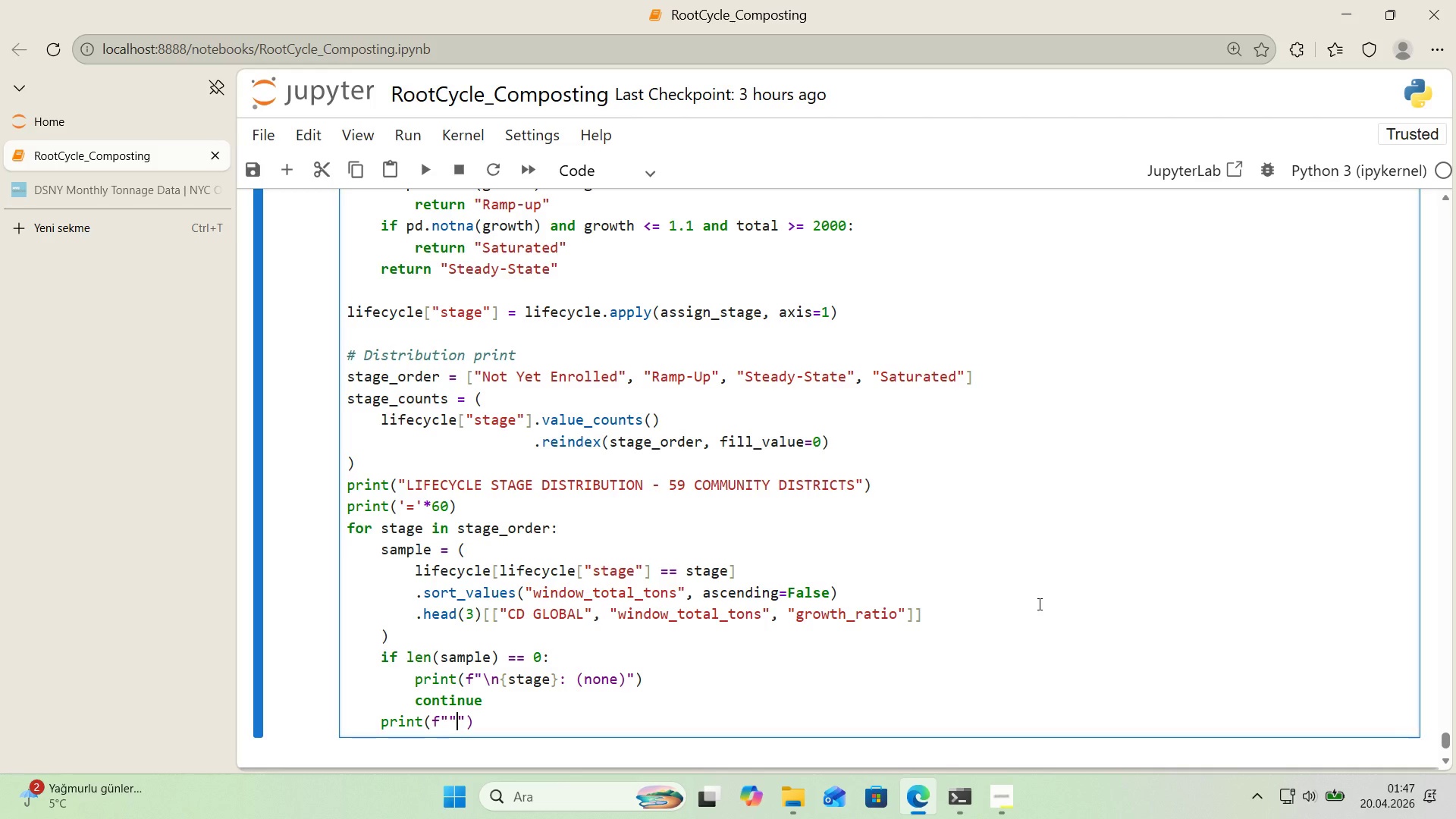 
key(Backspace)
 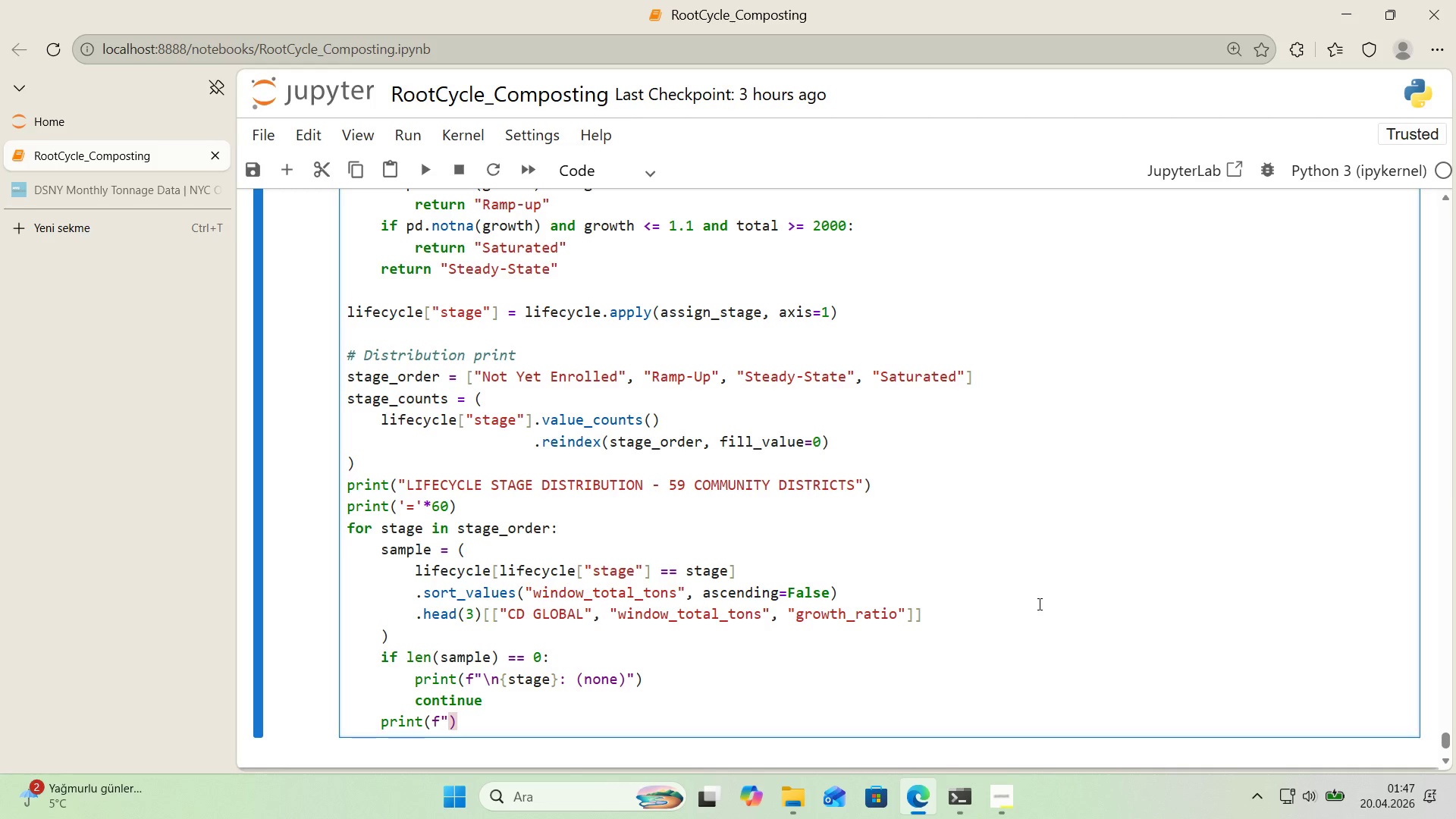 
wait(8.31)
 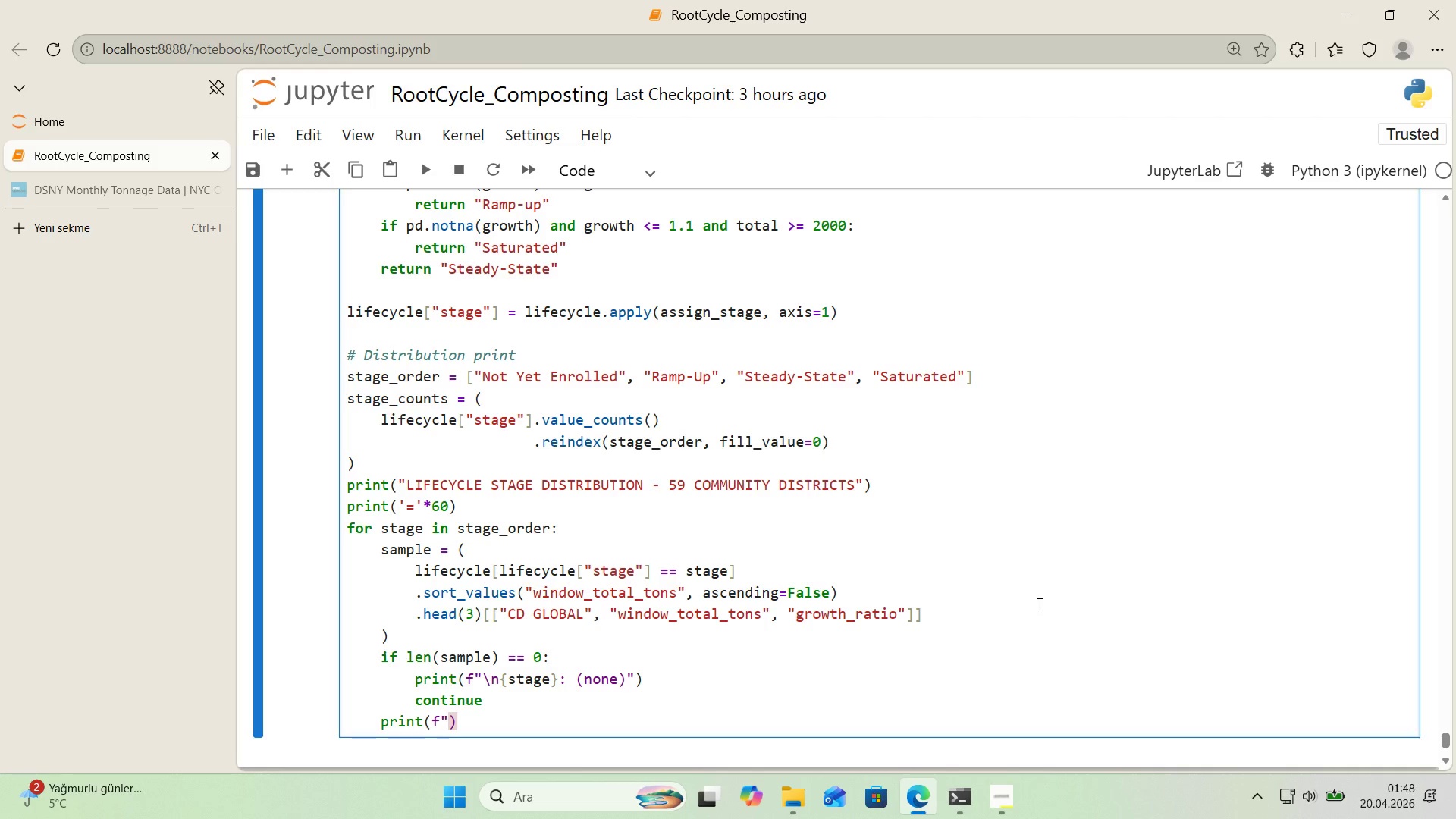 
key(Alt+Control+IntlYen)
 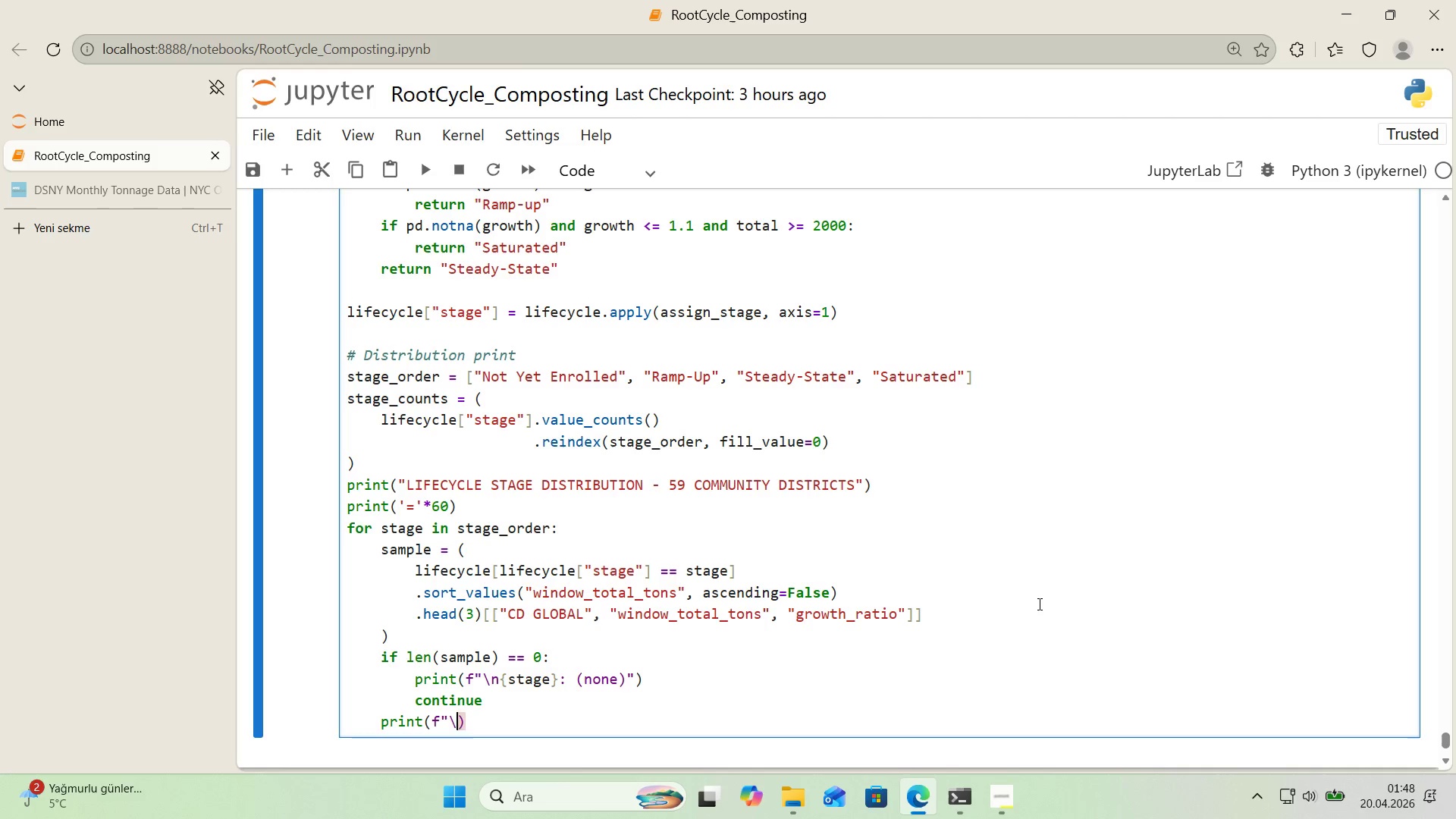 
key(N)
 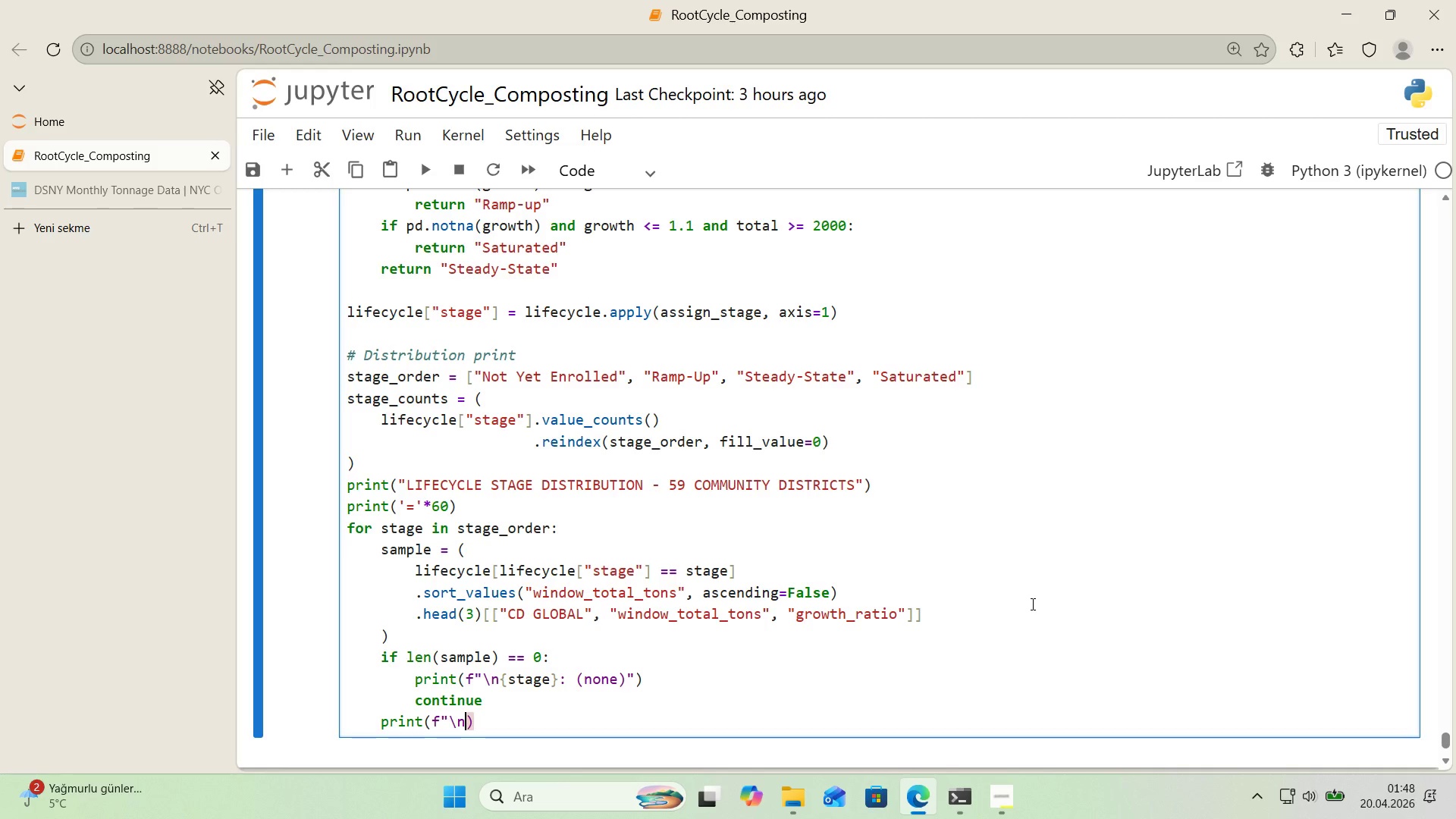 
scroll: coordinate [1015, 604], scroll_direction: down, amount: 1.0
 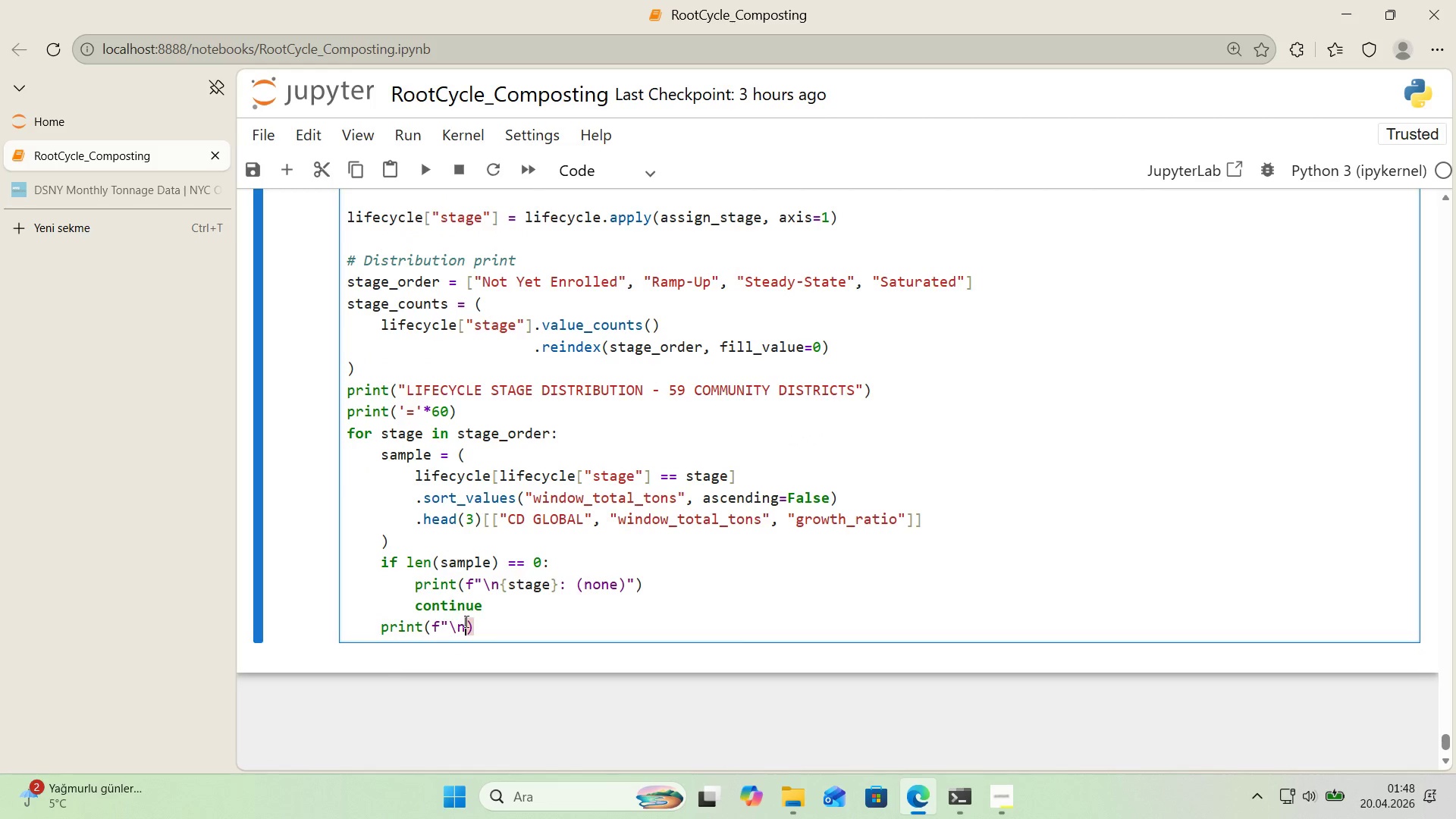 
left_click([466, 622])
 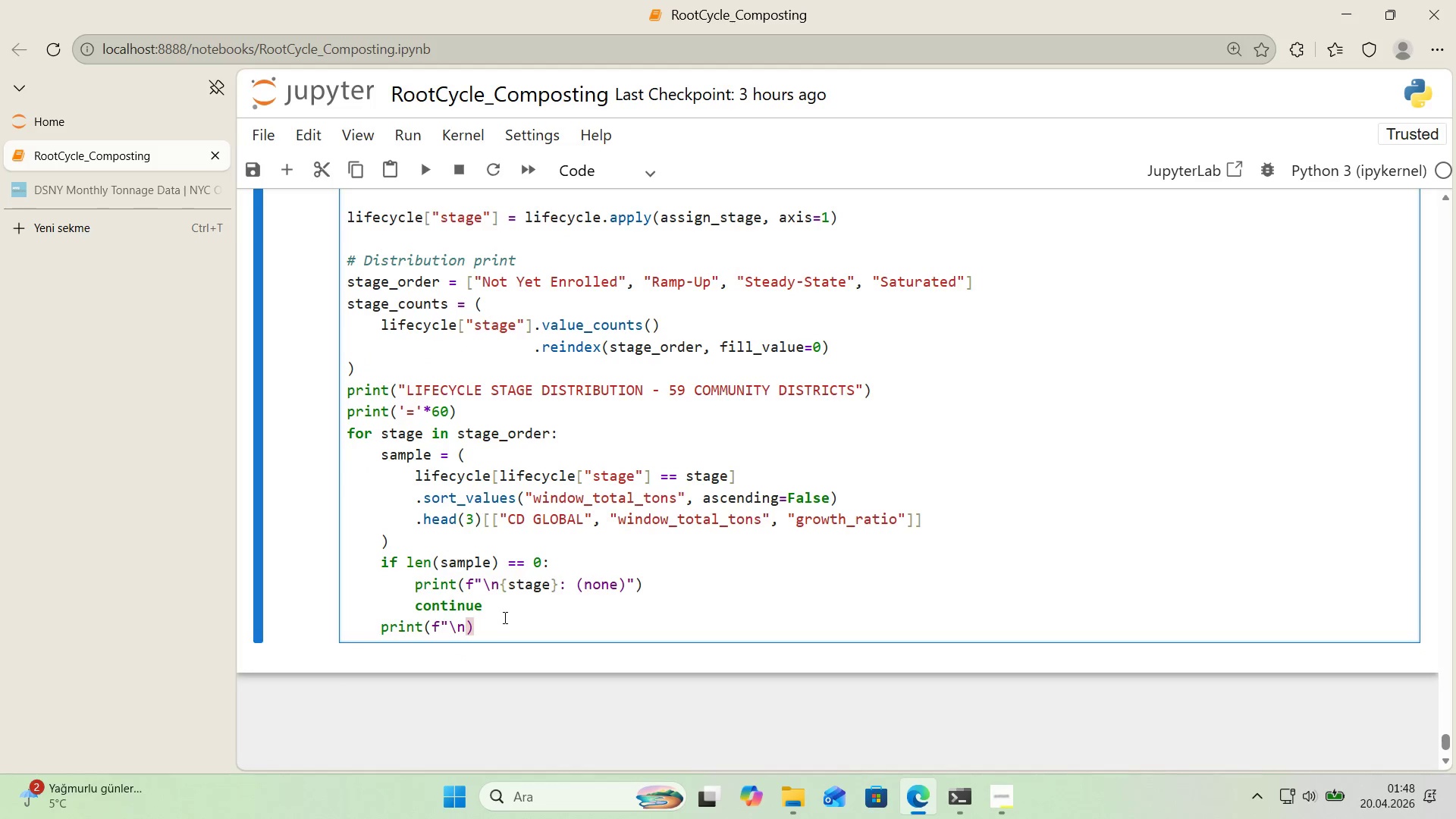 
key(Backquote)
 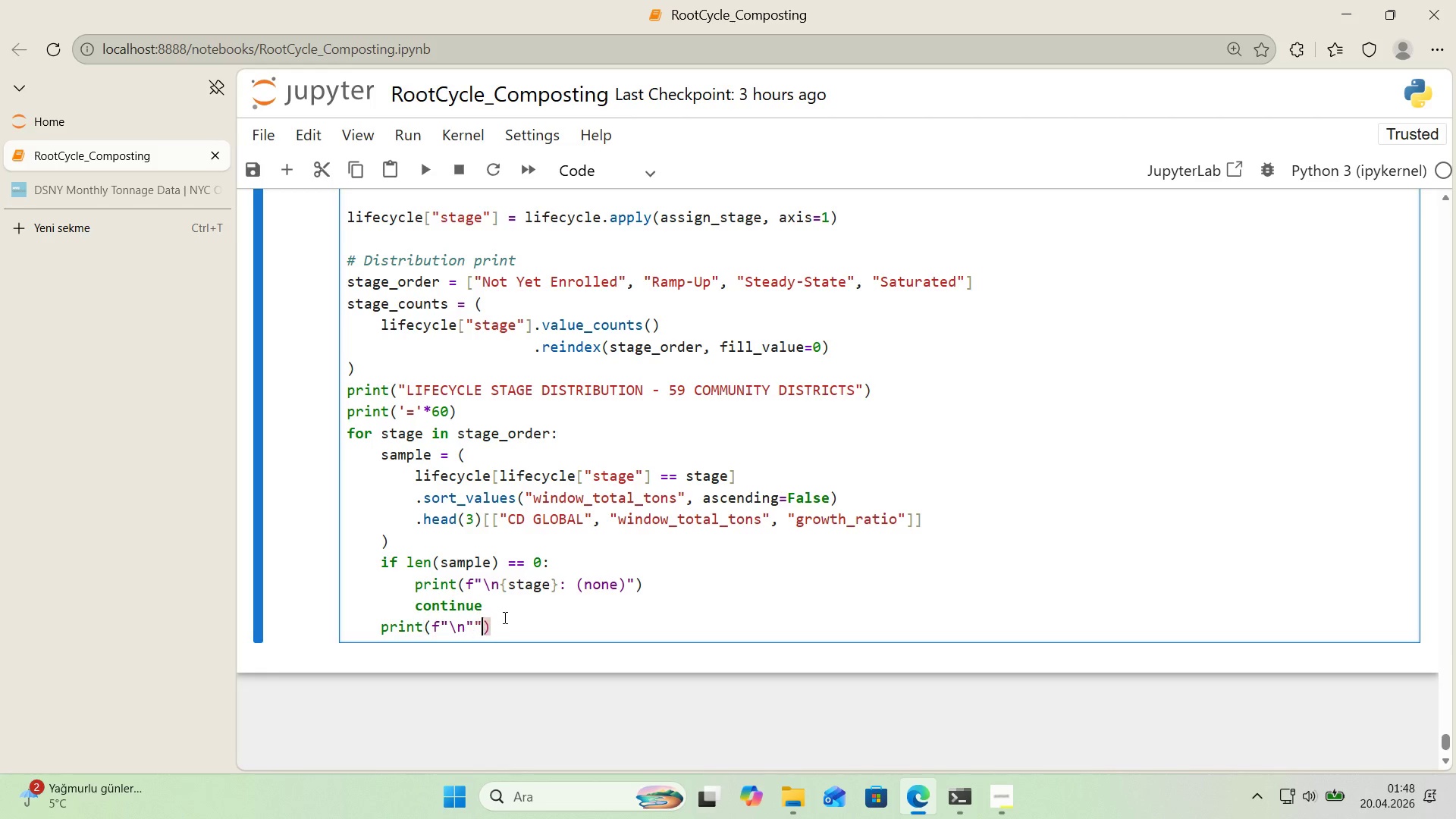 
key(Backquote)
 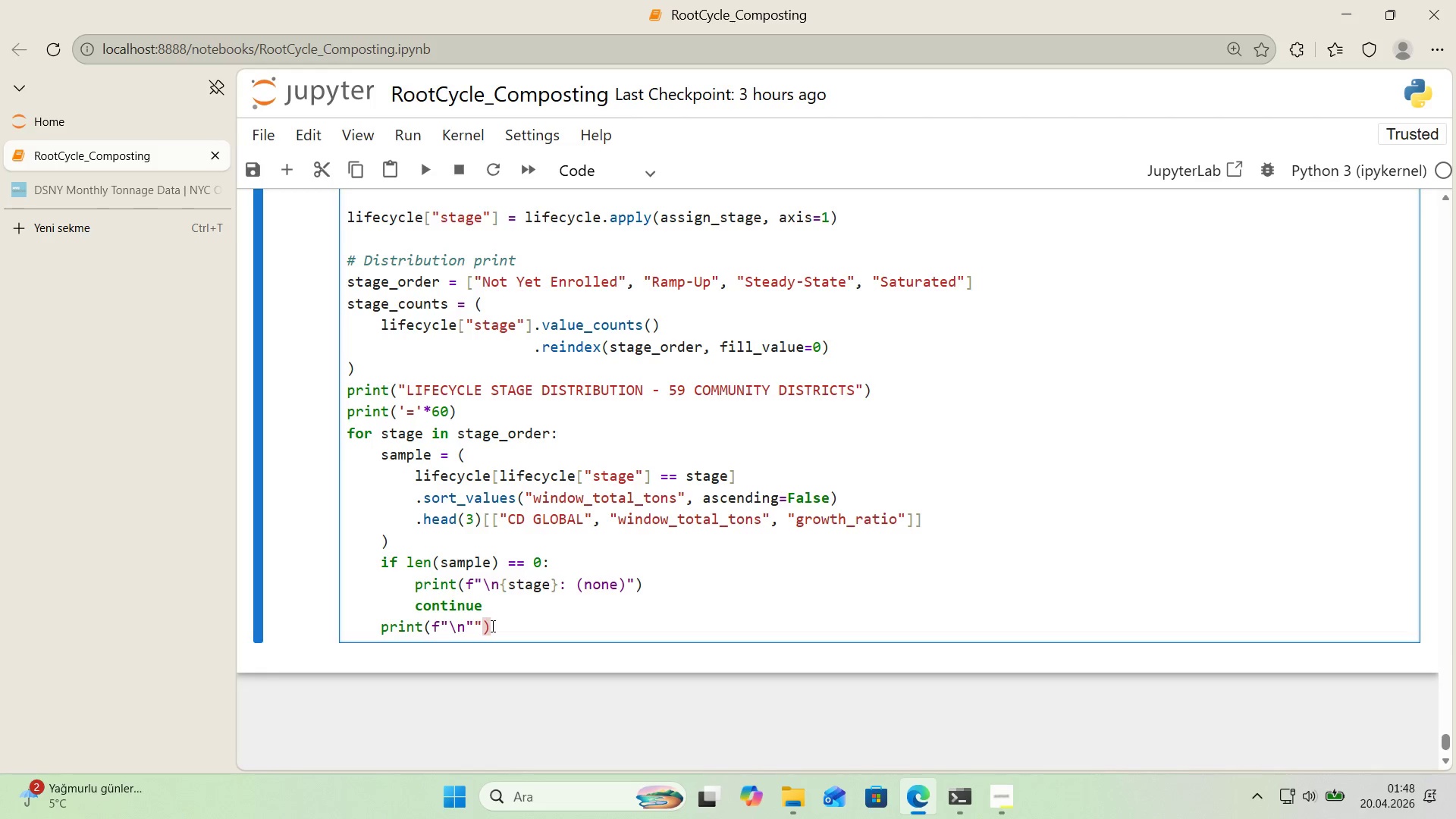 
key(Backspace)
 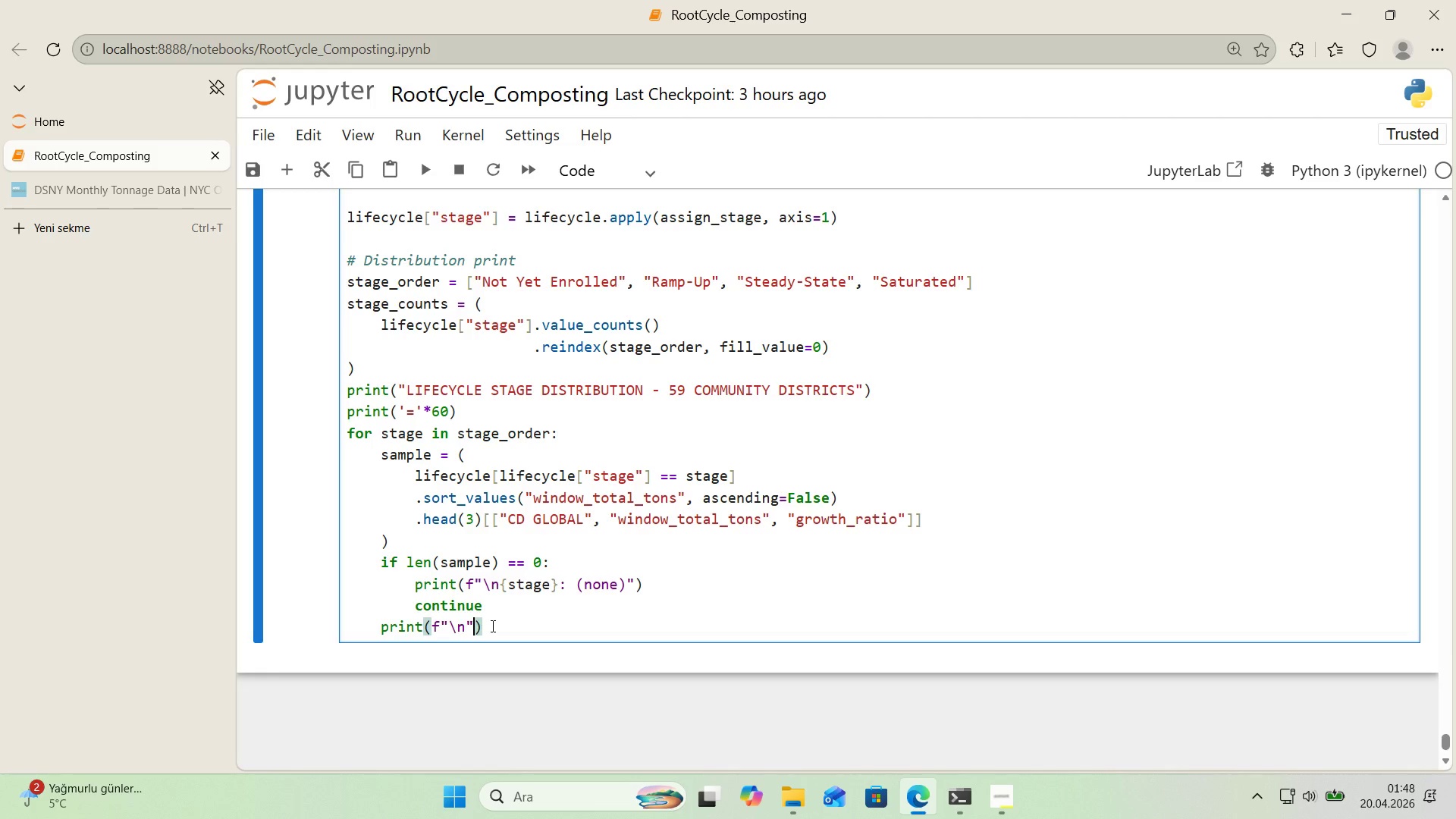 
key(ArrowLeft)
 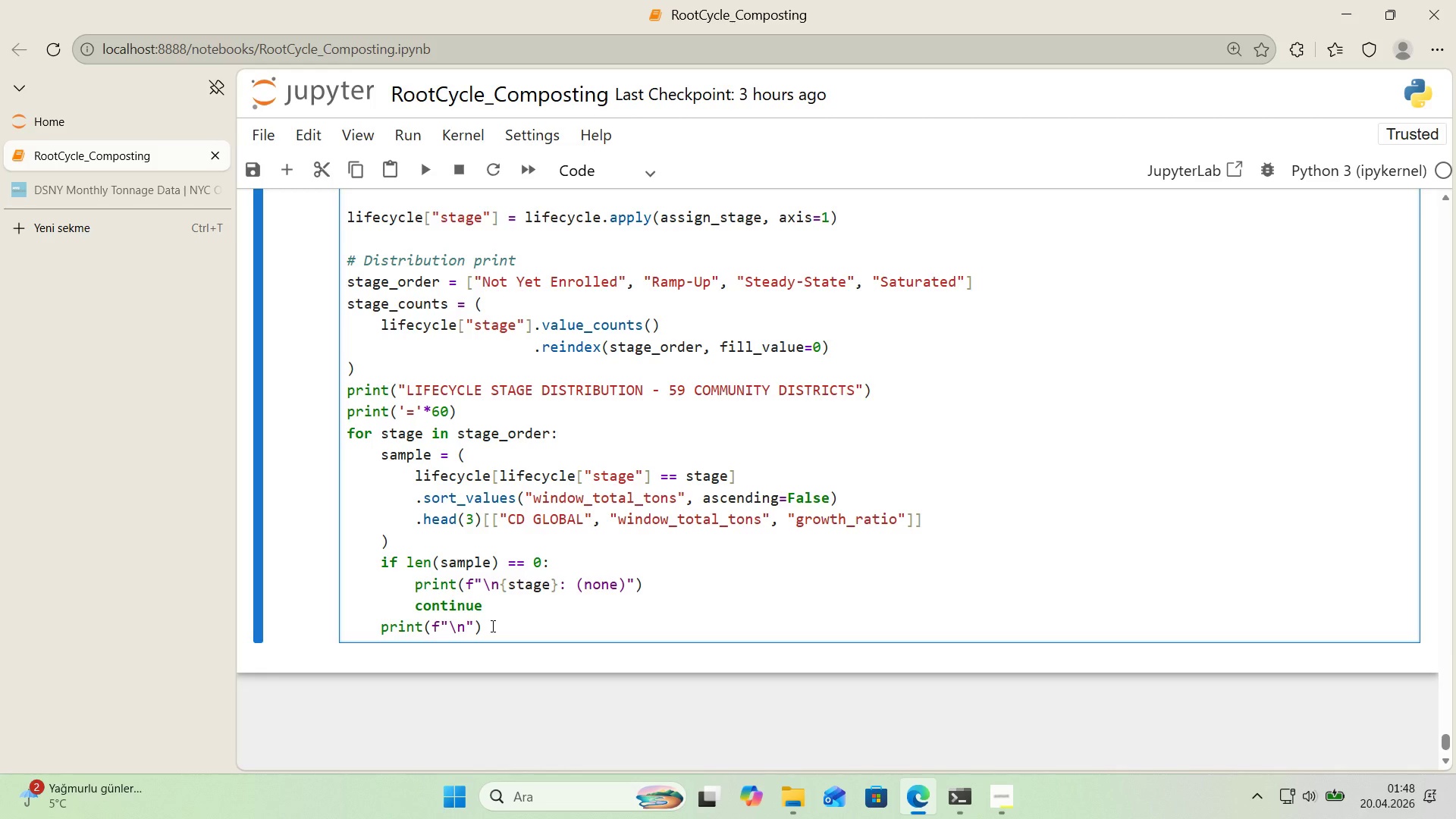 
wait(45.84)
 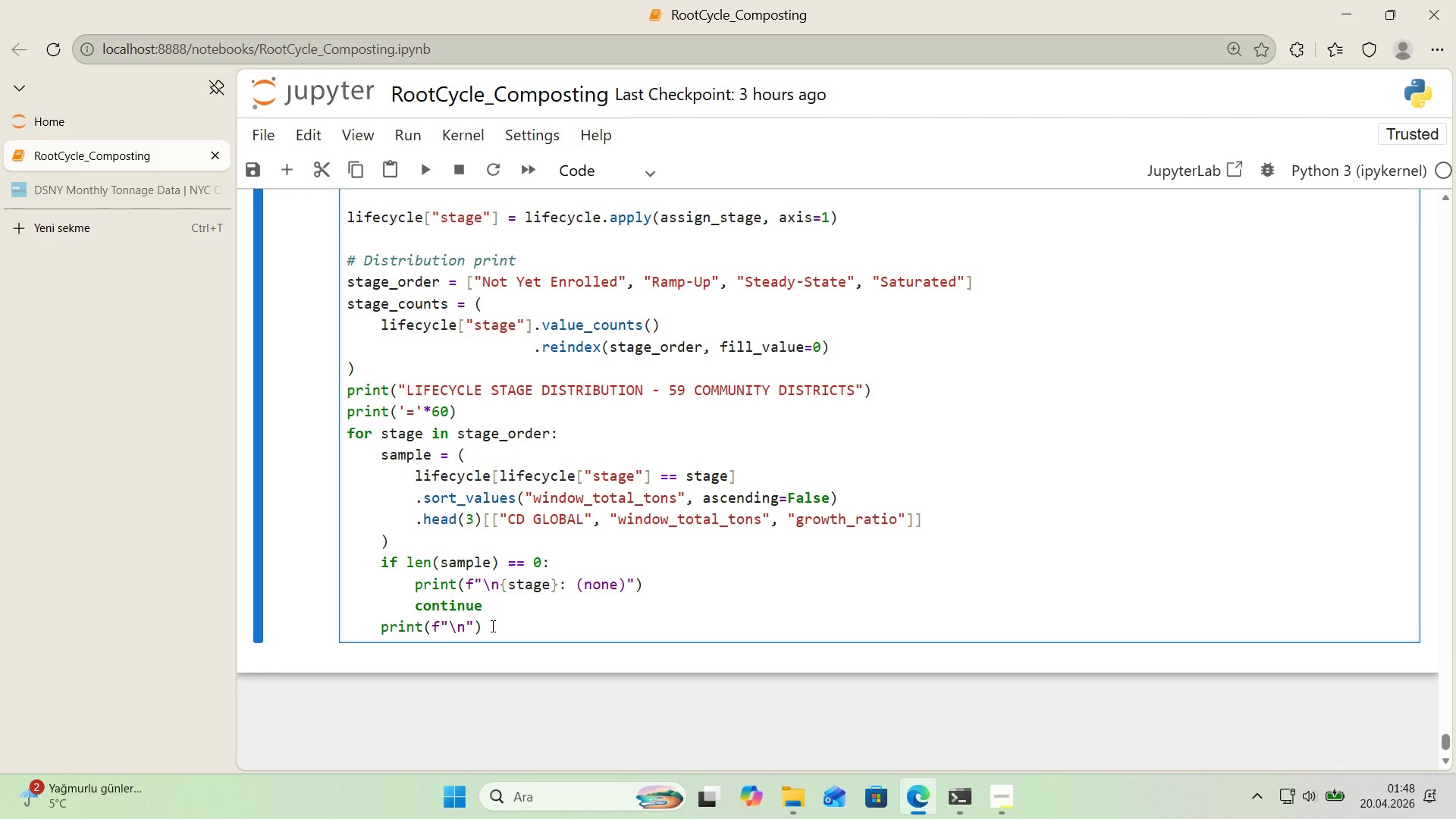 
key(Alt+Control+7)
 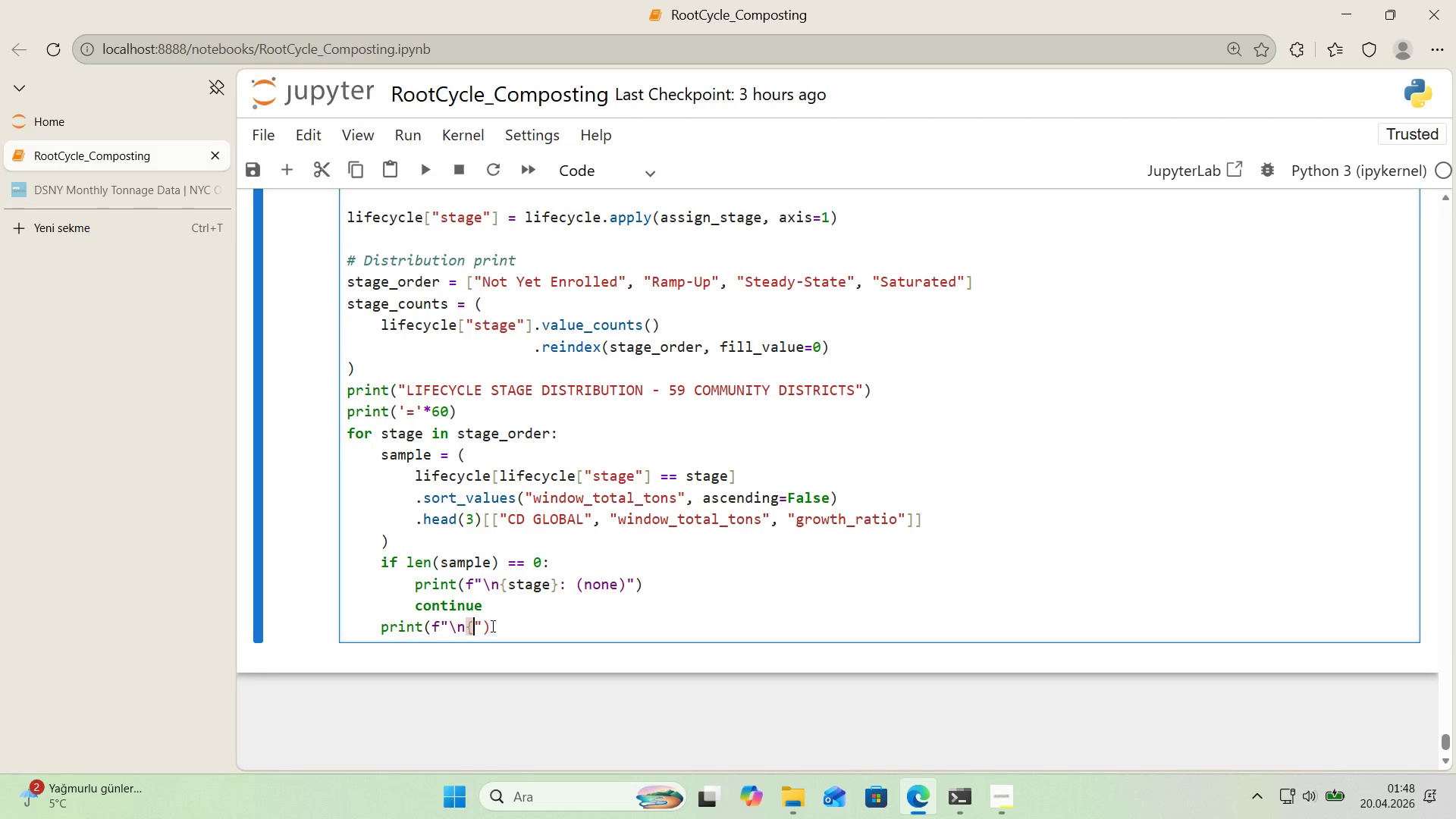 
key(Alt+Control+0)
 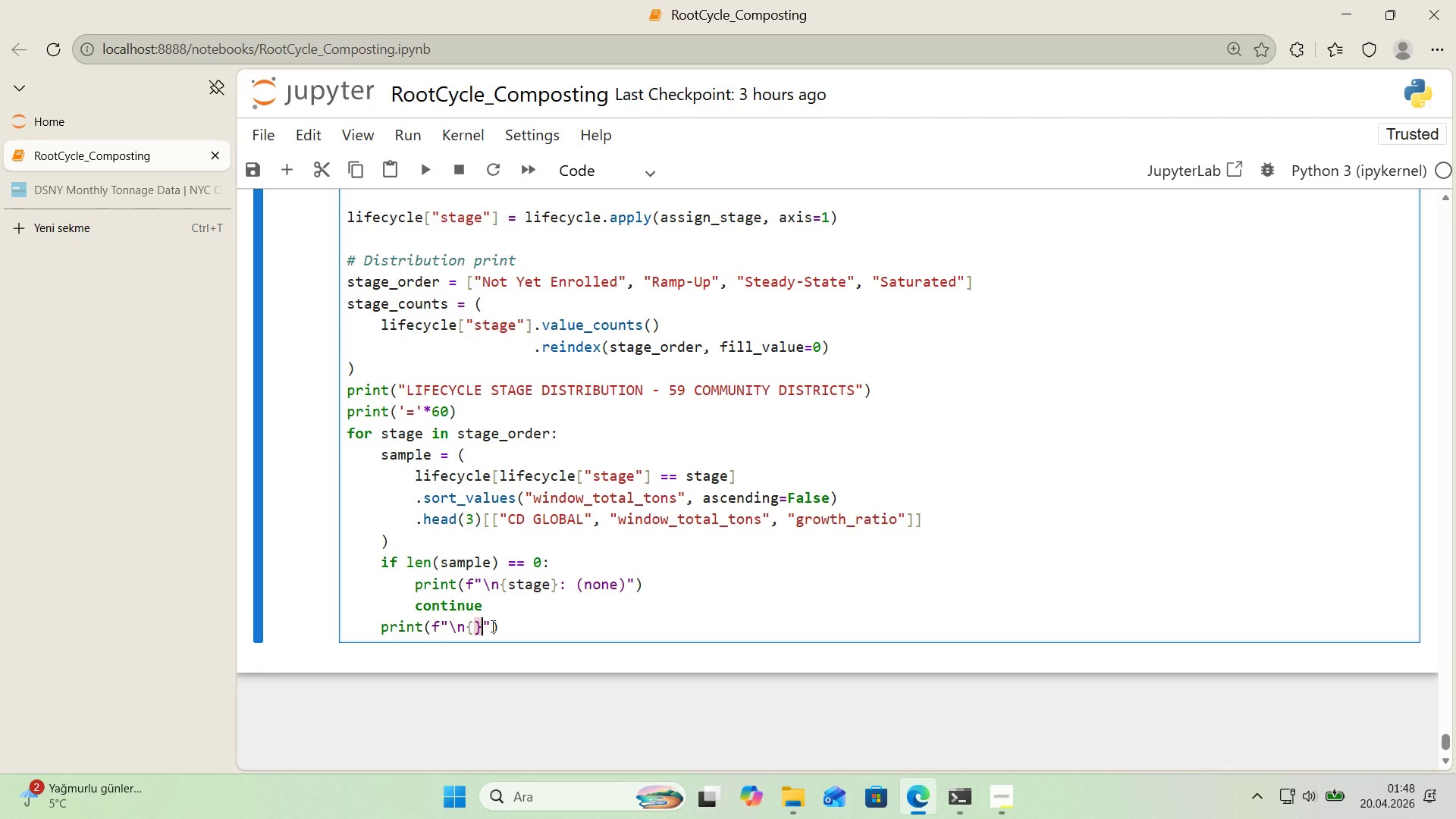 
key(Control+ControlRight)
 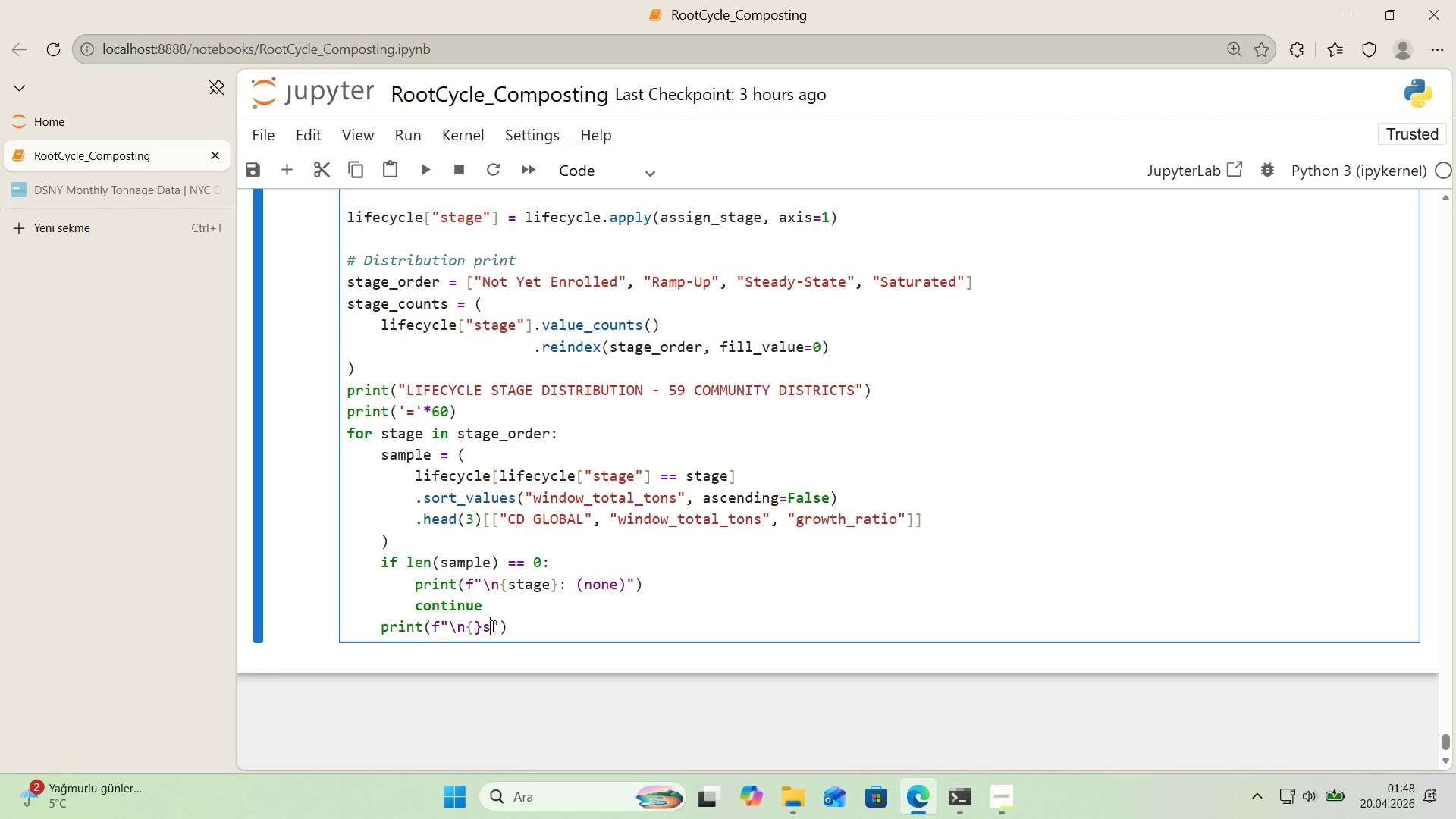 
key(S)
 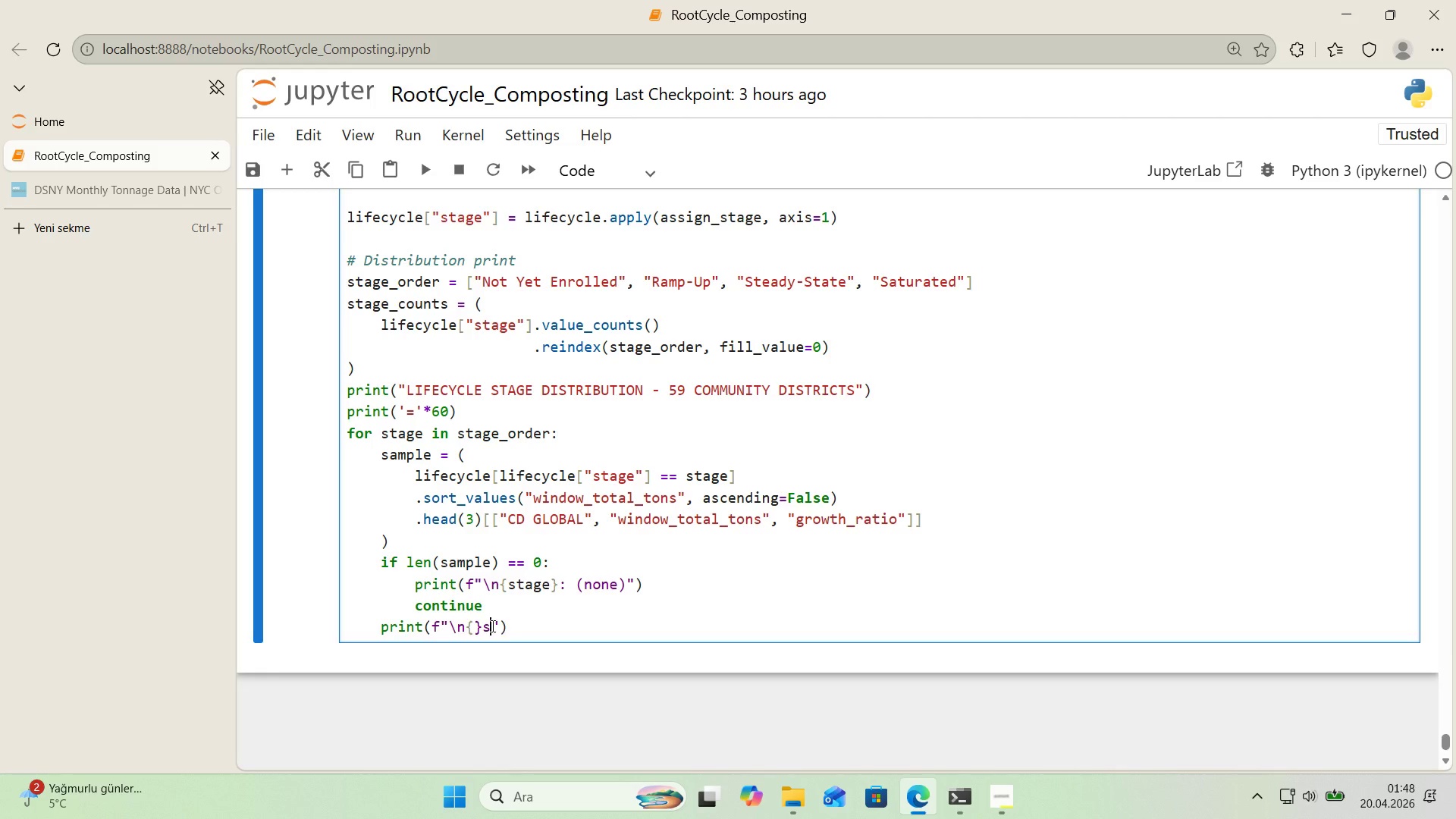 
key(Backspace)
 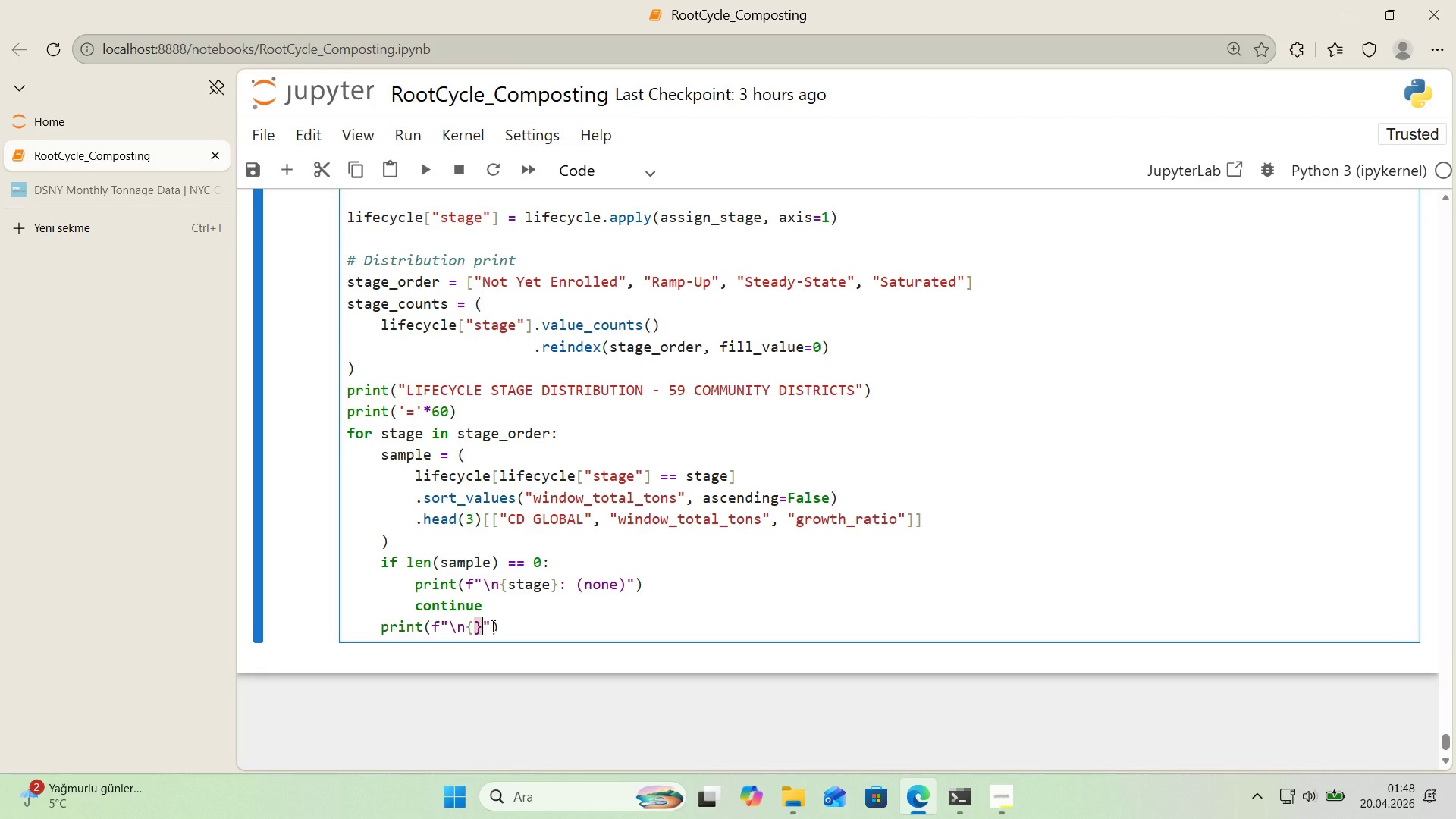 
key(Control+ControlRight)
 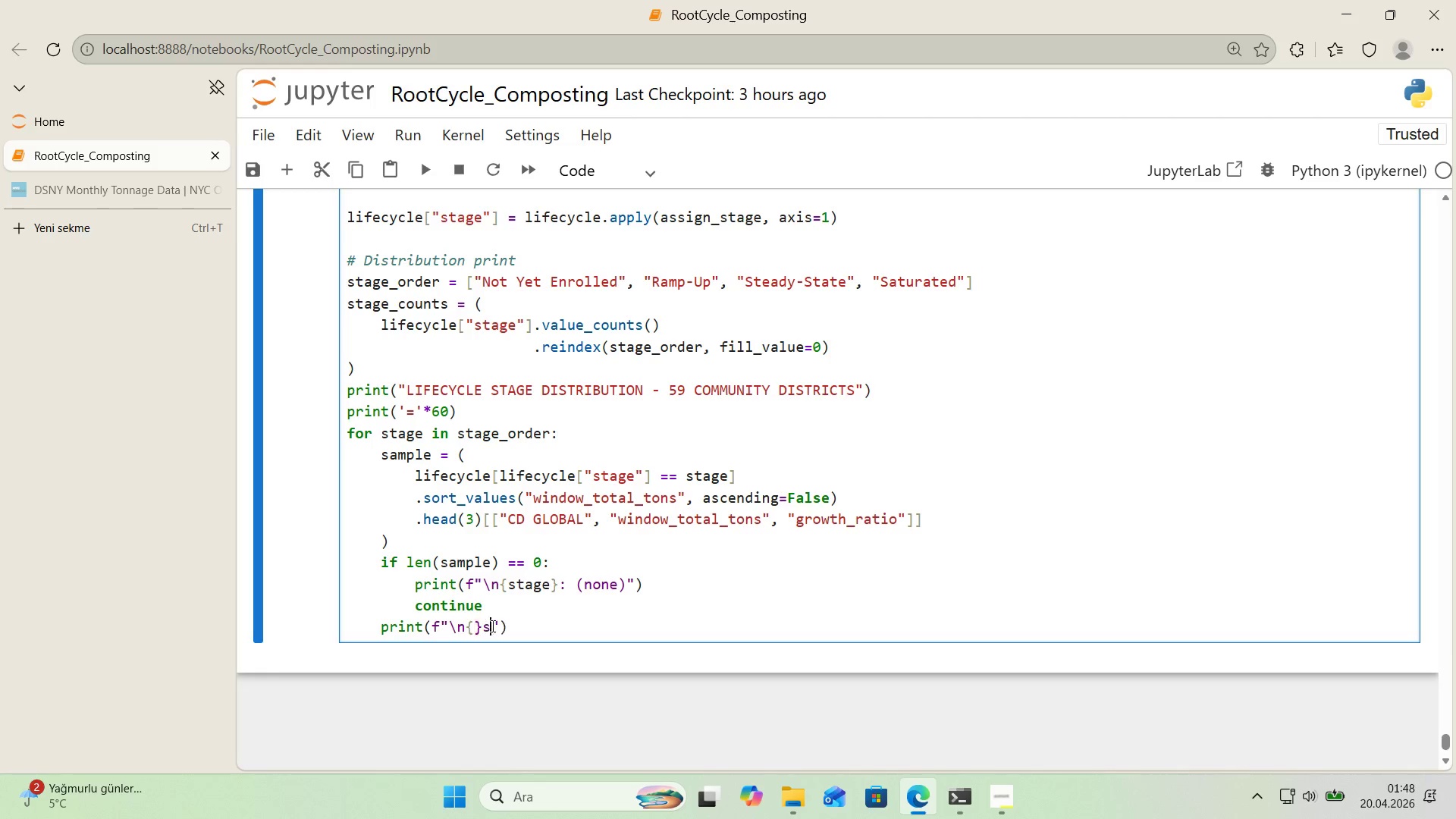 
key(S)
 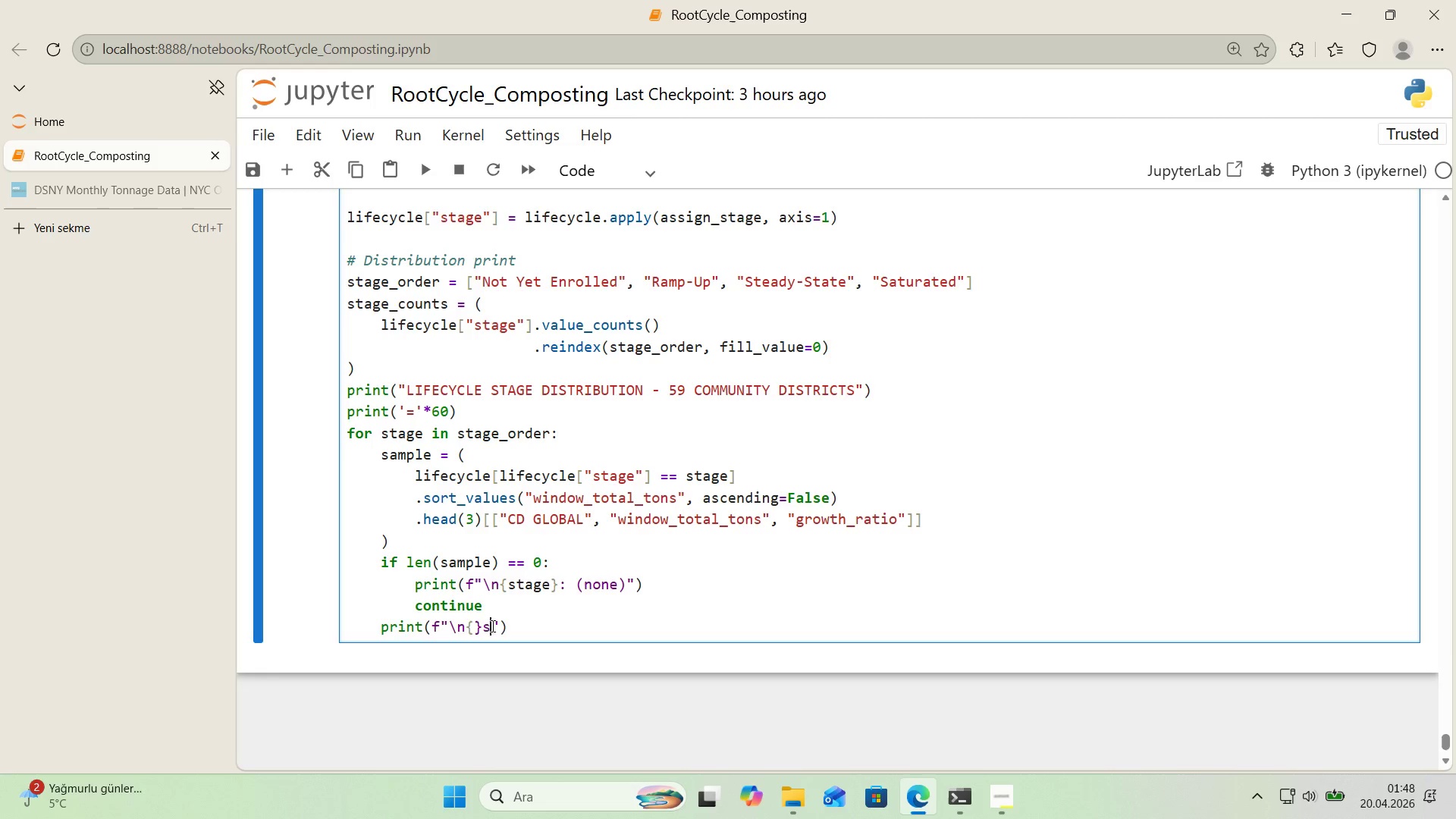 
key(Backspace)
 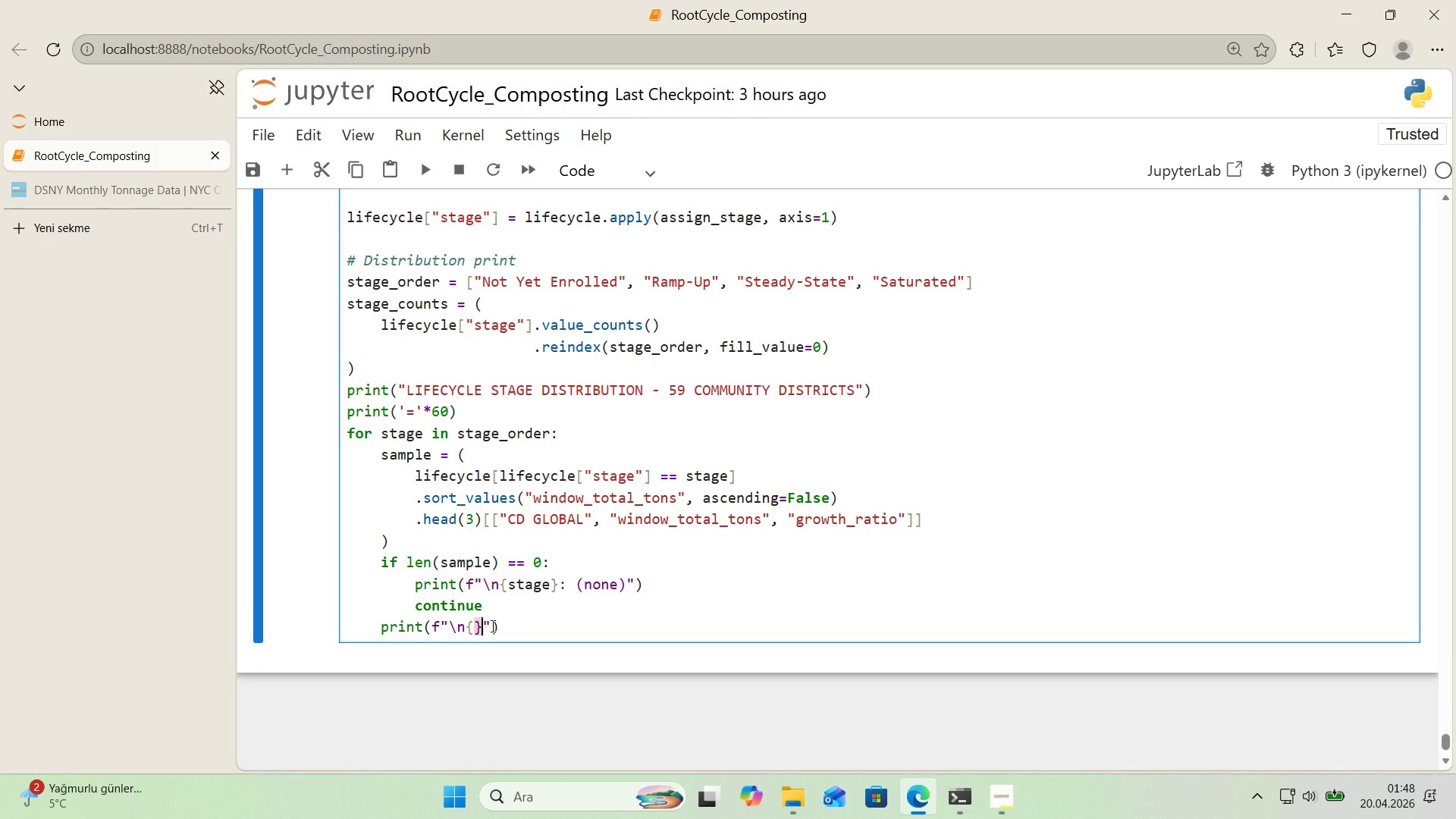 
key(ArrowLeft)
 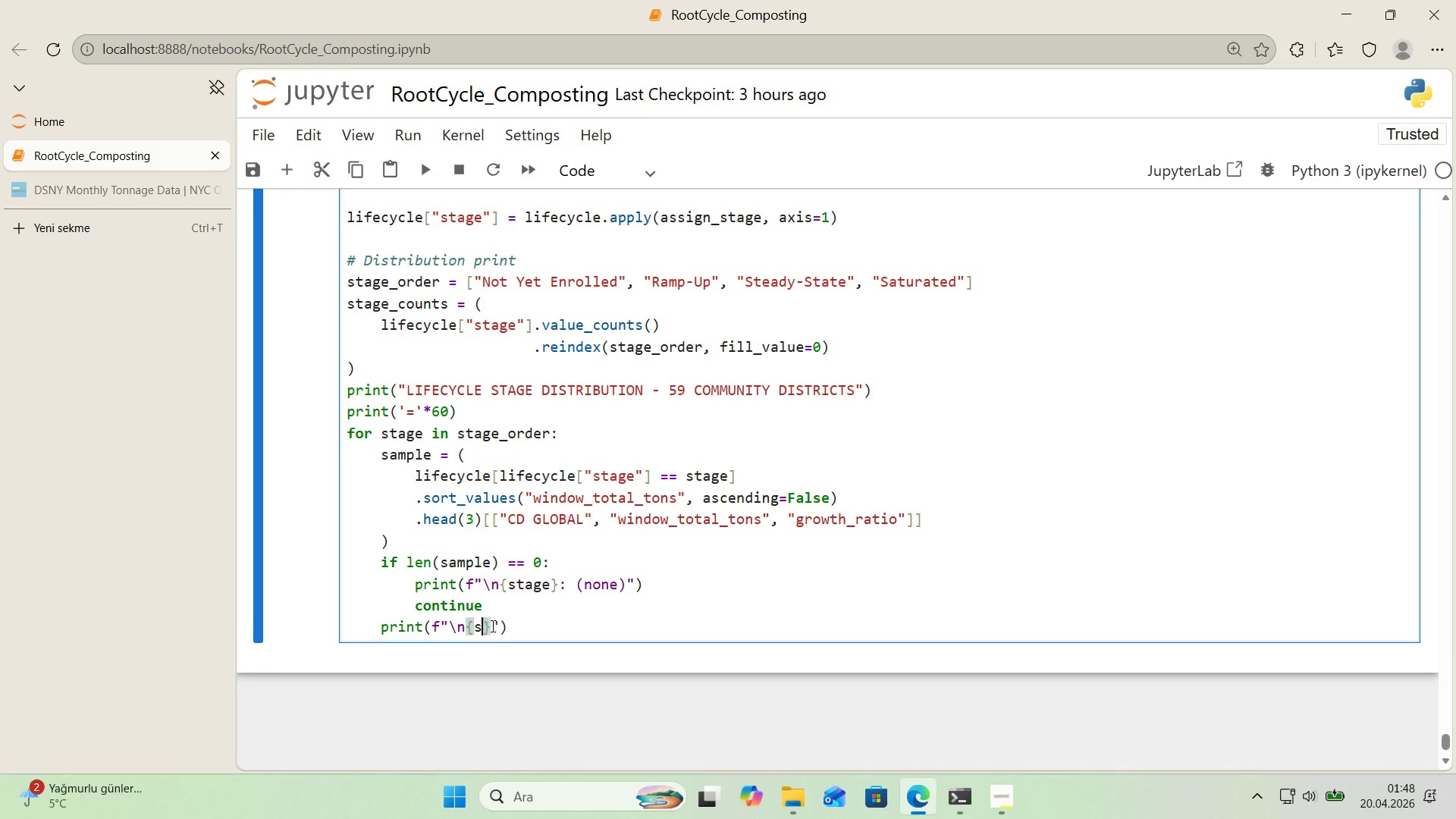 
type(stage)
 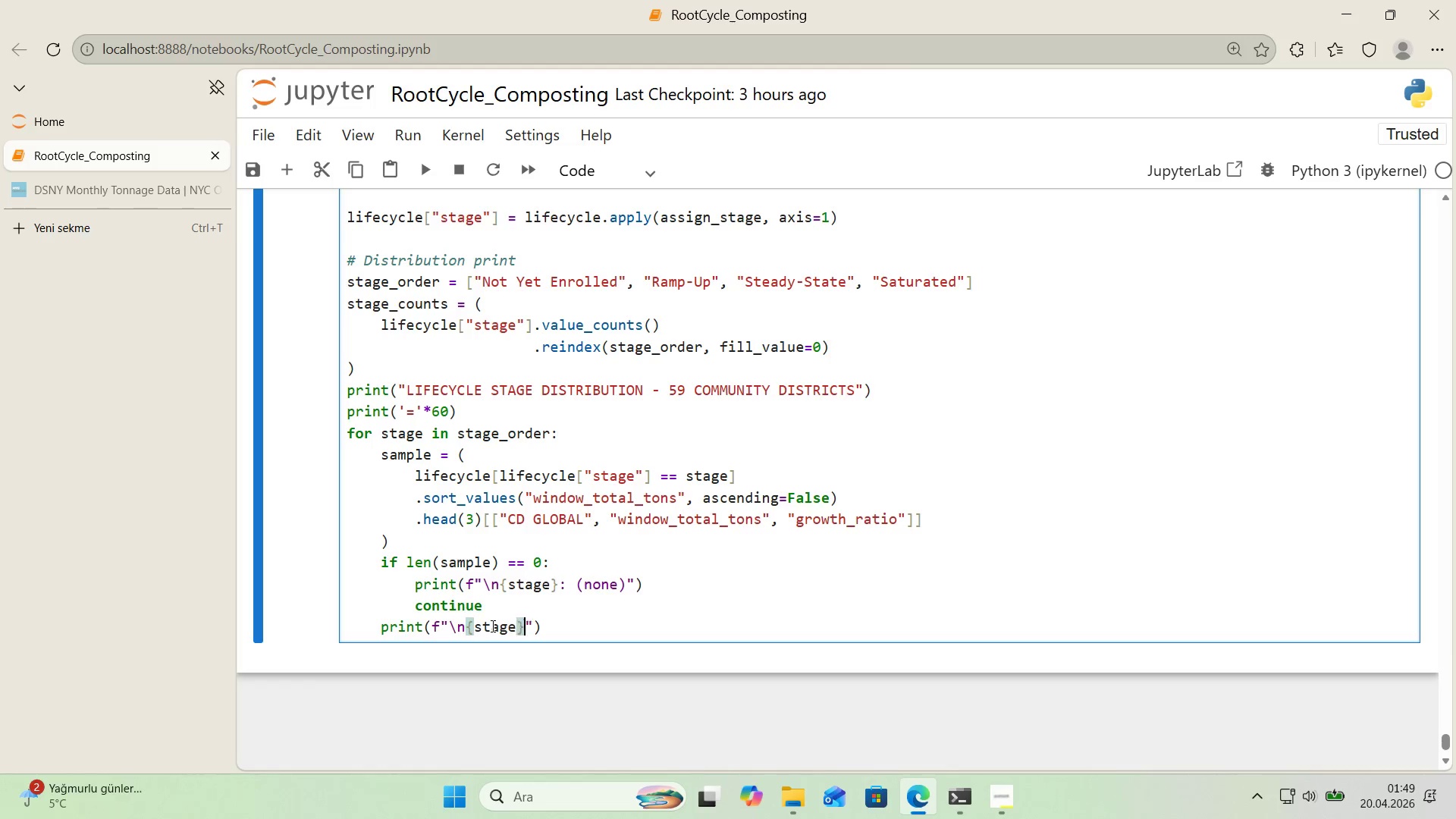 
key(ArrowRight)
 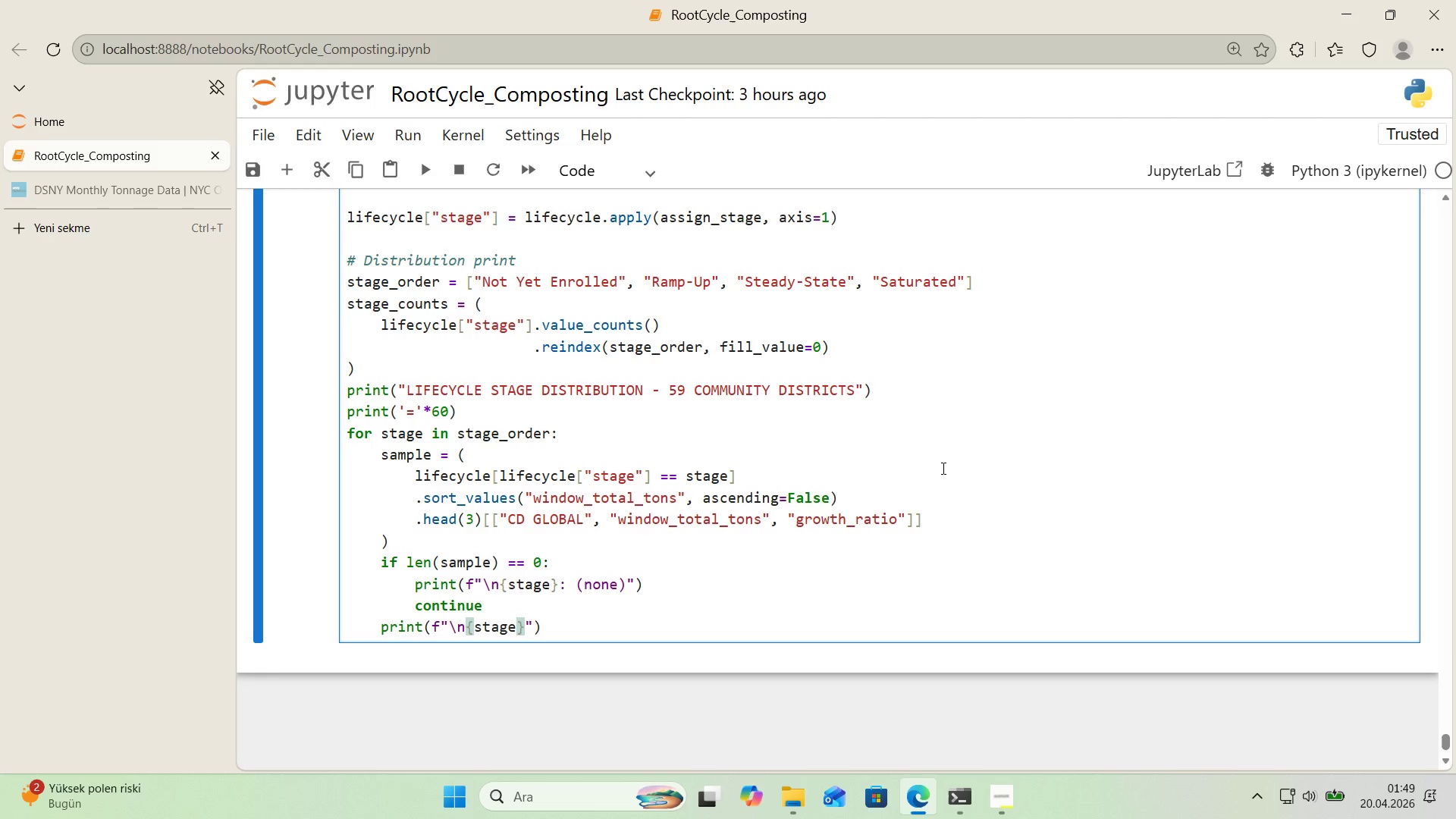 
key(Shift+Period)
 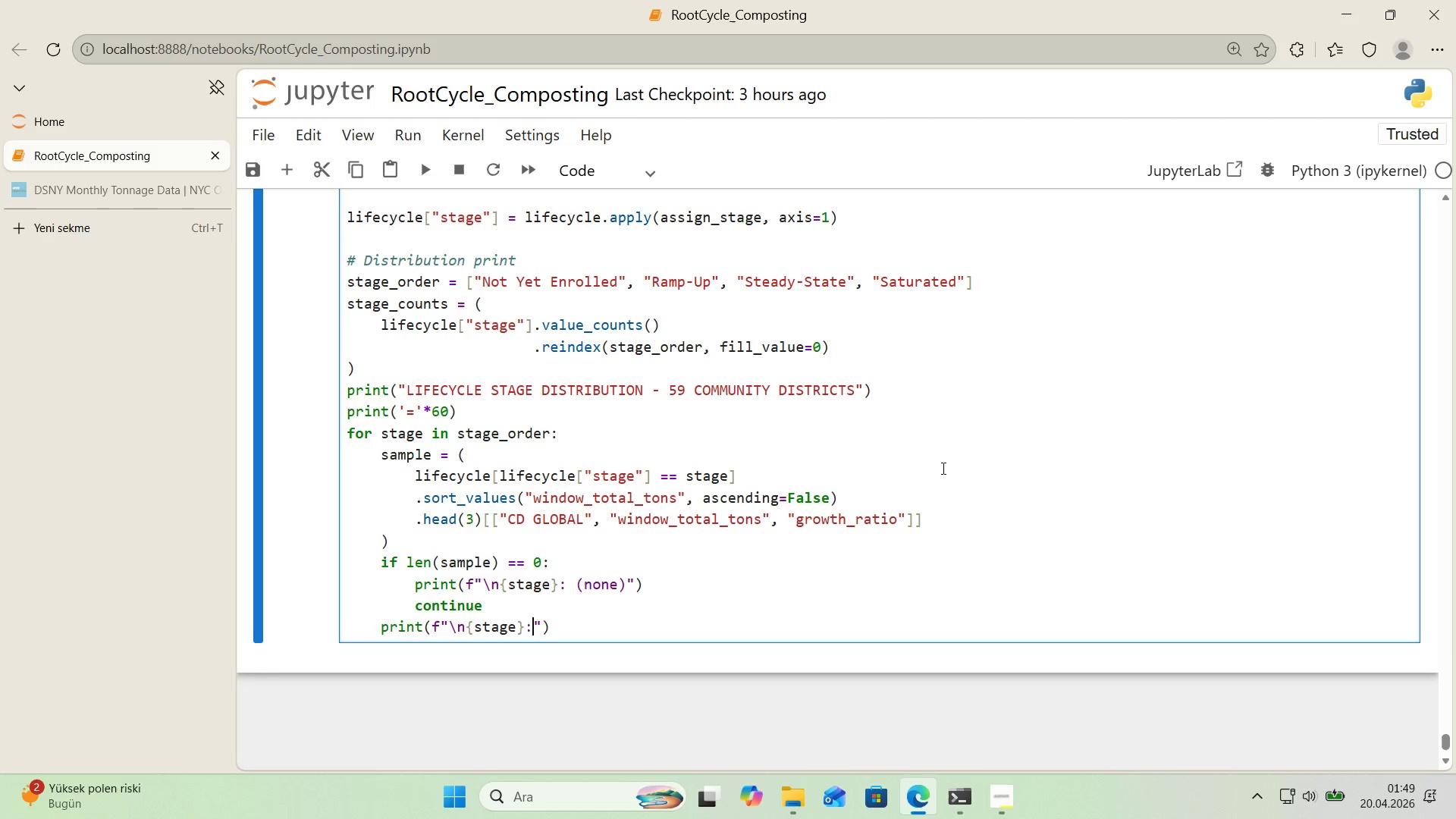 
key(ArrowRight)
 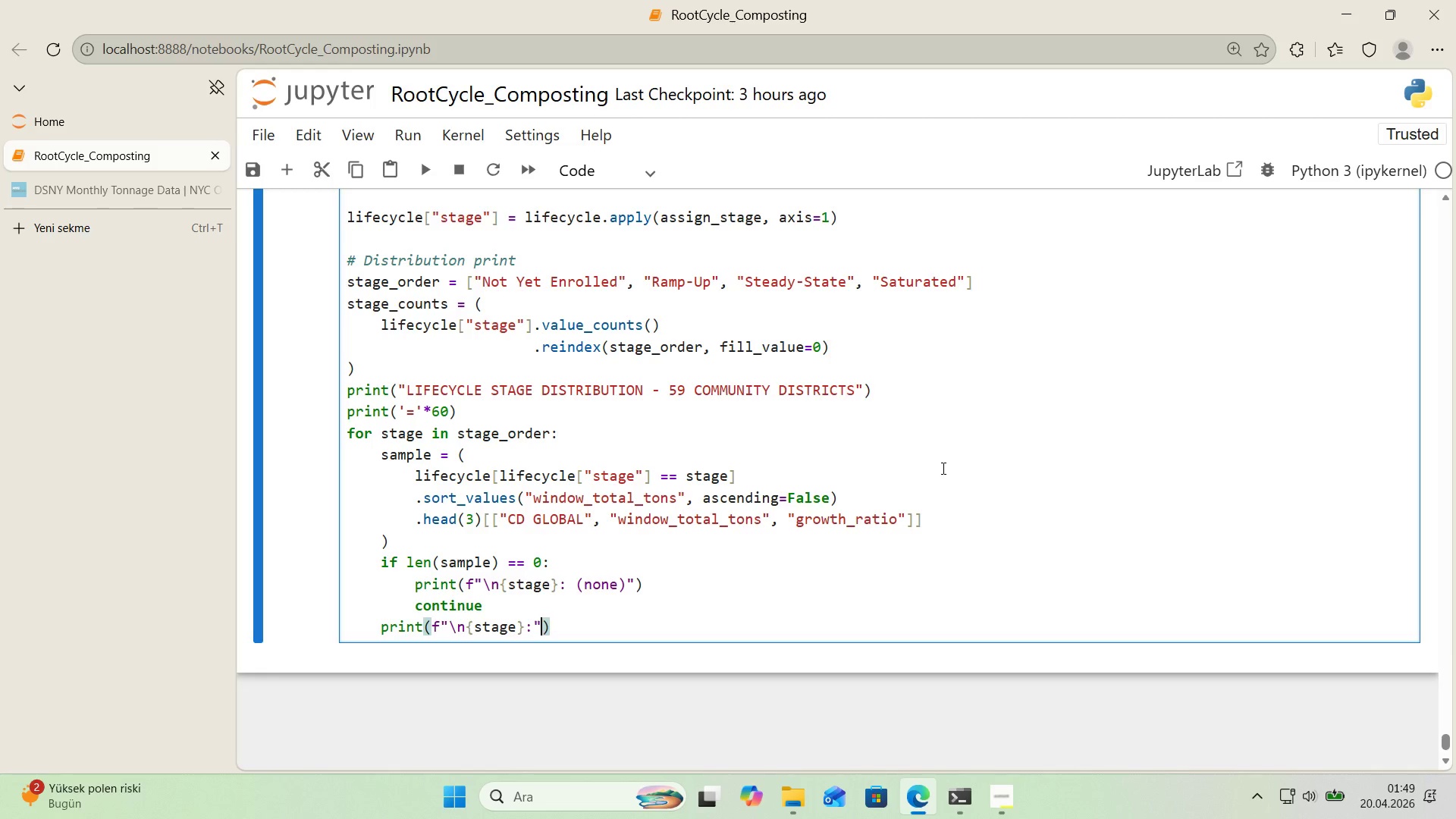 
key(ArrowRight)
 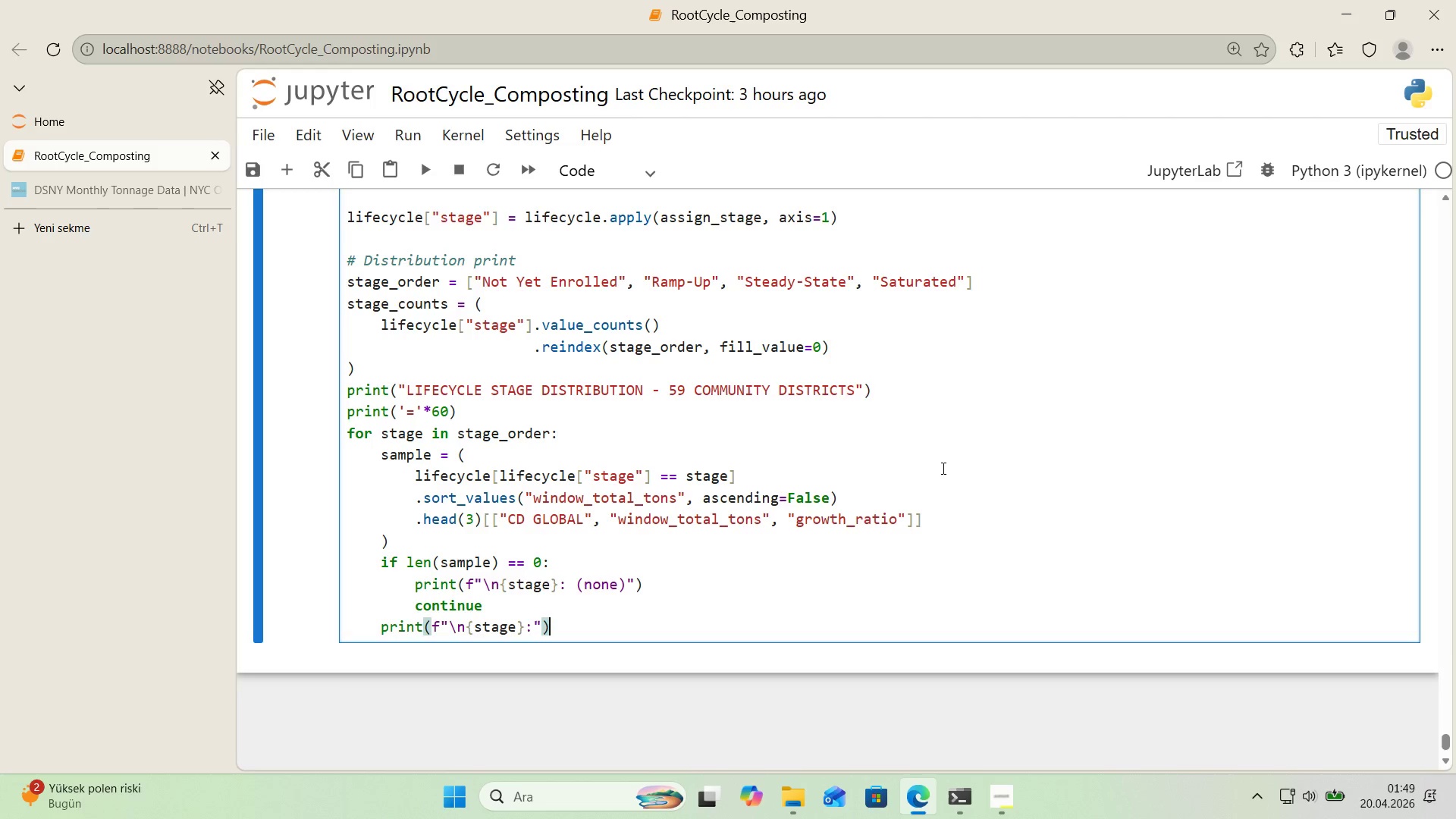 
key(Enter)
 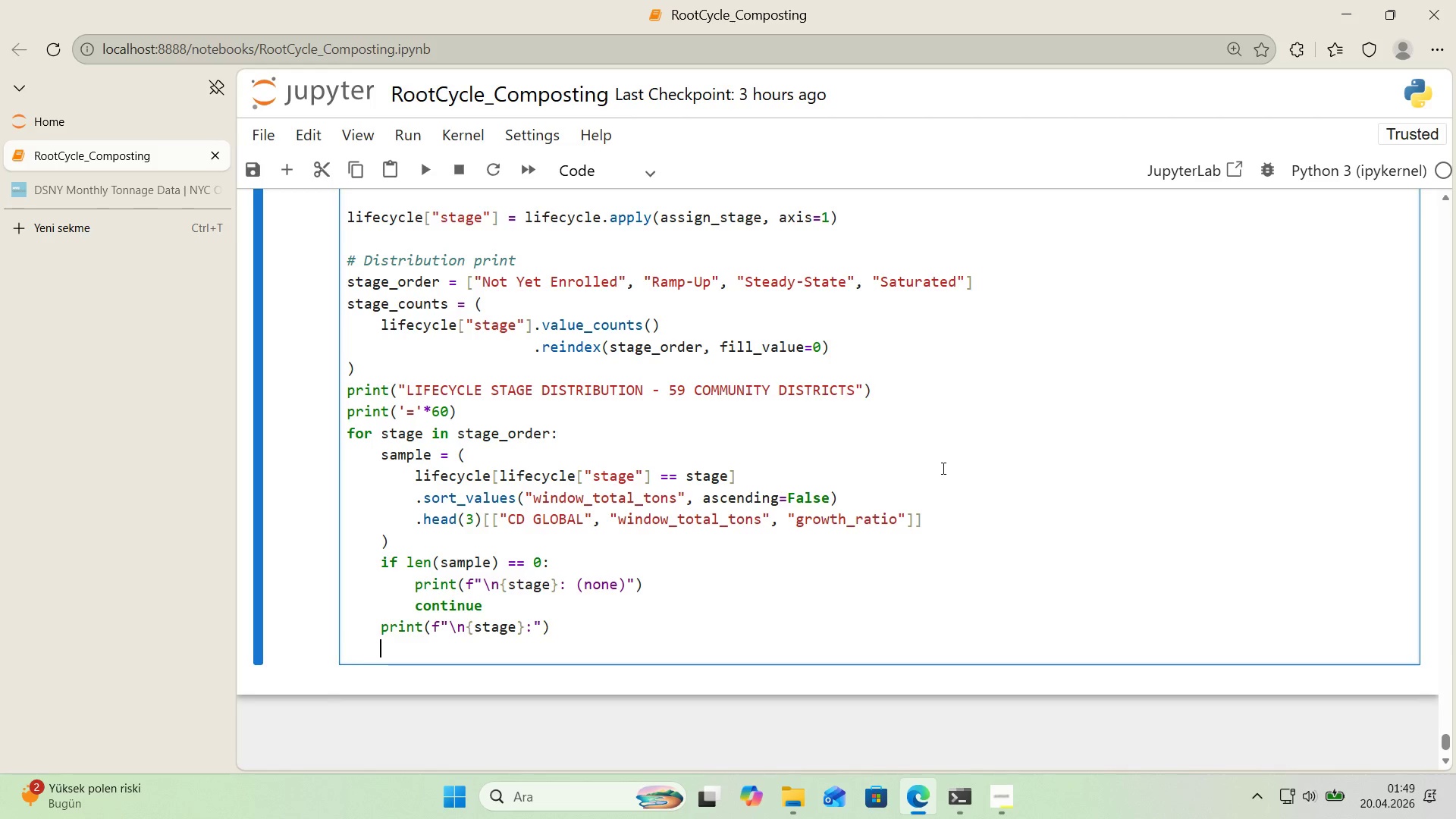 
type(for _, r 'n sample.'terrows*(>)
 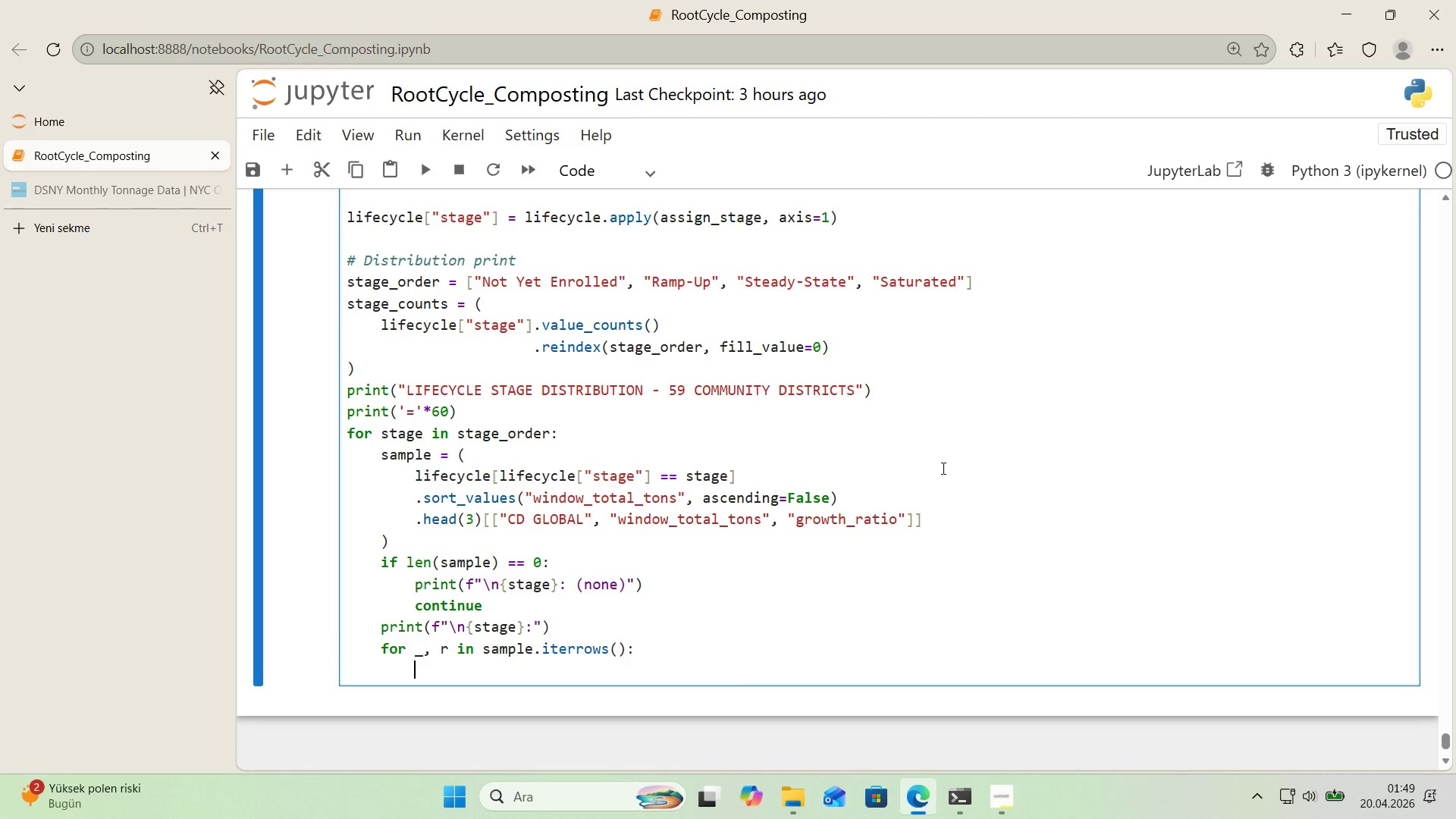 
 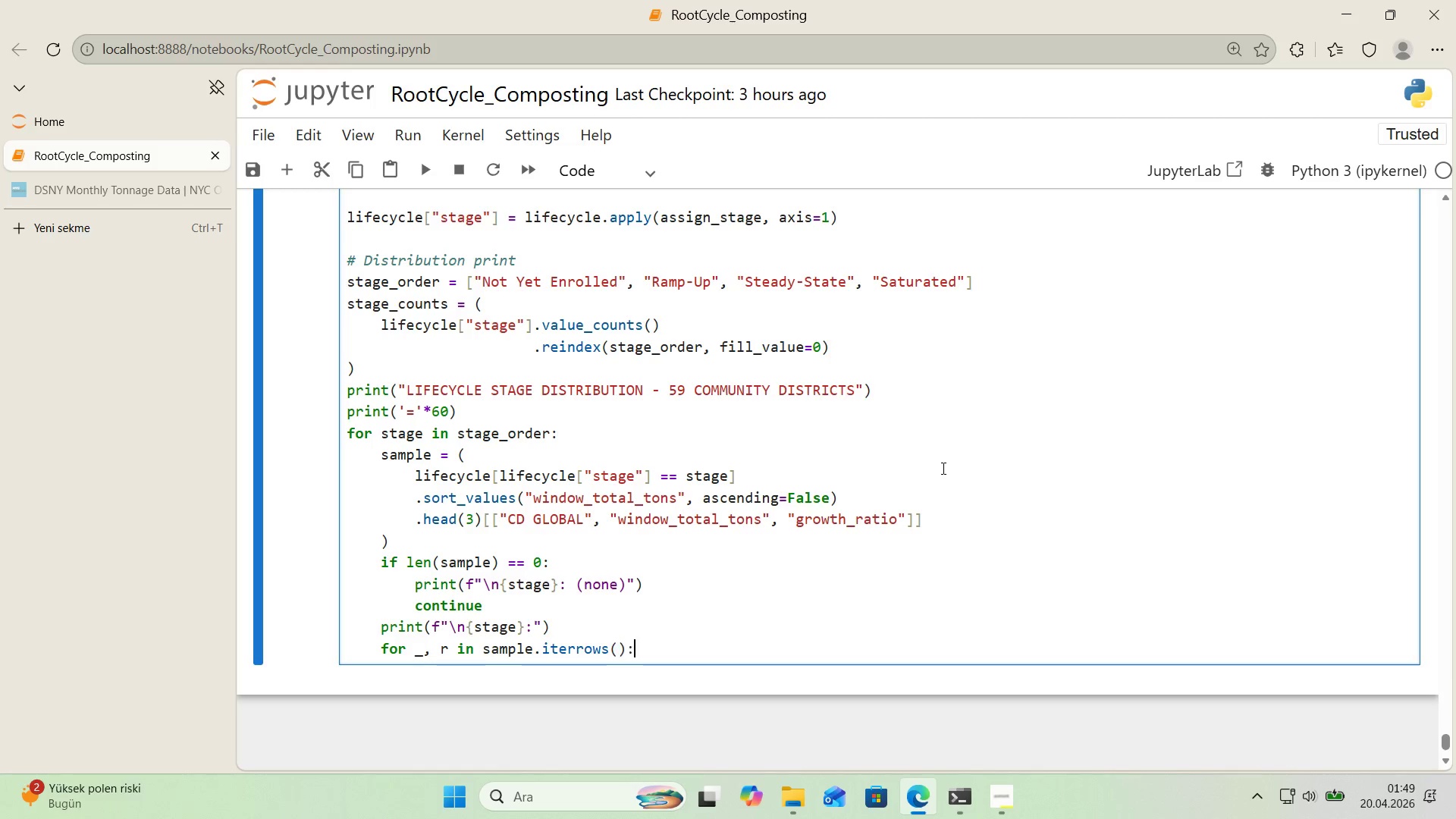 
key(Enter)
 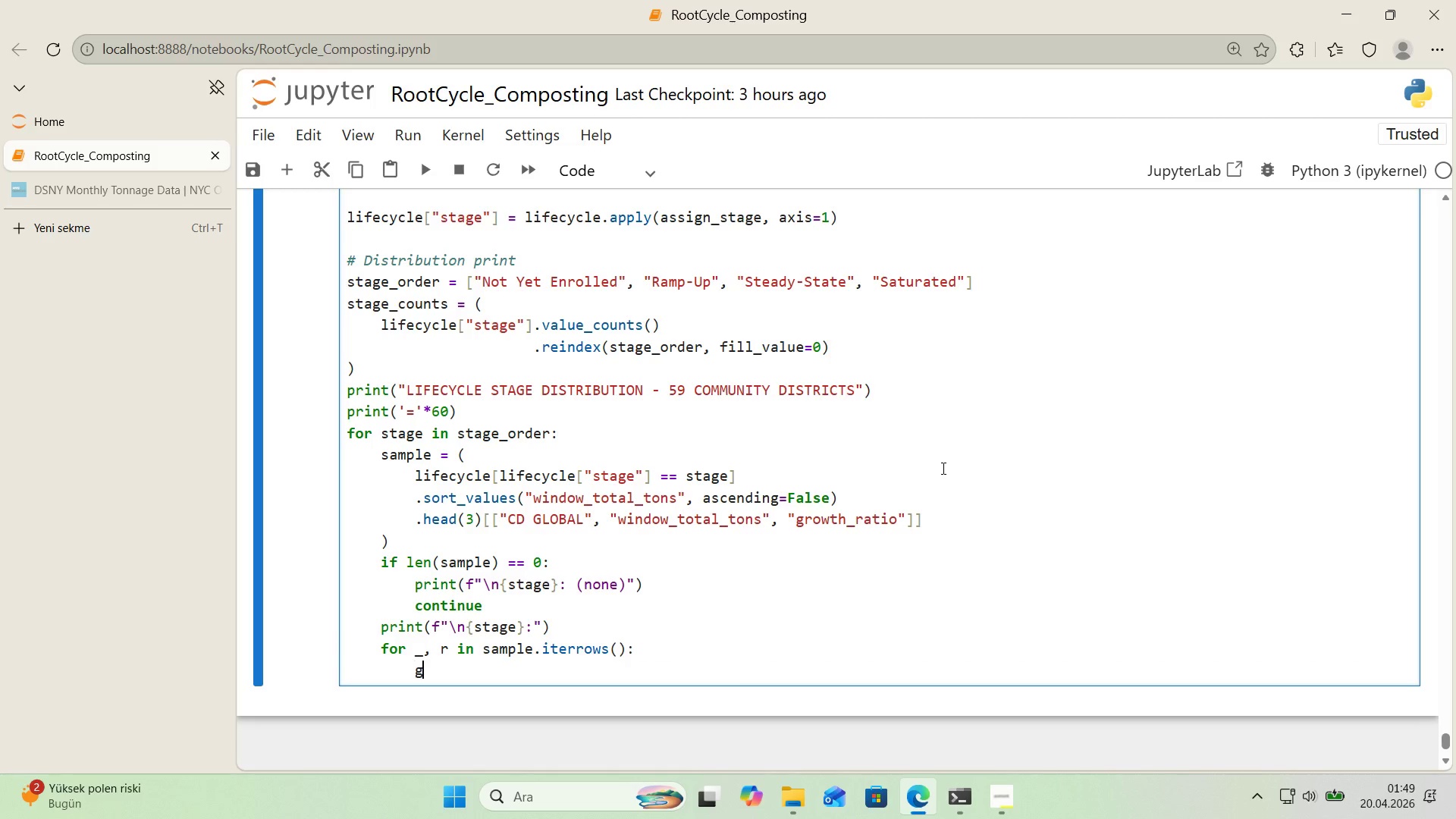 
type(growh)
key(Backspace)
type(th_str ) *()
 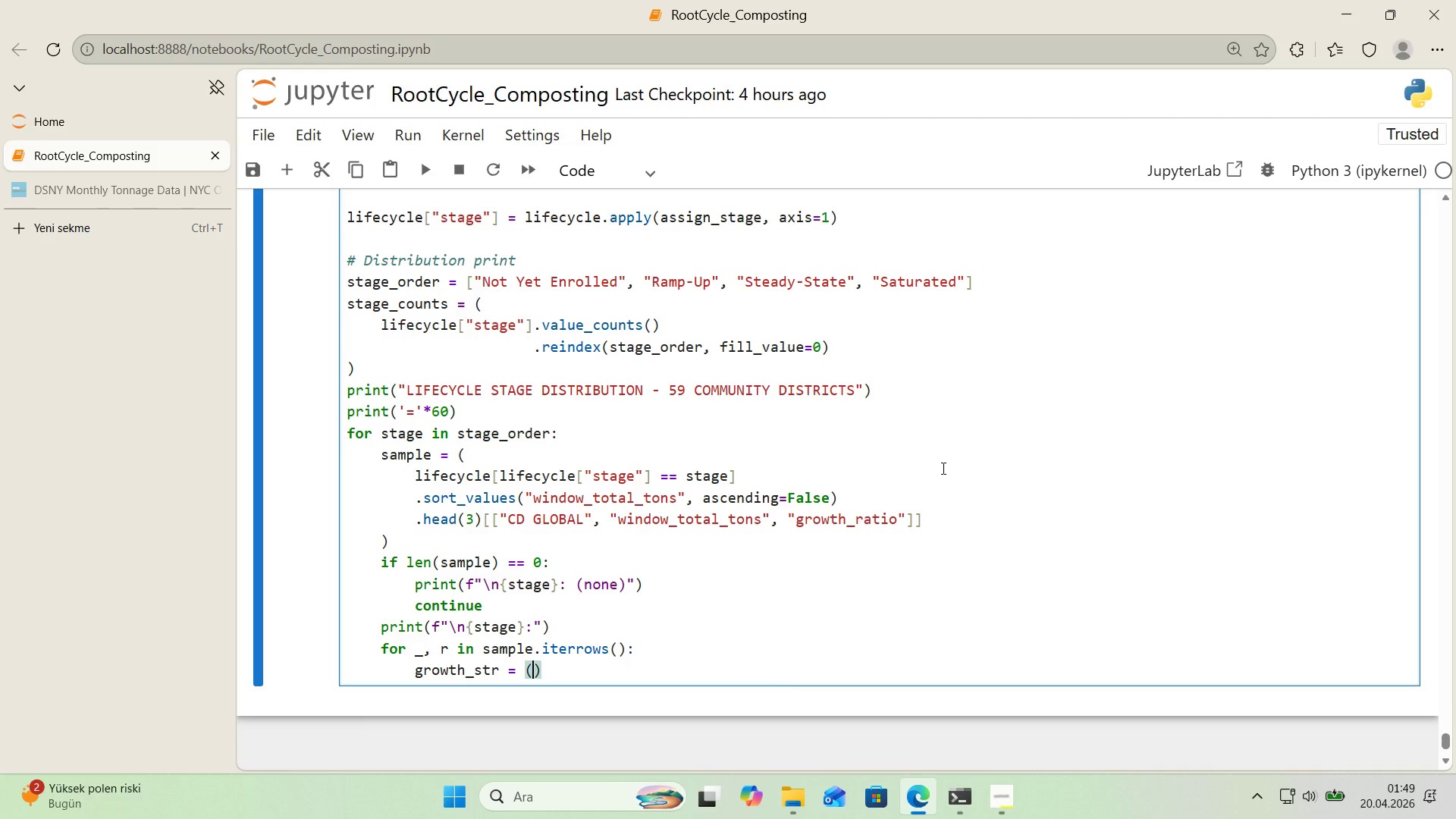 
 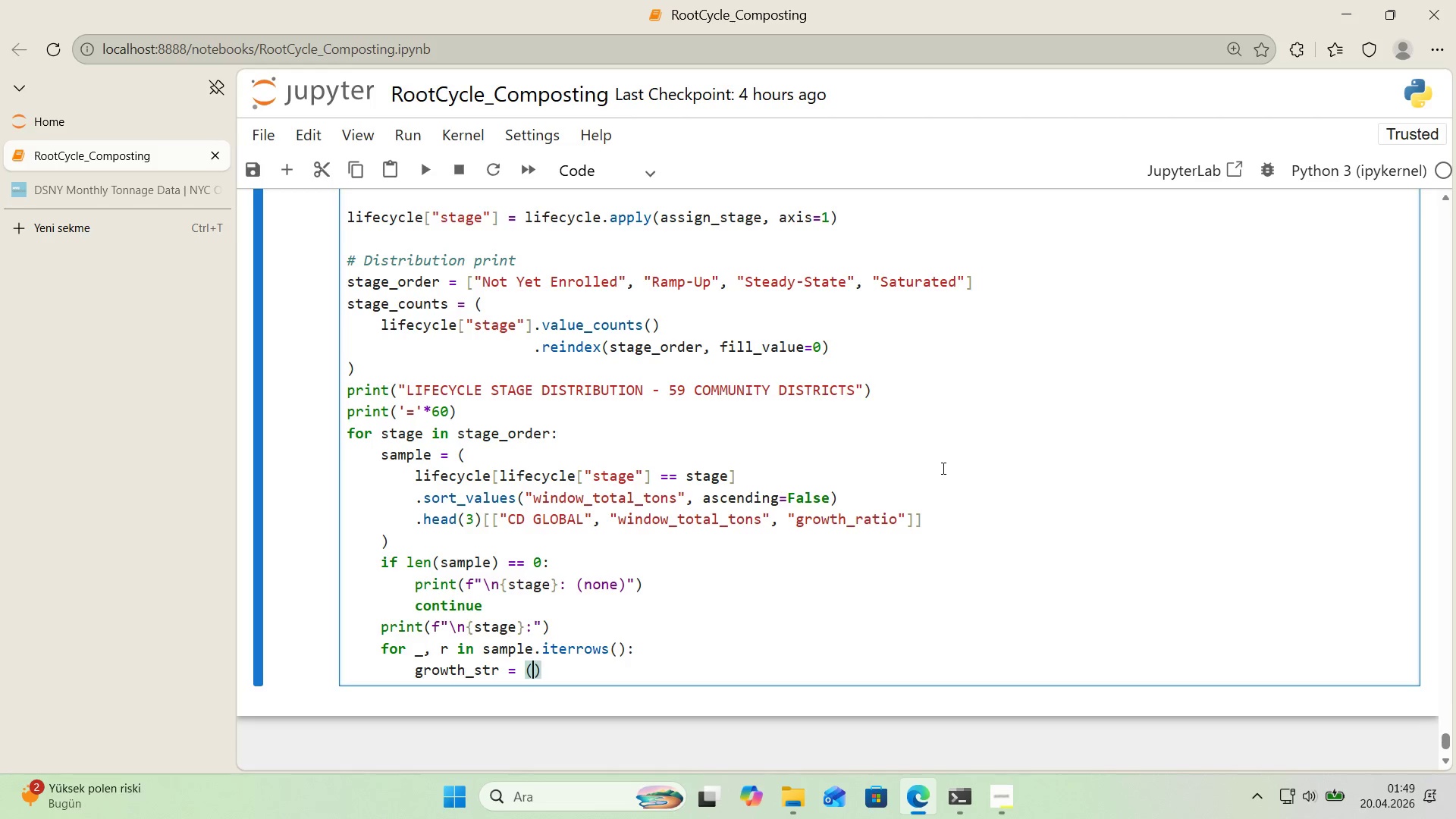 
key(ArrowLeft)
 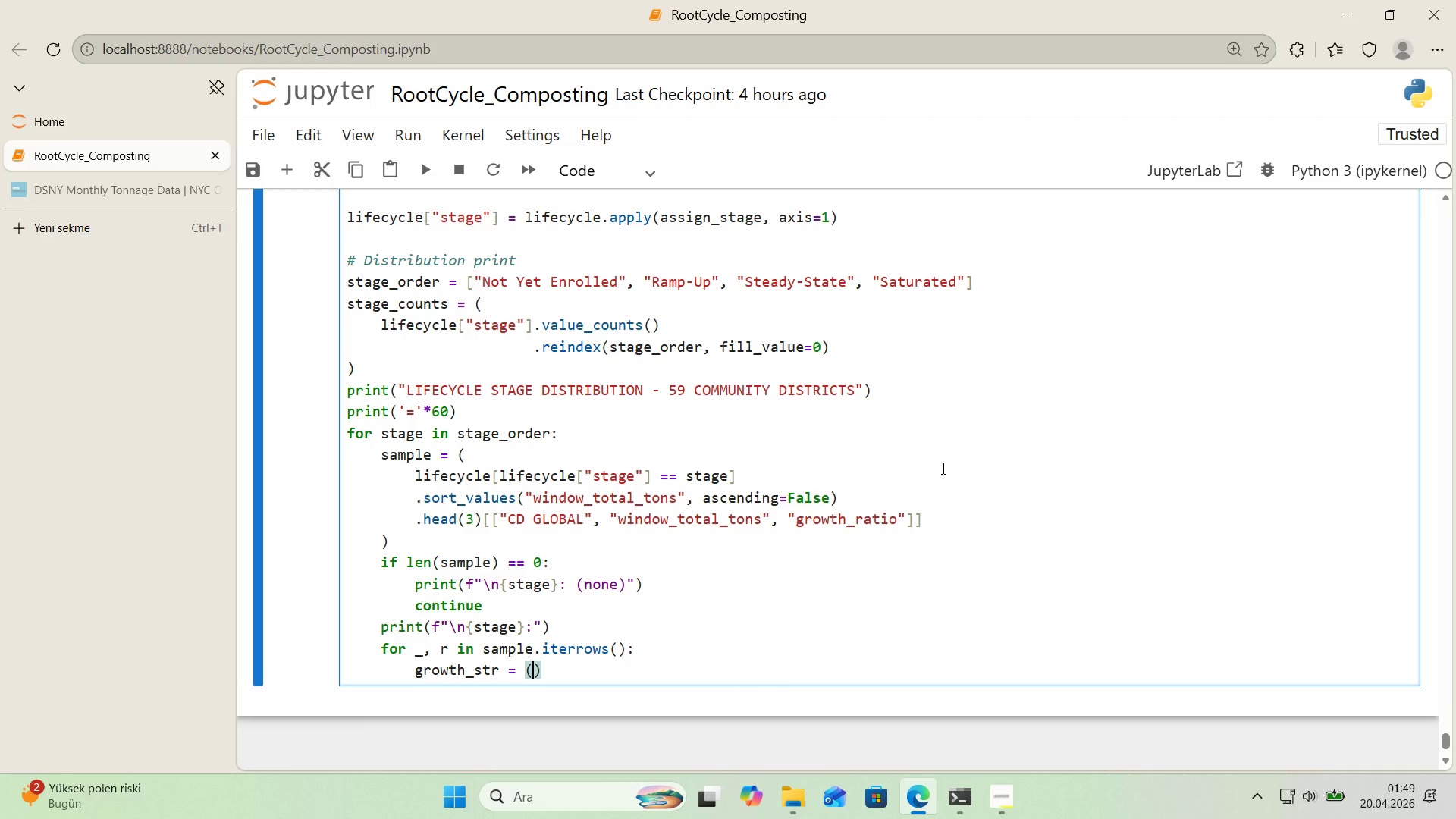 
key(Enter)
 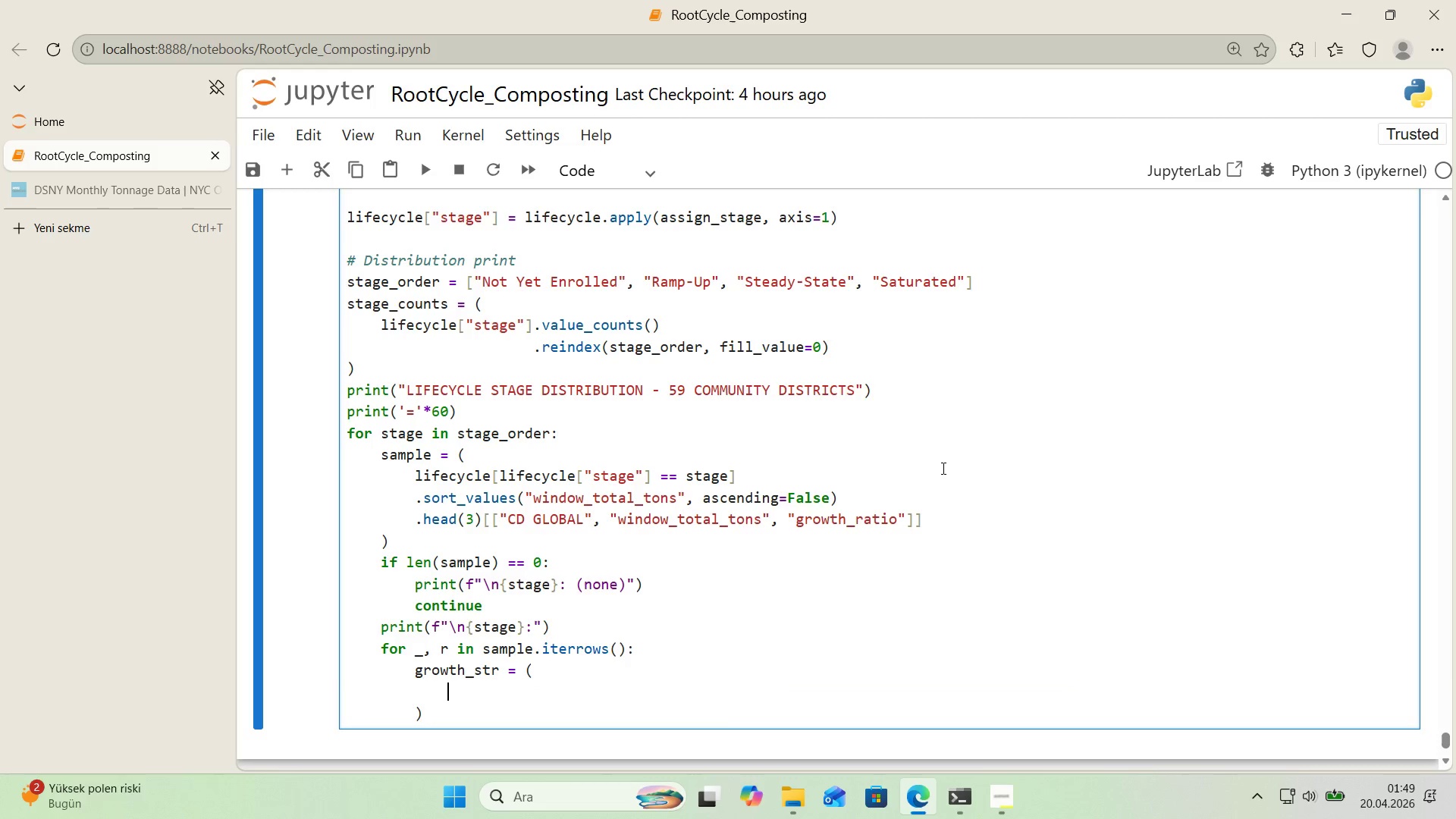 
key(F)
 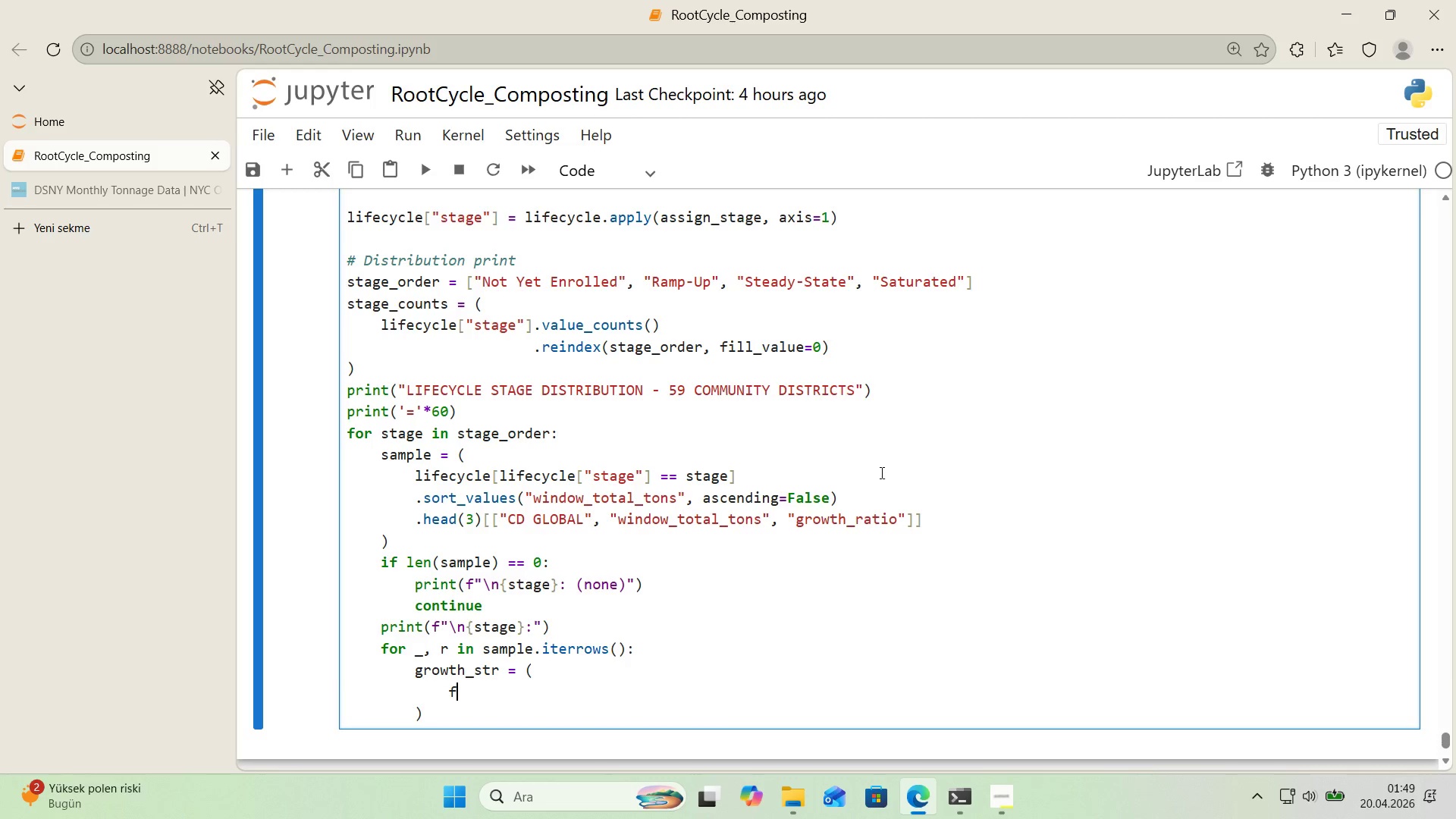 
left_click_drag(start_coordinate=[441, 622], to_coordinate=[446, 624])
 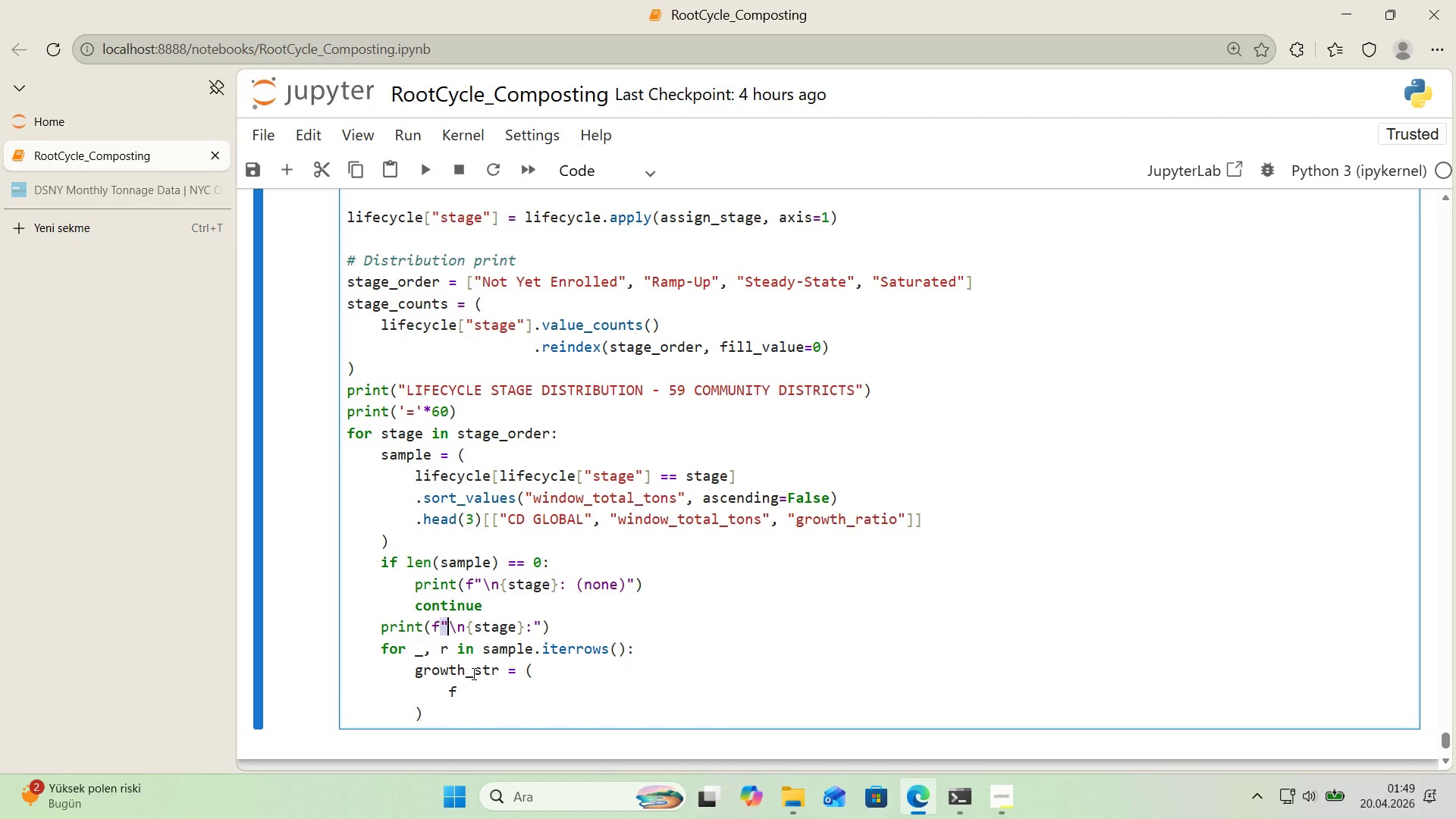 
key(Control+ControlLeft)
 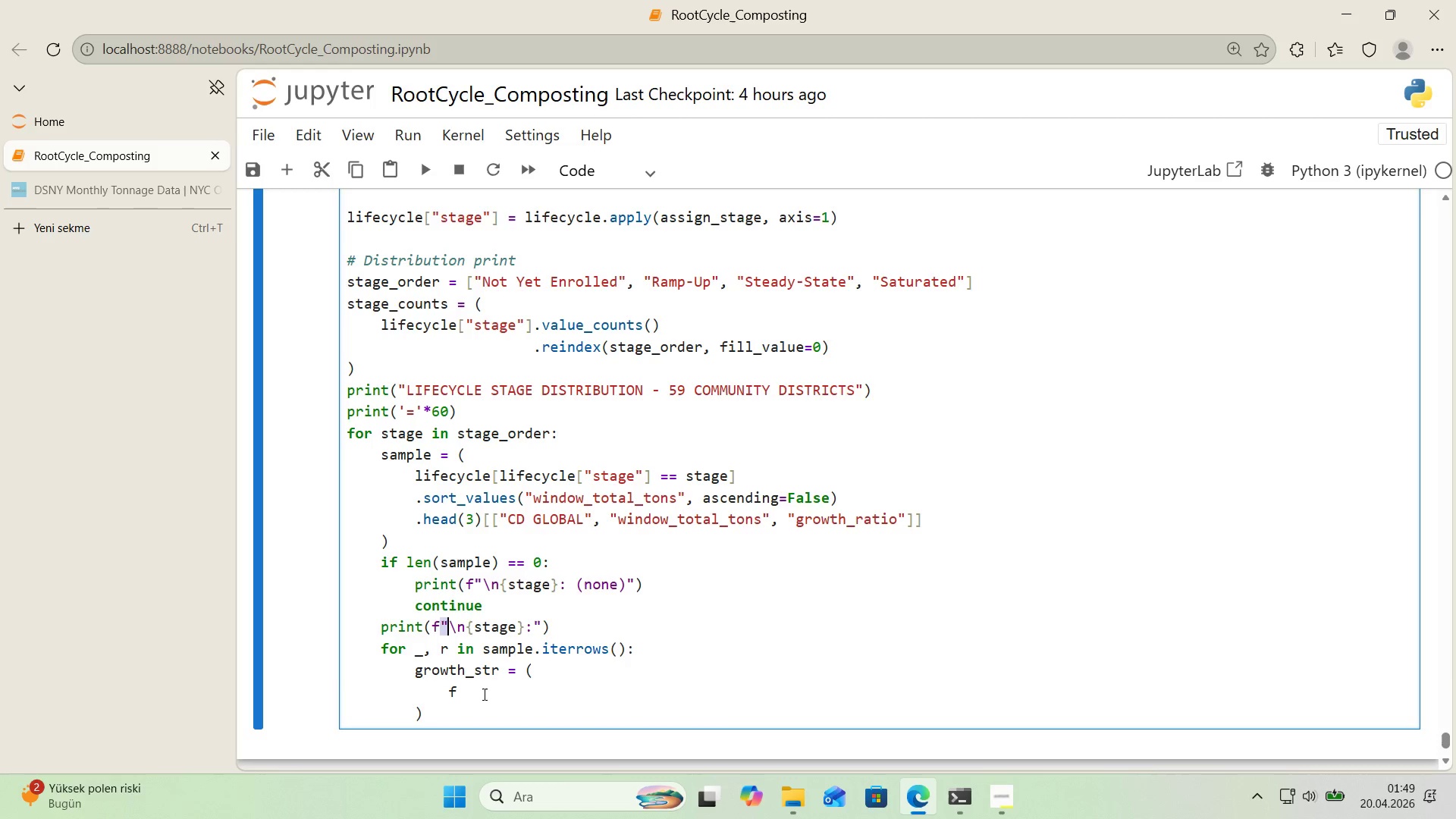 
key(Control+C)
 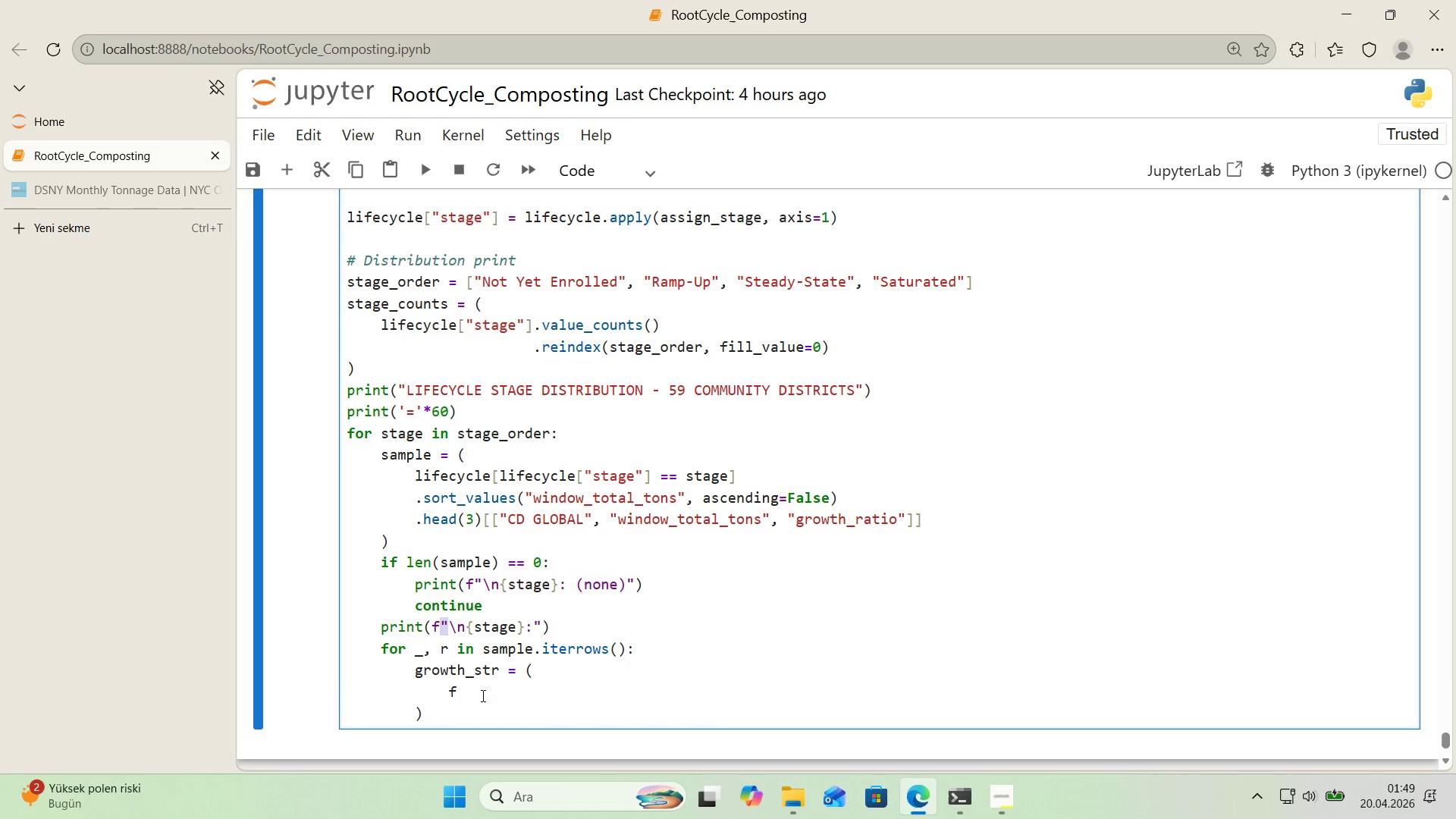 
left_click([482, 695])
 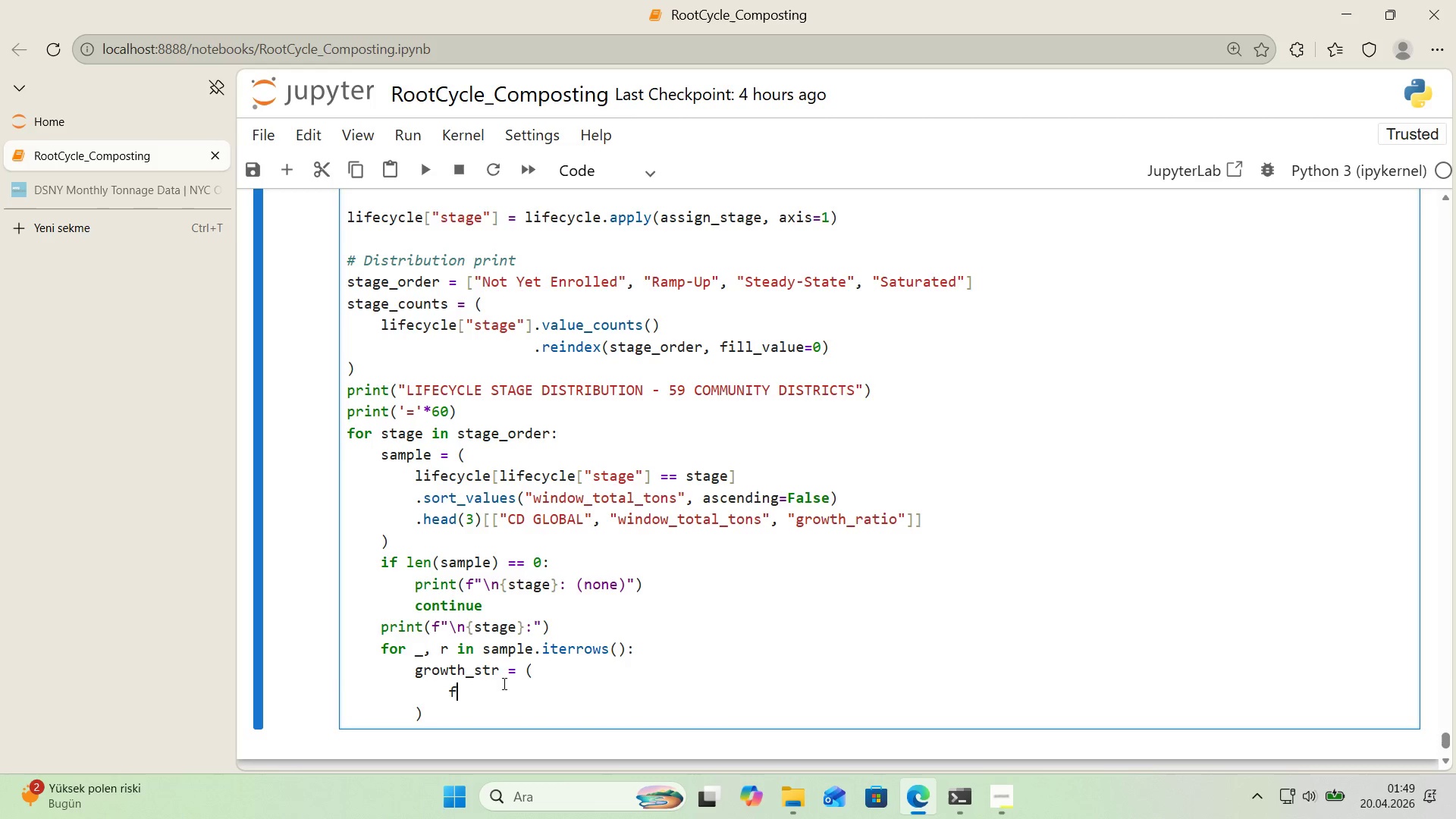 
key(Control+V)
 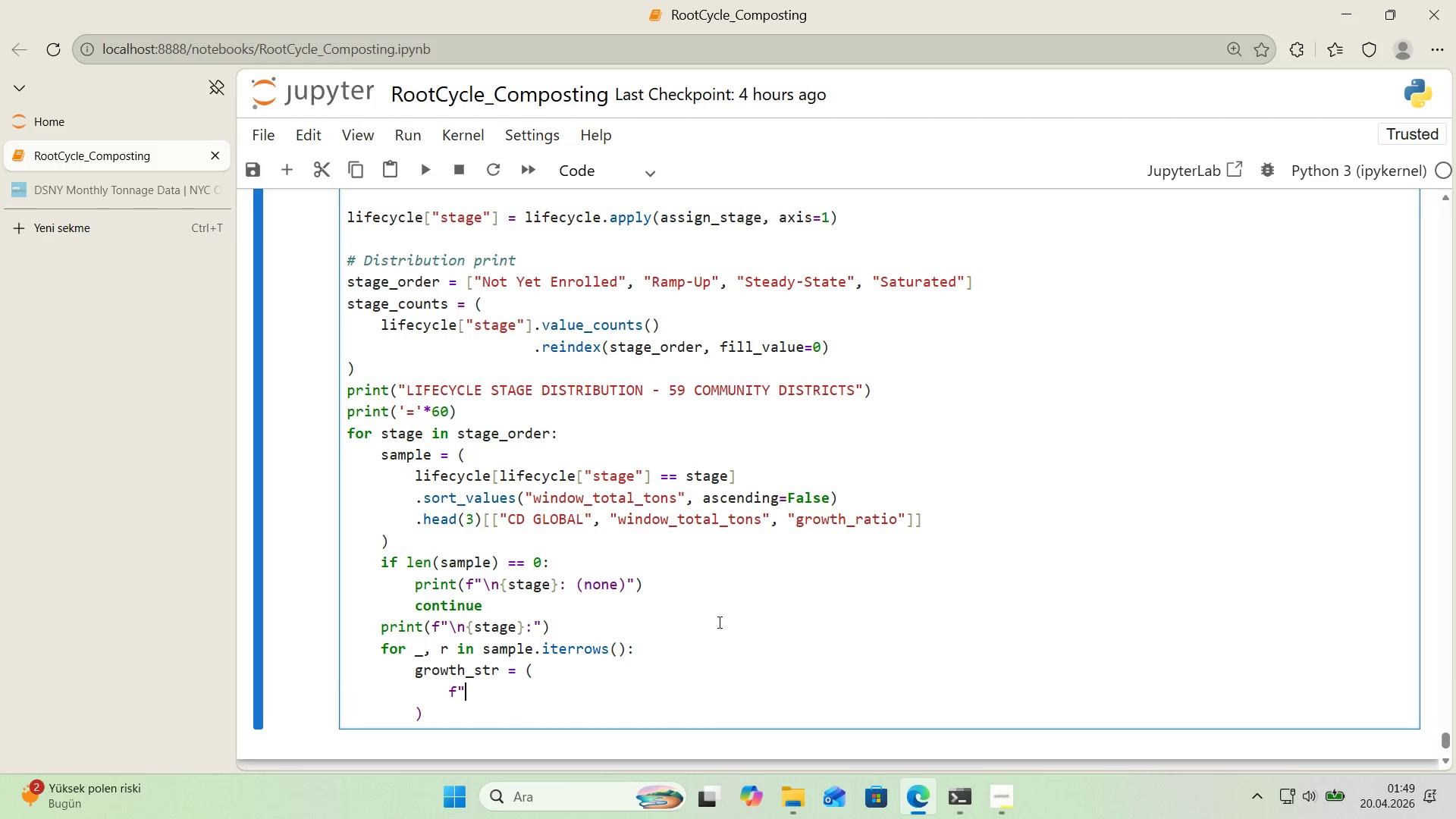 
key(Control+V)
 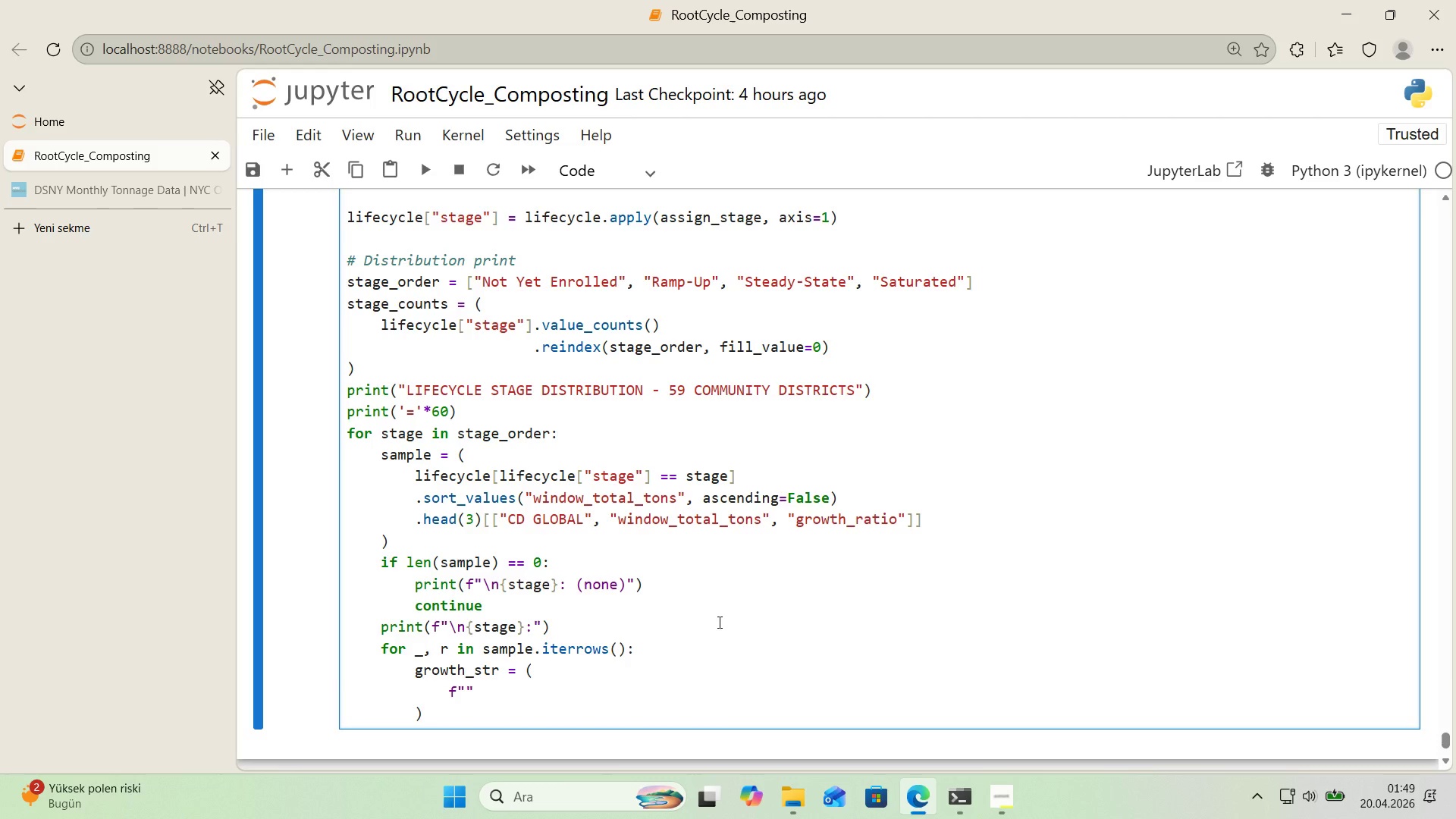 
key(ArrowLeft)
 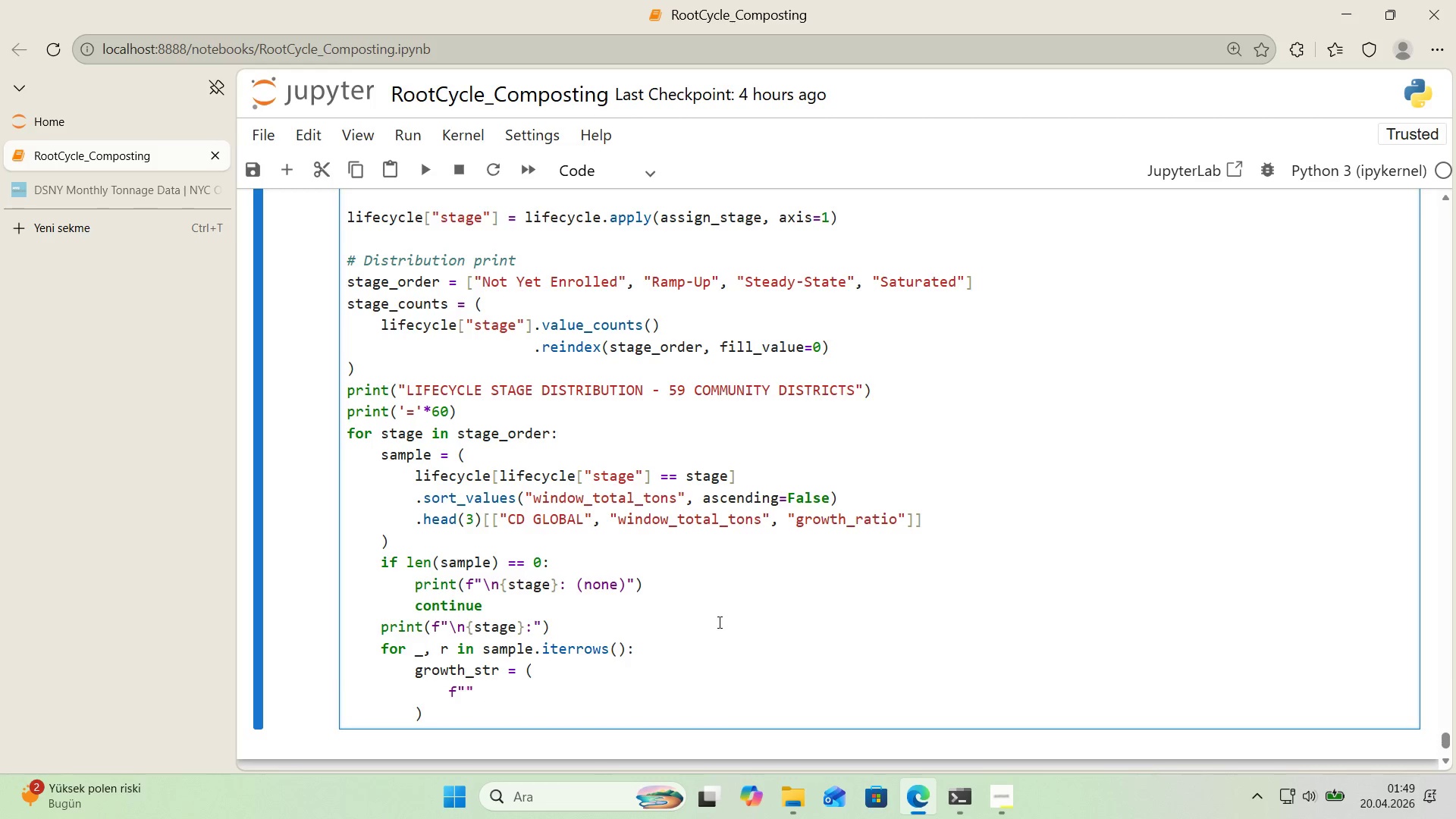 
key(R)
 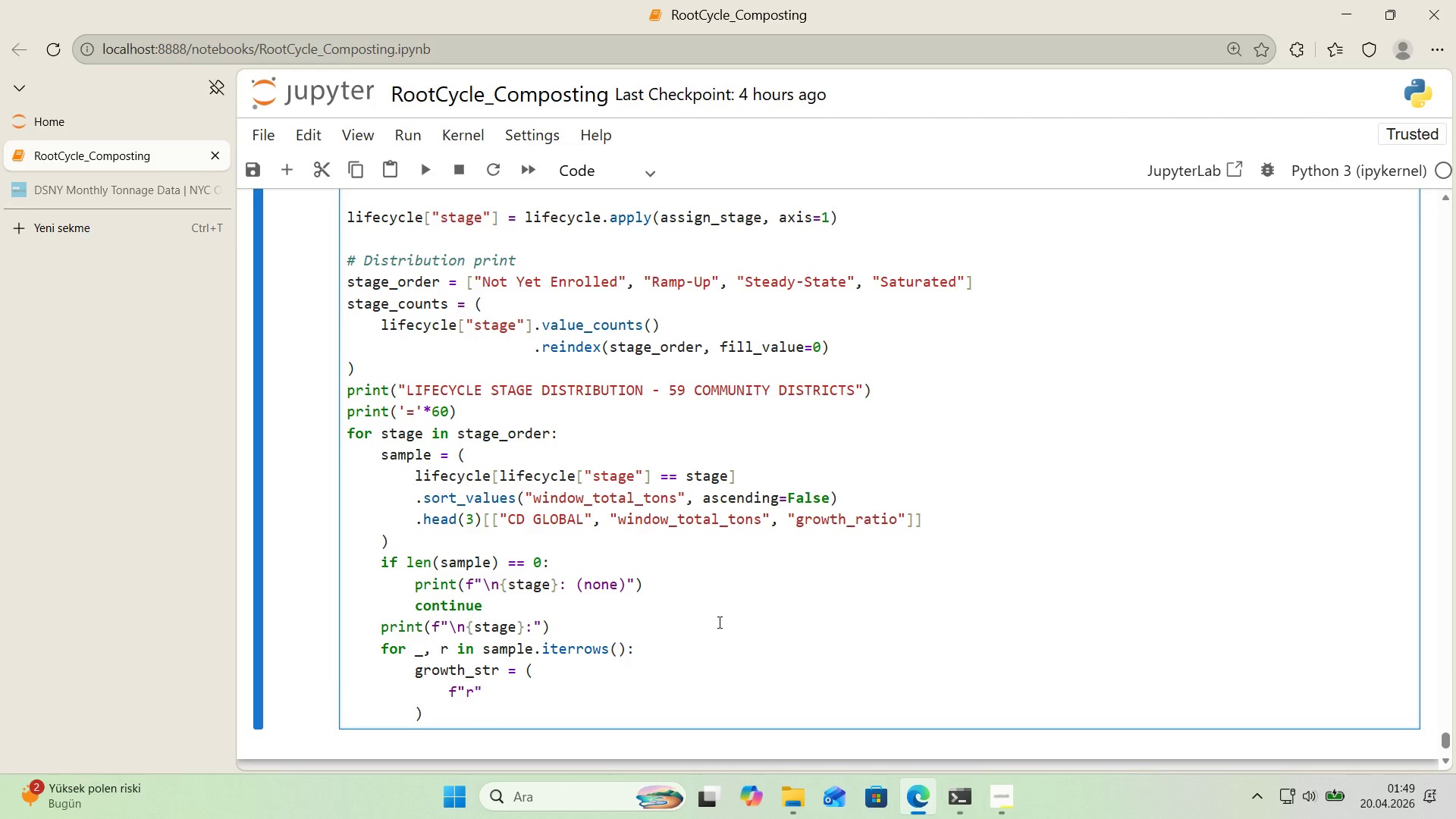 
key(Alt+Control+8)
 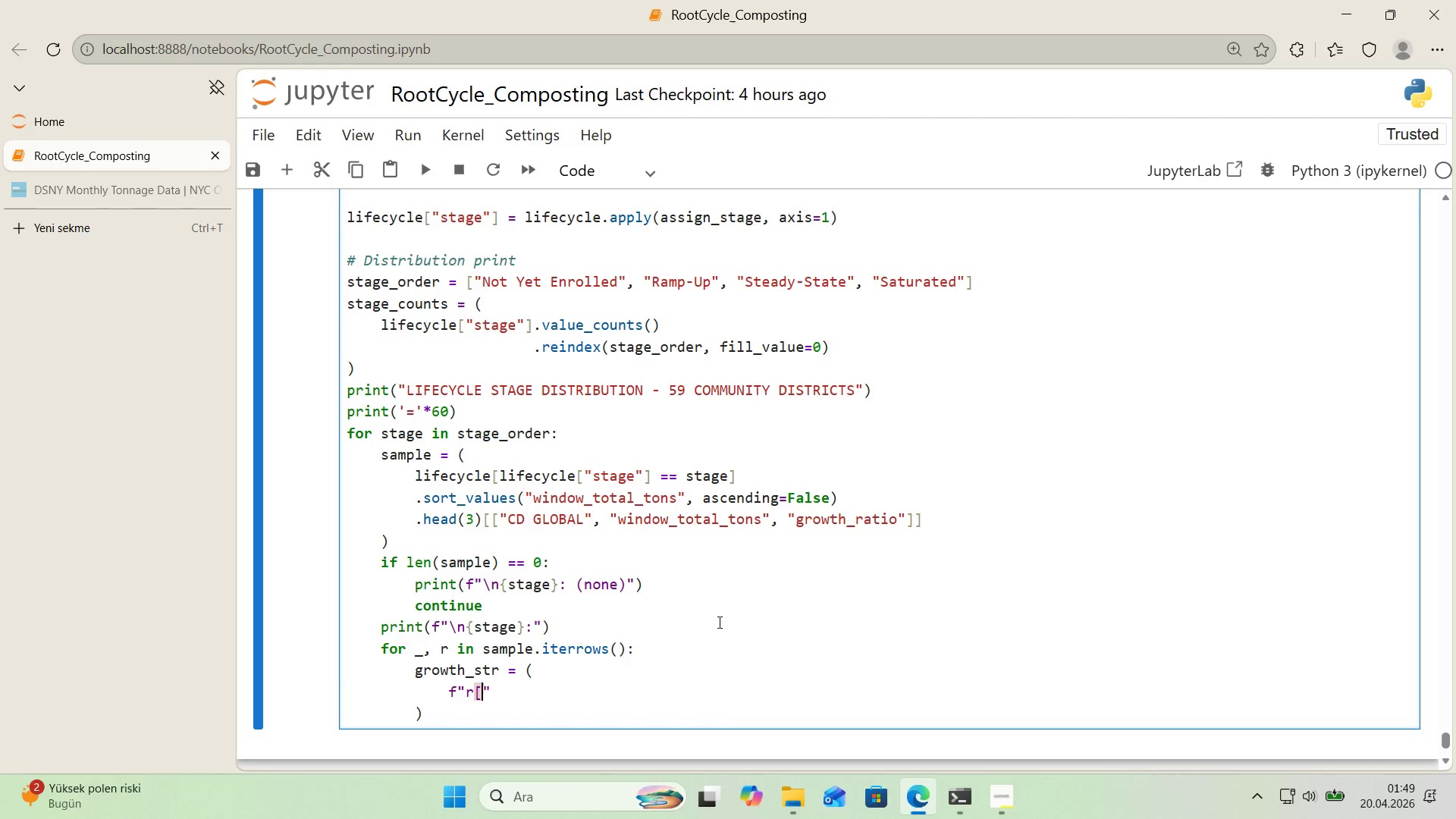 
key(Alt+Control+9)
 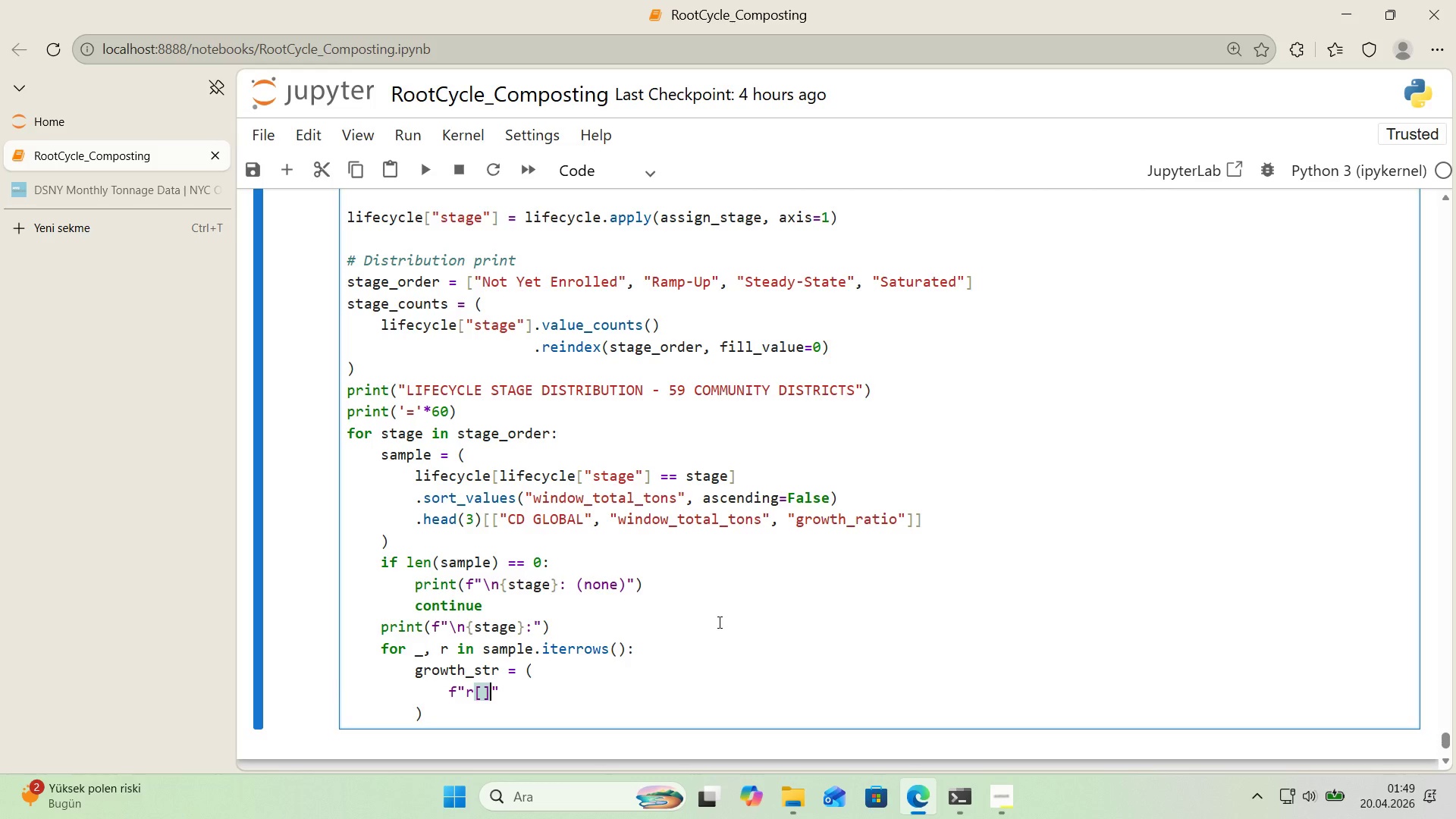 
key(ArrowLeft)
 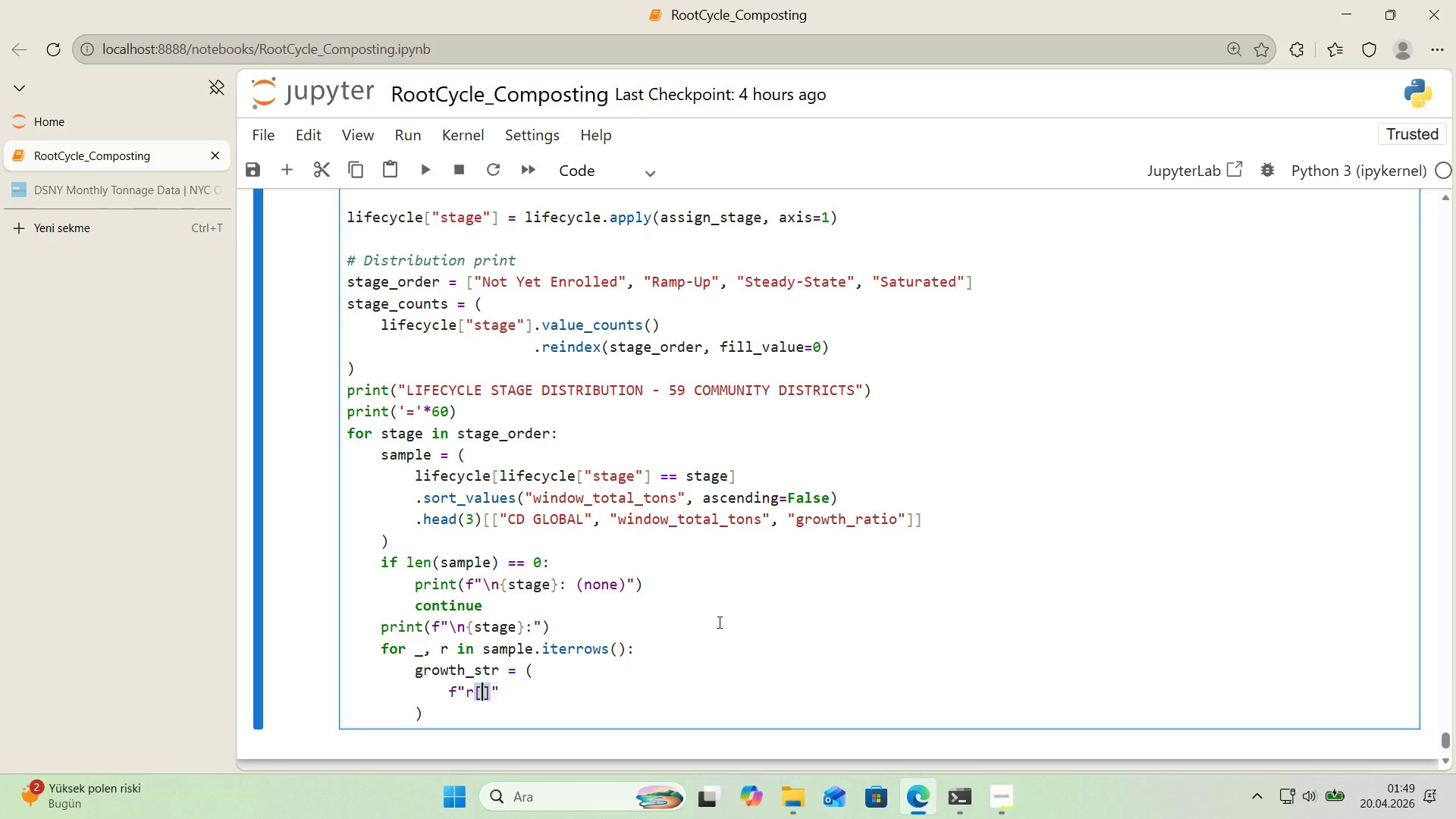 
type(@@)
 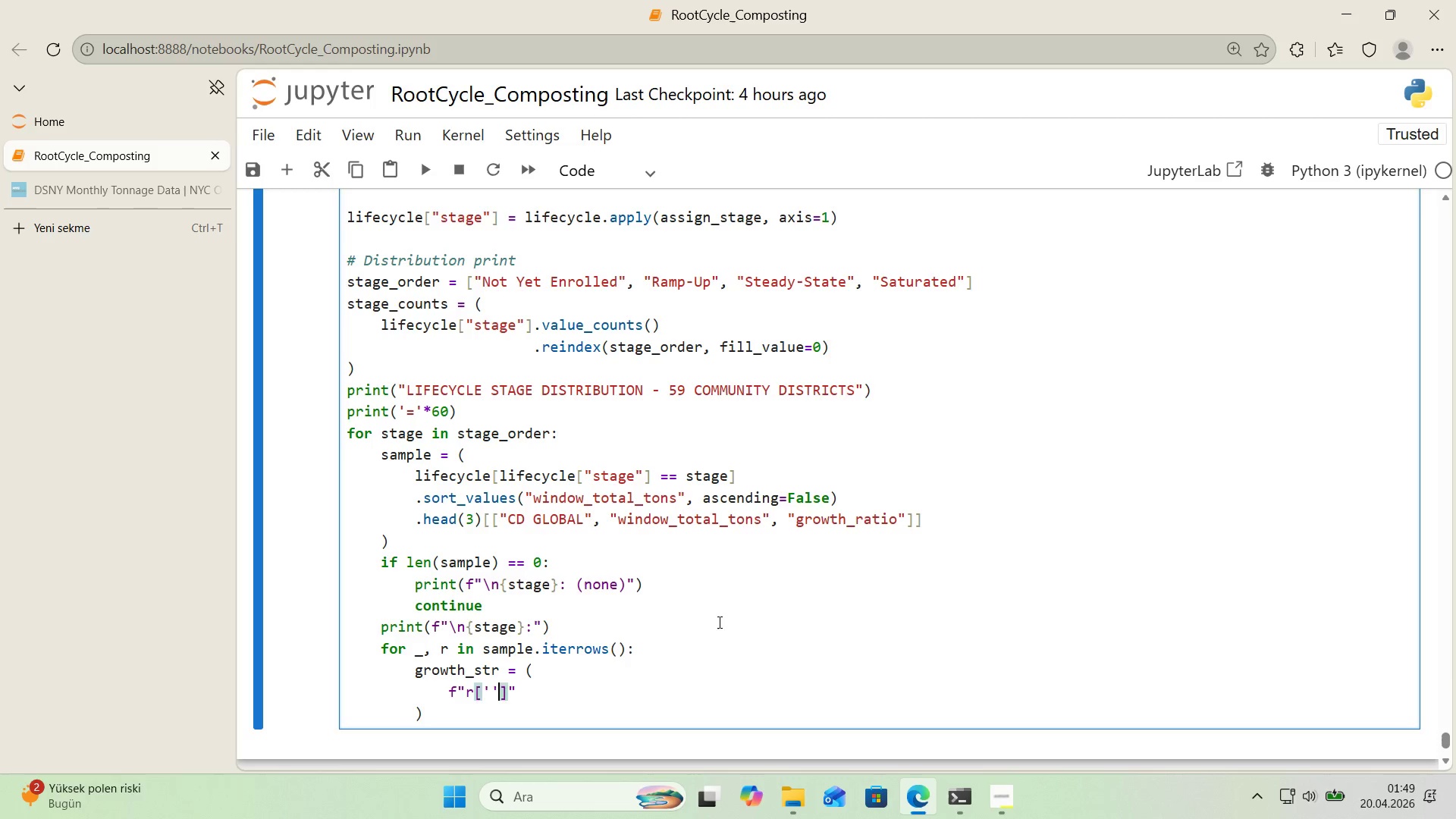 
key(ArrowLeft)
 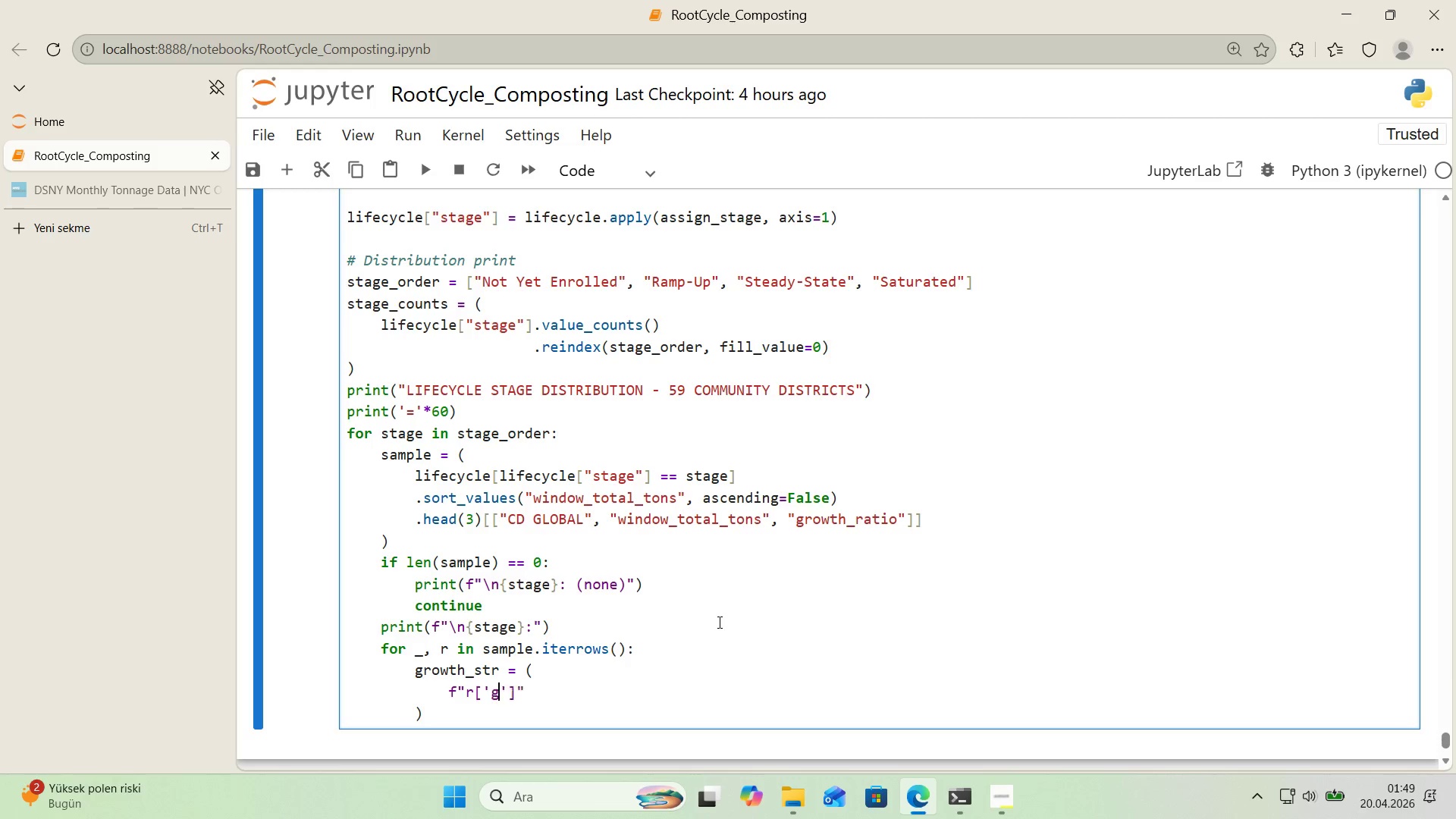 
type(growth_rat'o)
 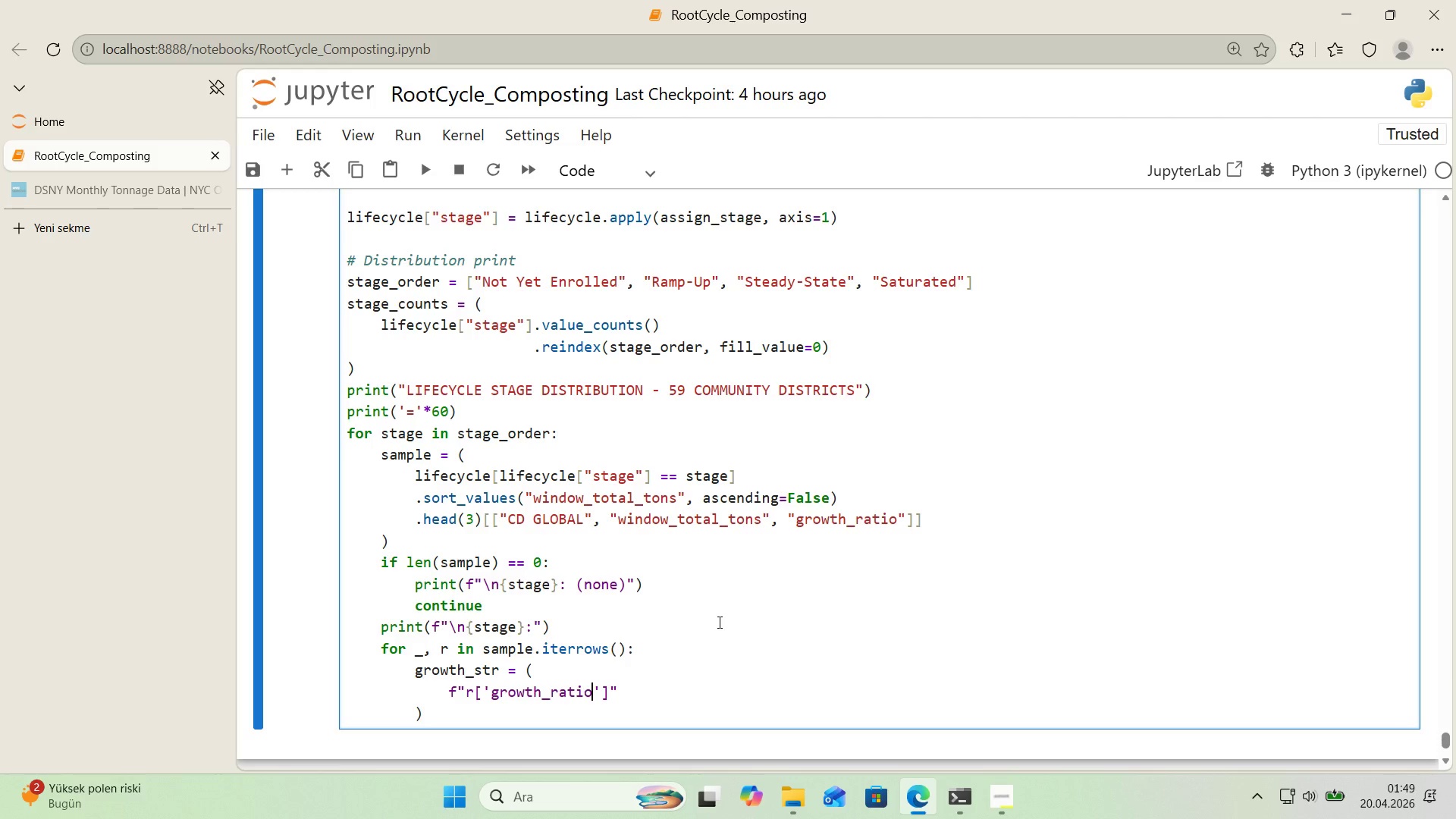 
key(ArrowRight)
 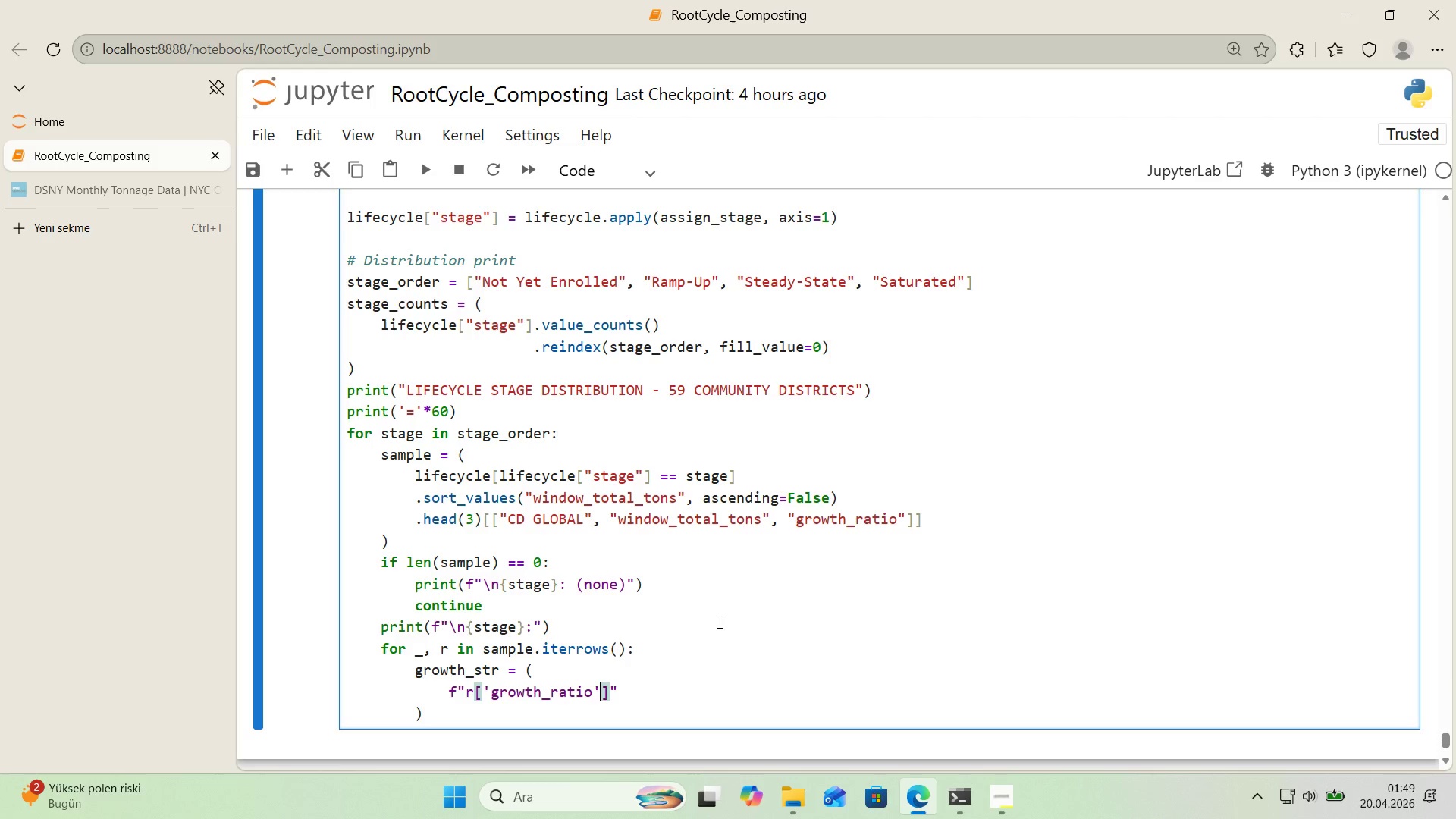 
key(ArrowRight)
 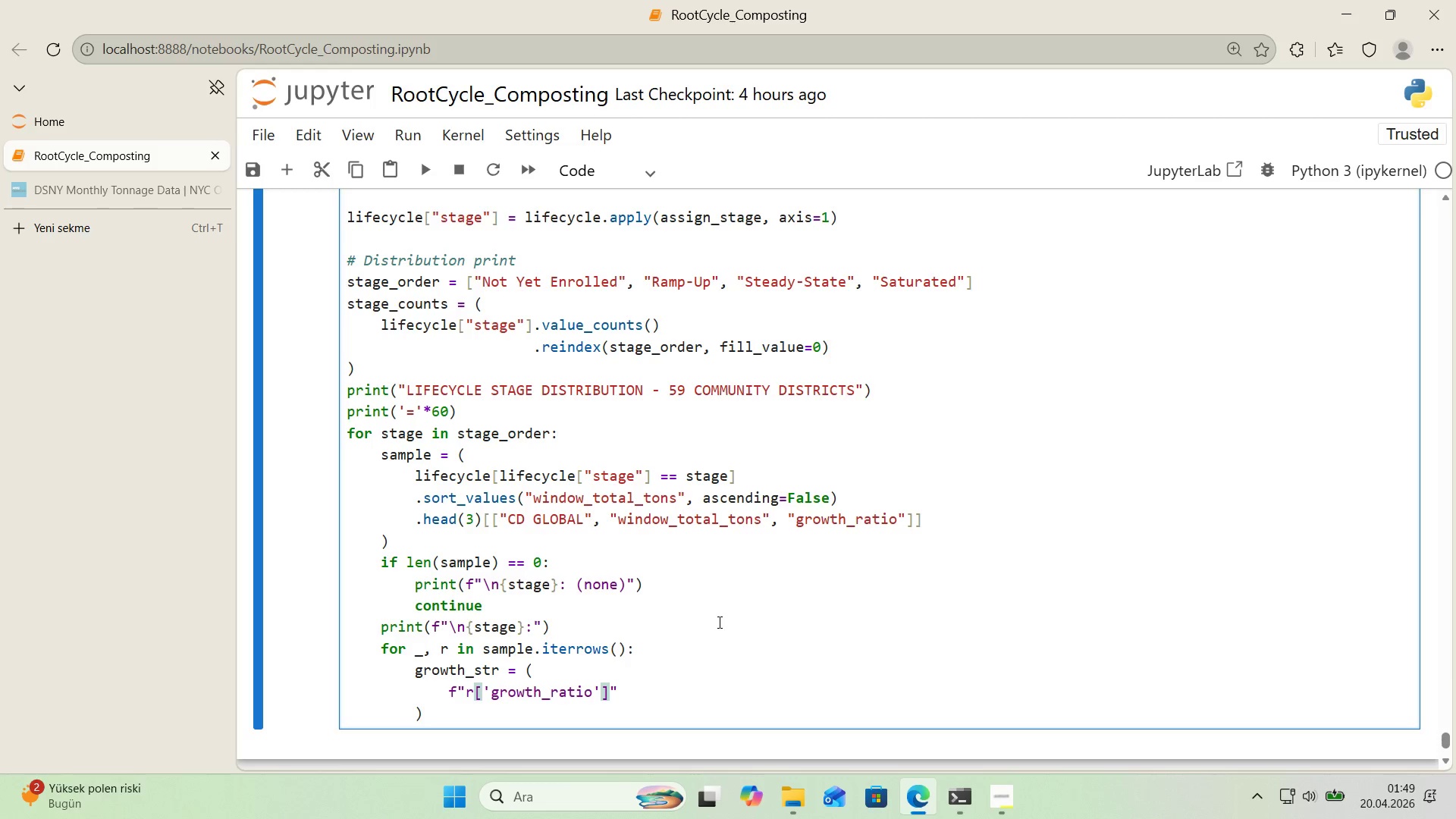 
type(>.2f)
 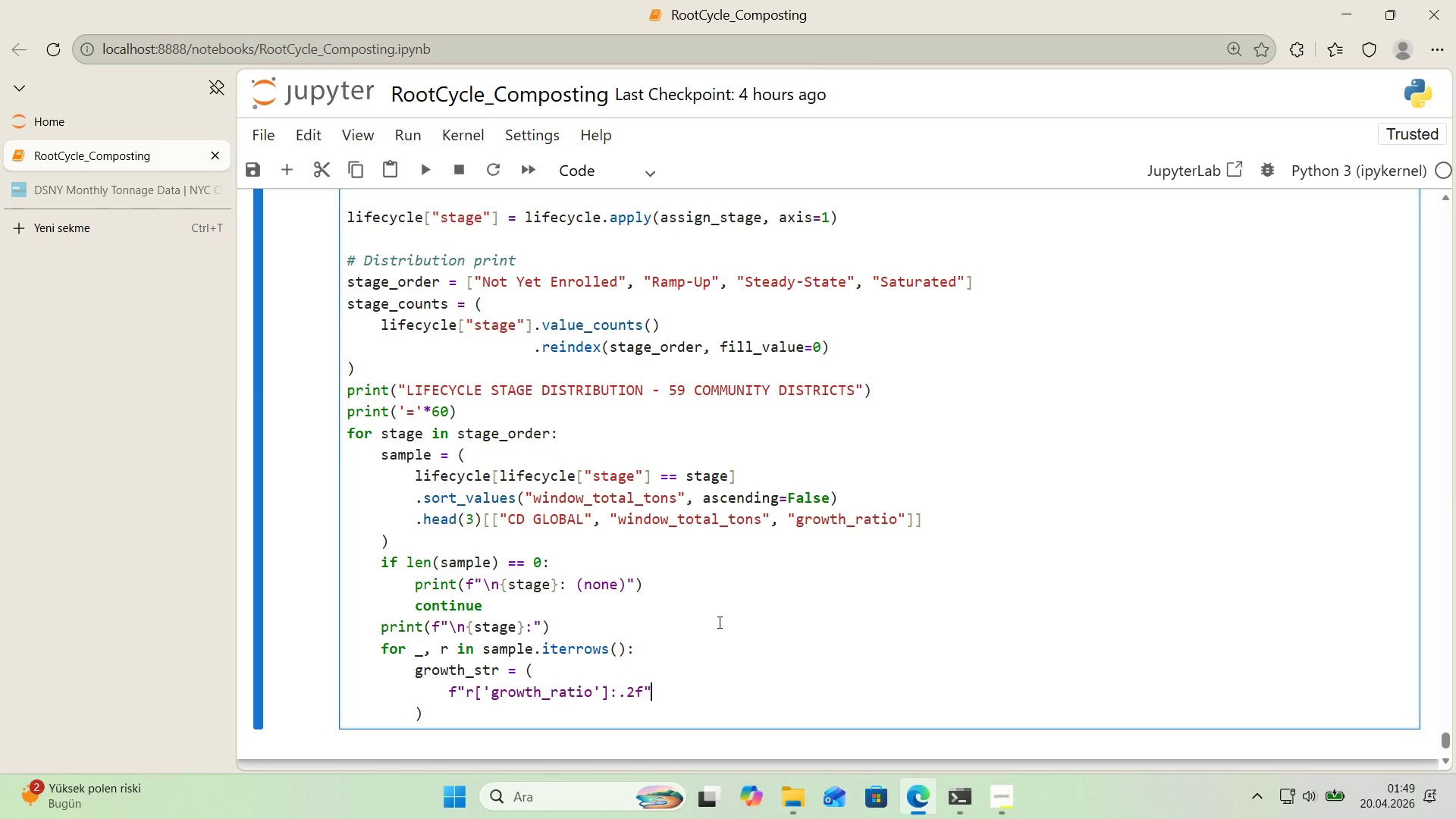 
key(ArrowRight)
 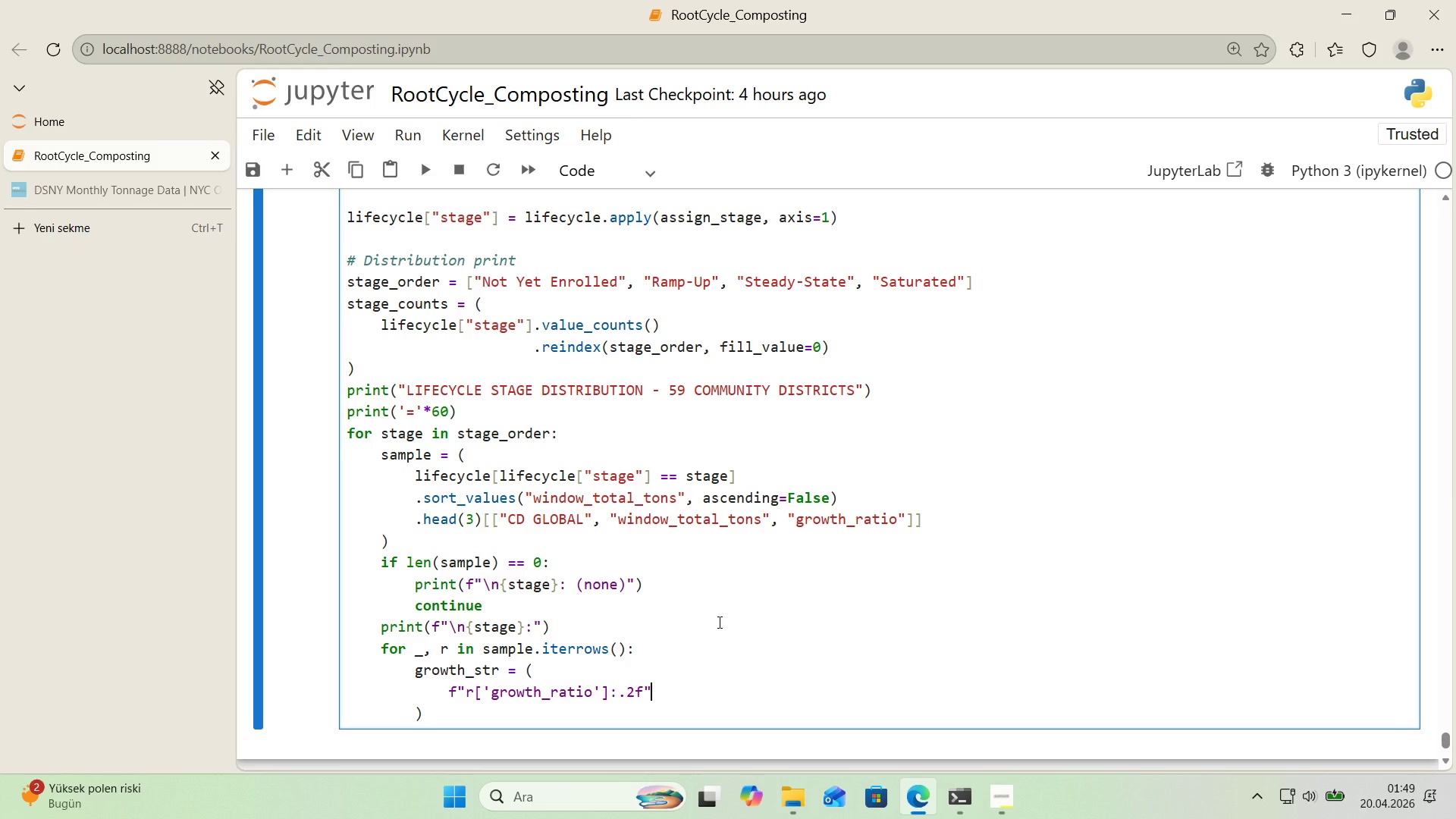 
key(ArrowLeft)
 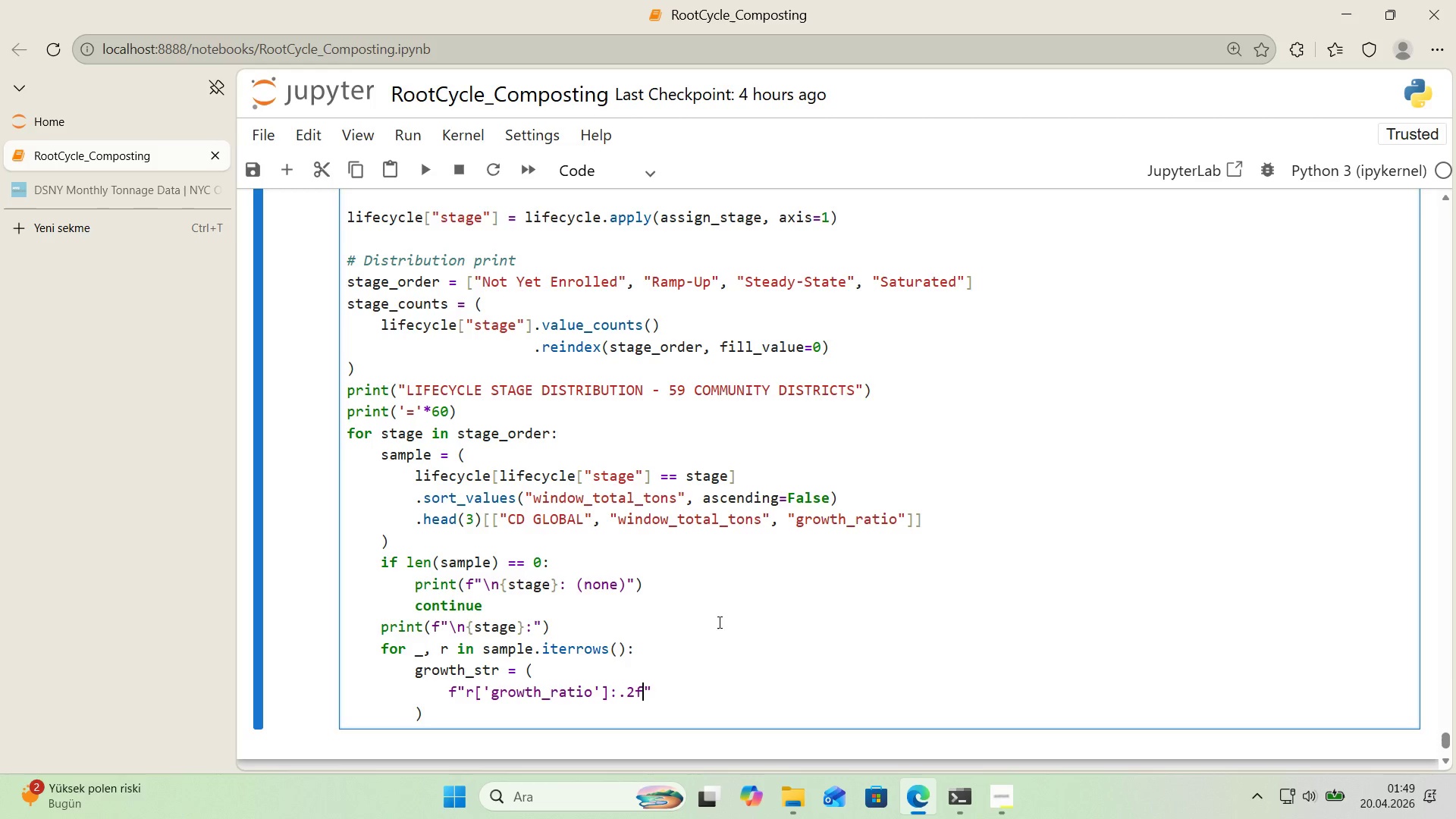 
key(Alt+Control+0)
 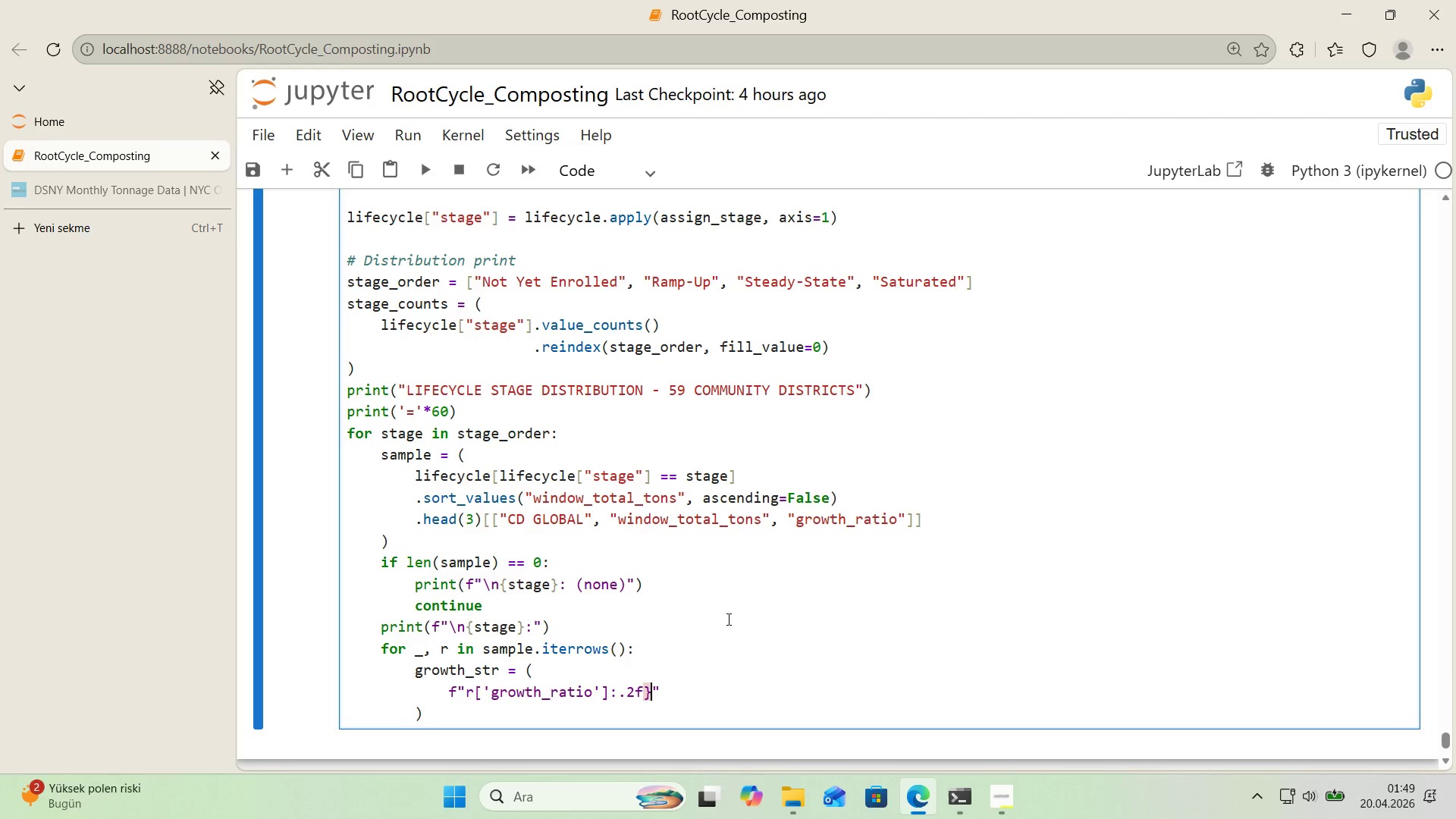 
scroll: coordinate [732, 619], scroll_direction: down, amount: 1.0
 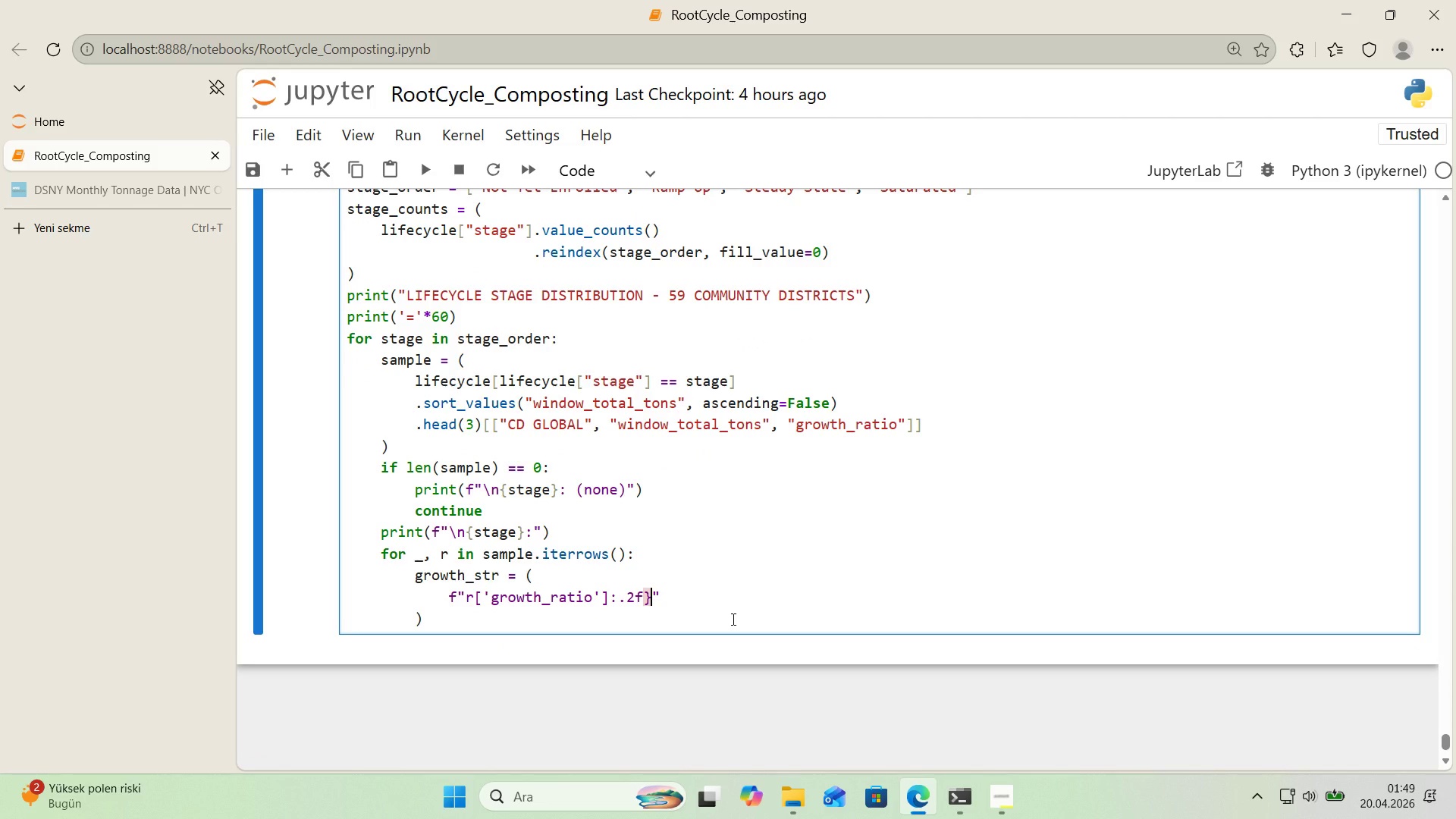 
left_click([463, 601])
 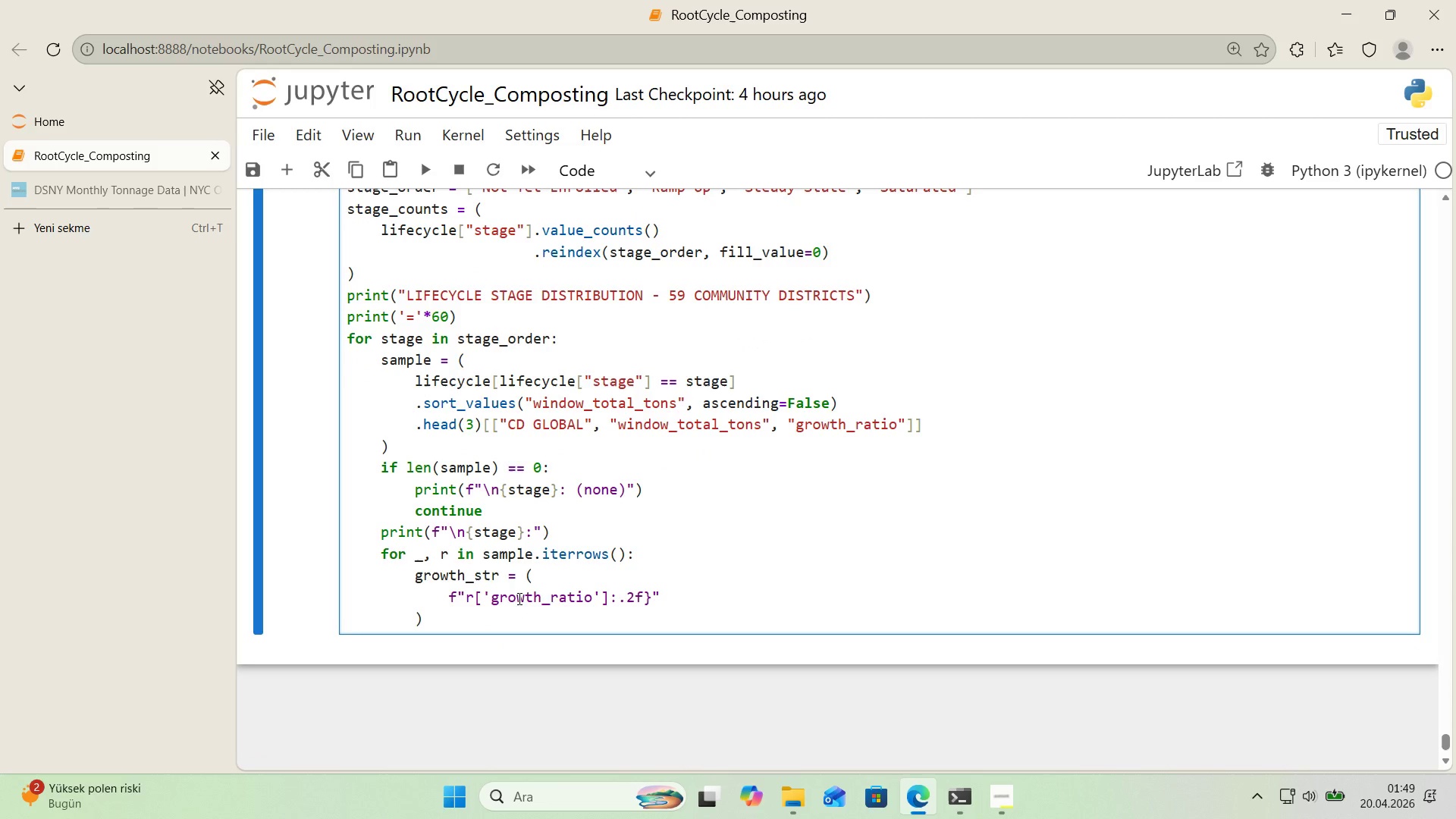 
key(Alt+Control+7)
 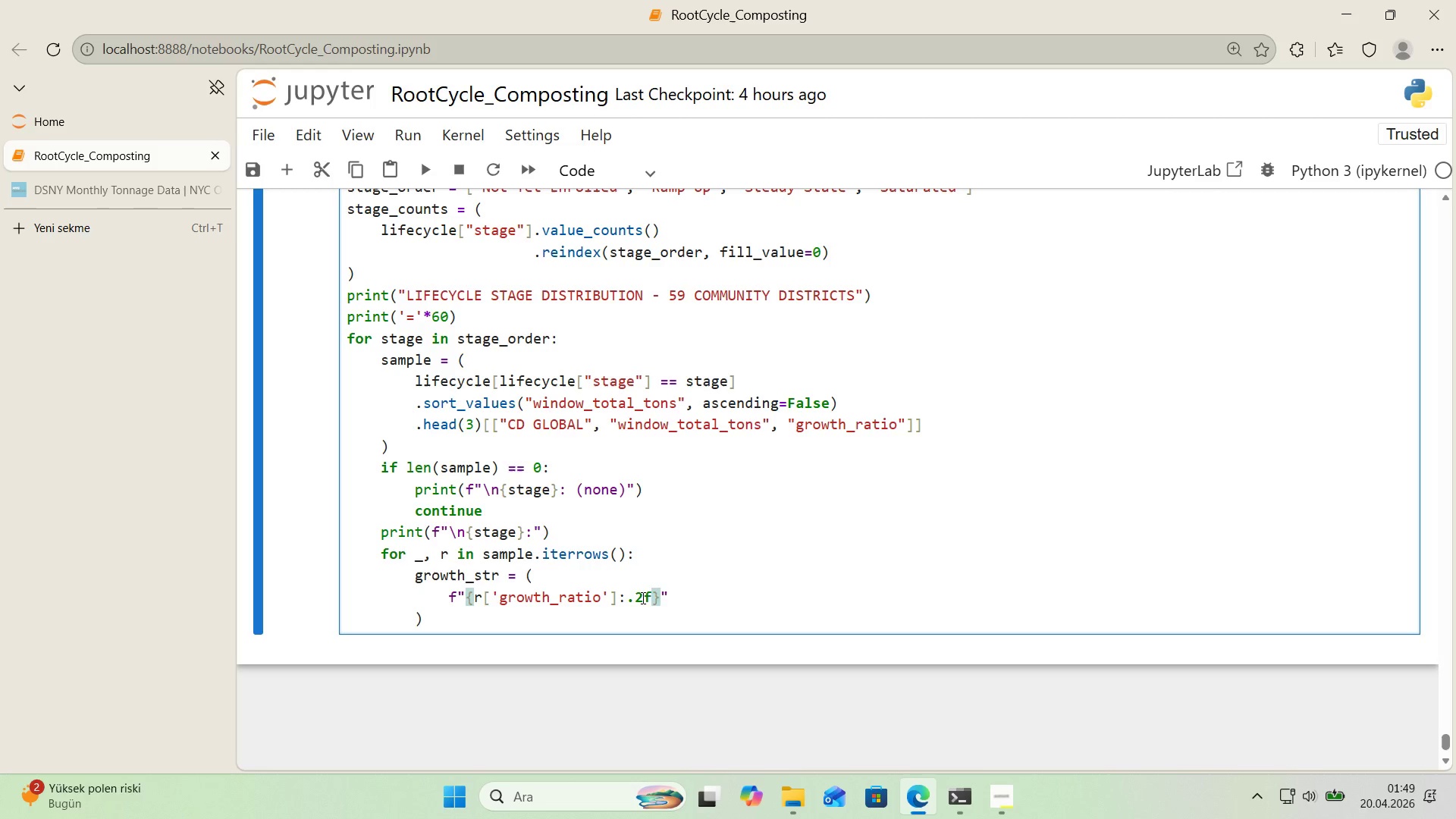 
left_click([664, 592])
 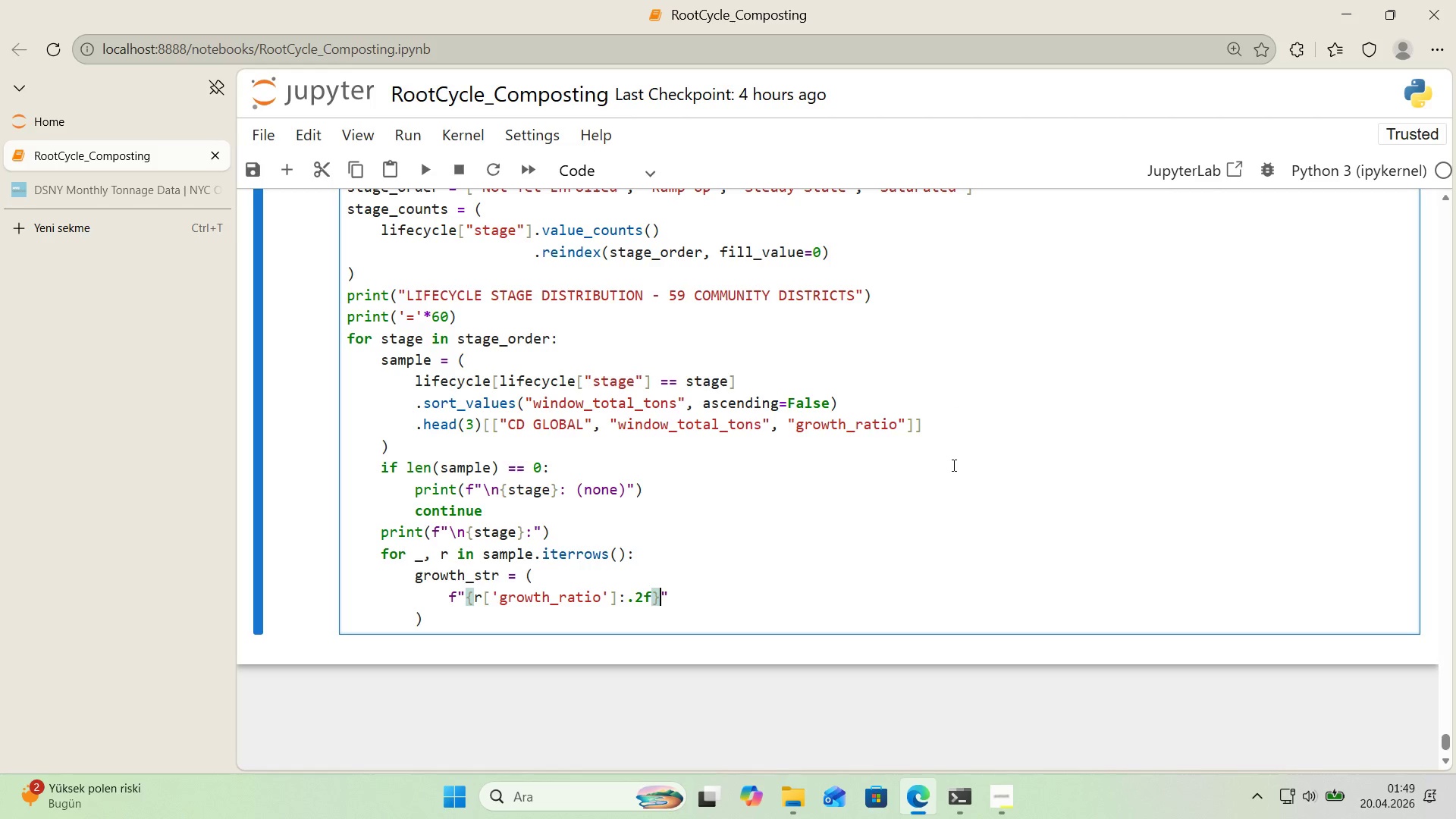 
key(X)
 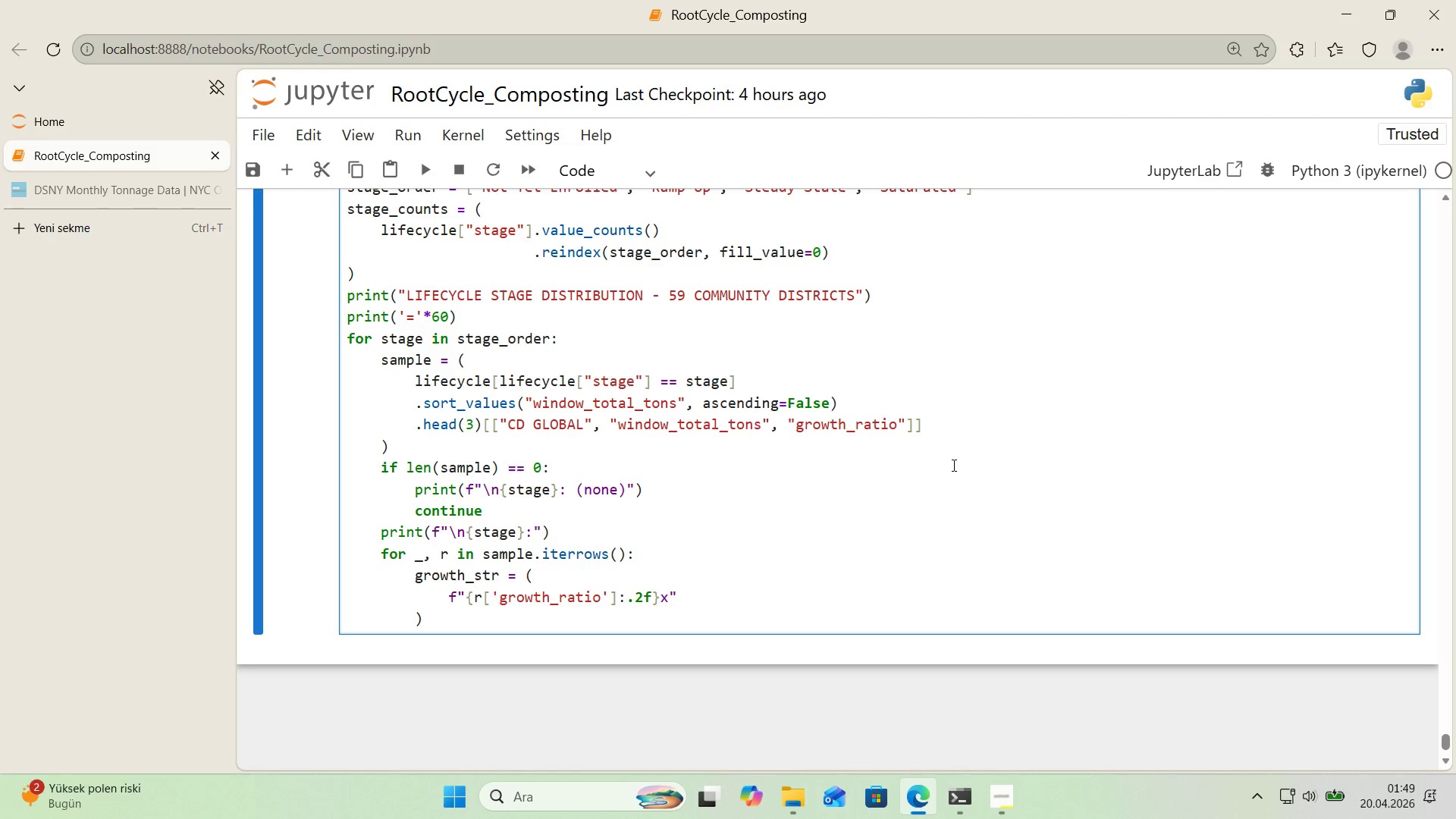 
key(ArrowRight)
 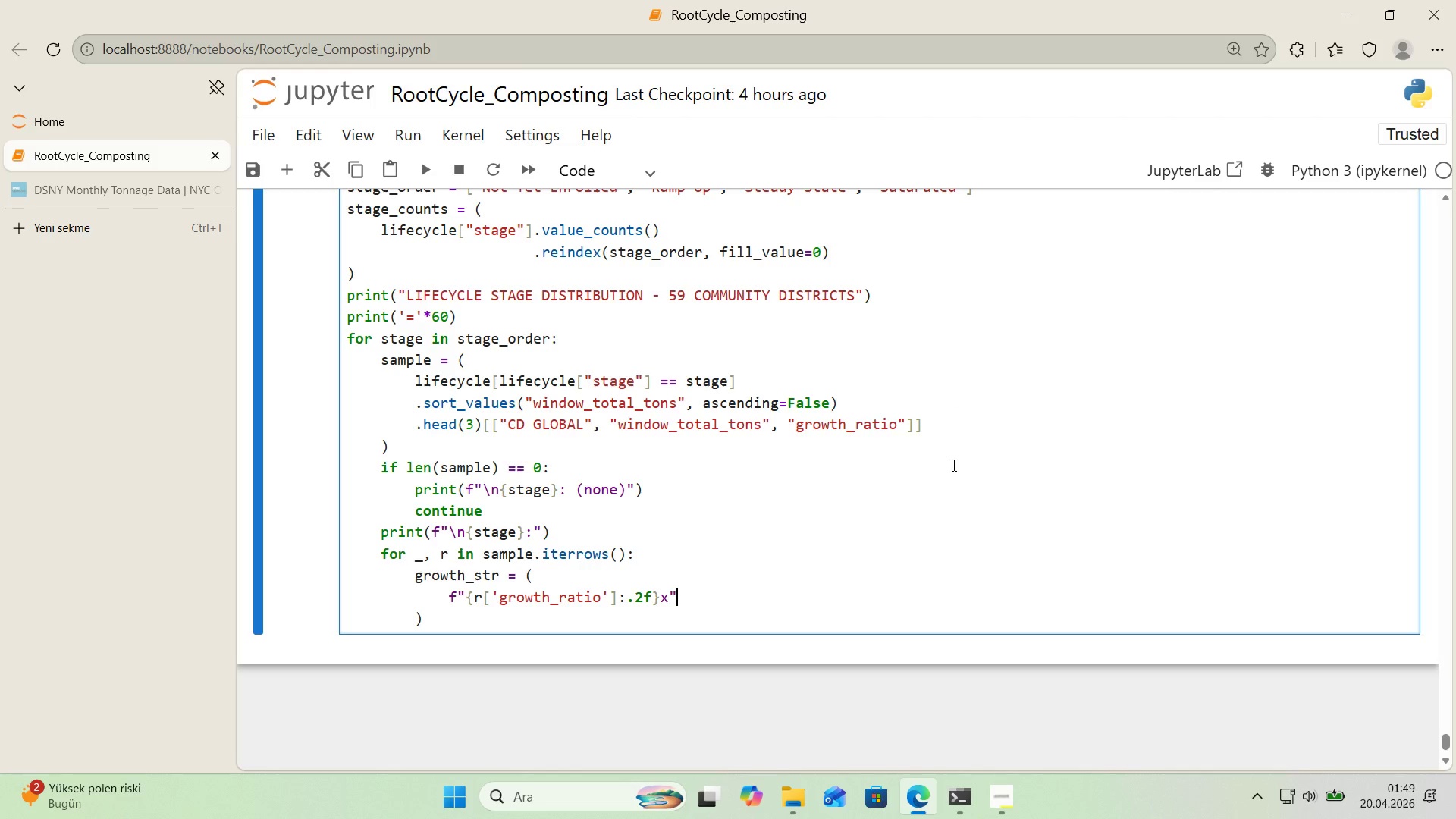 
type( 'f pd.notna*()
 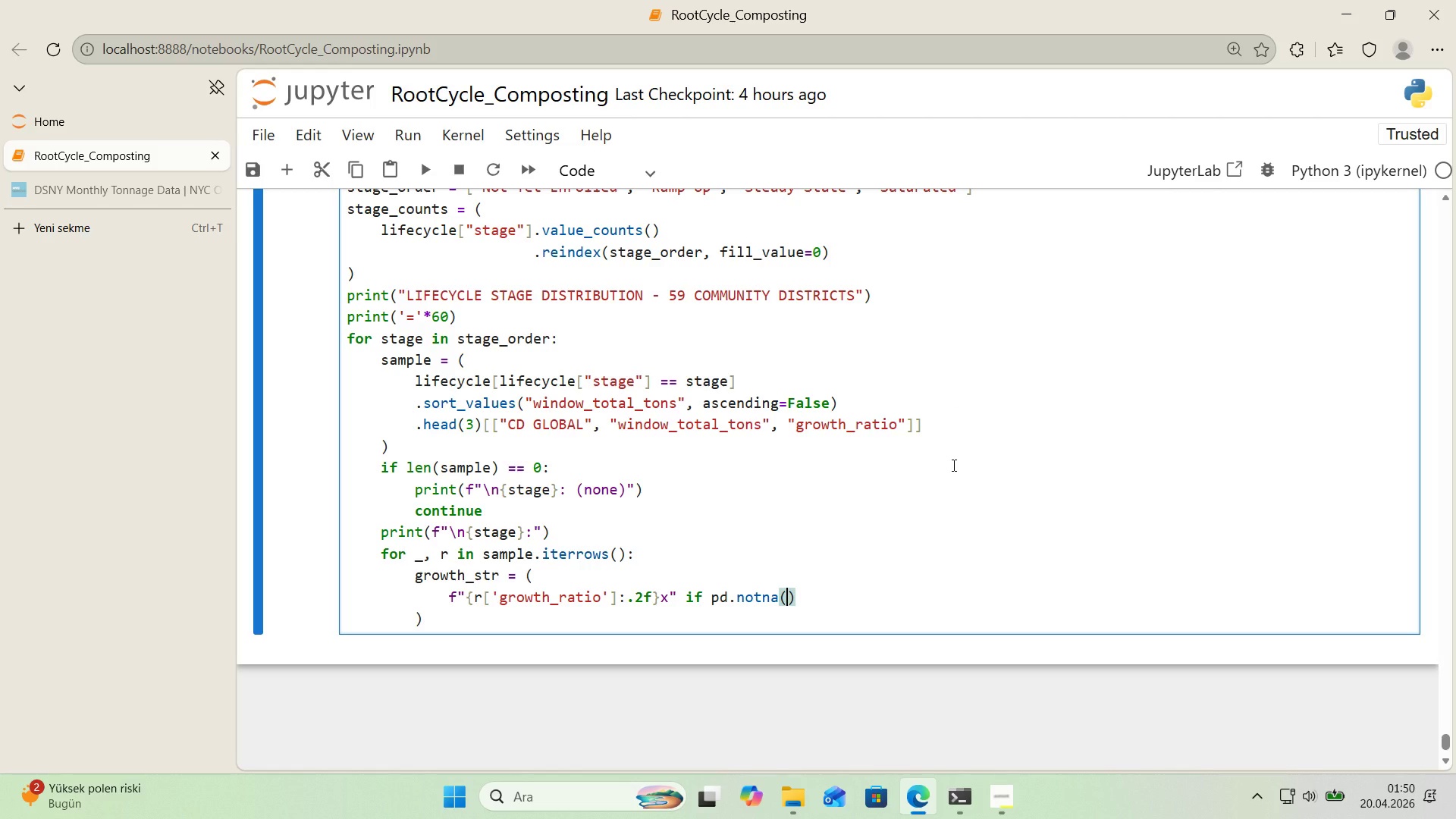 
 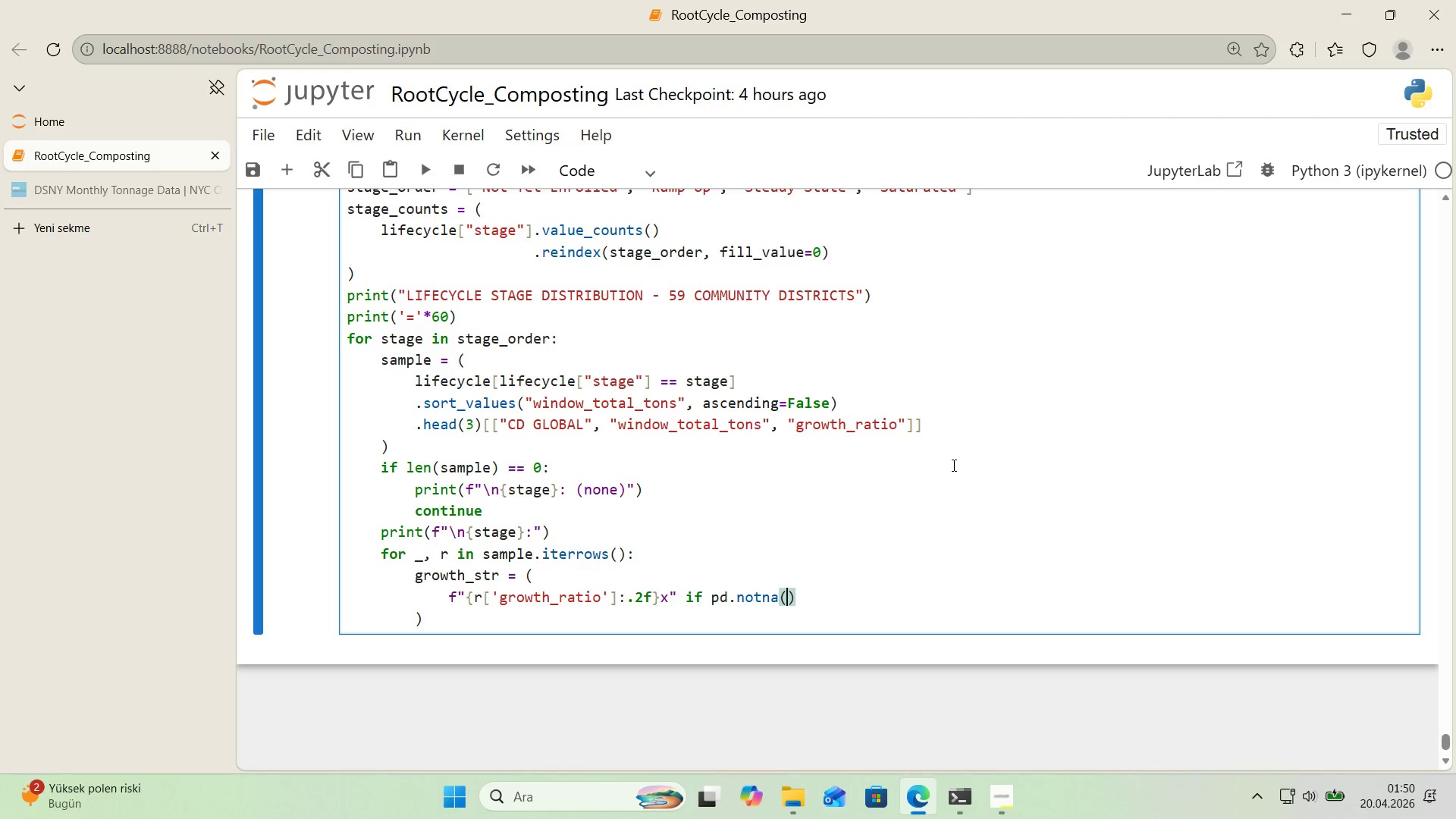 
key(ArrowLeft)
 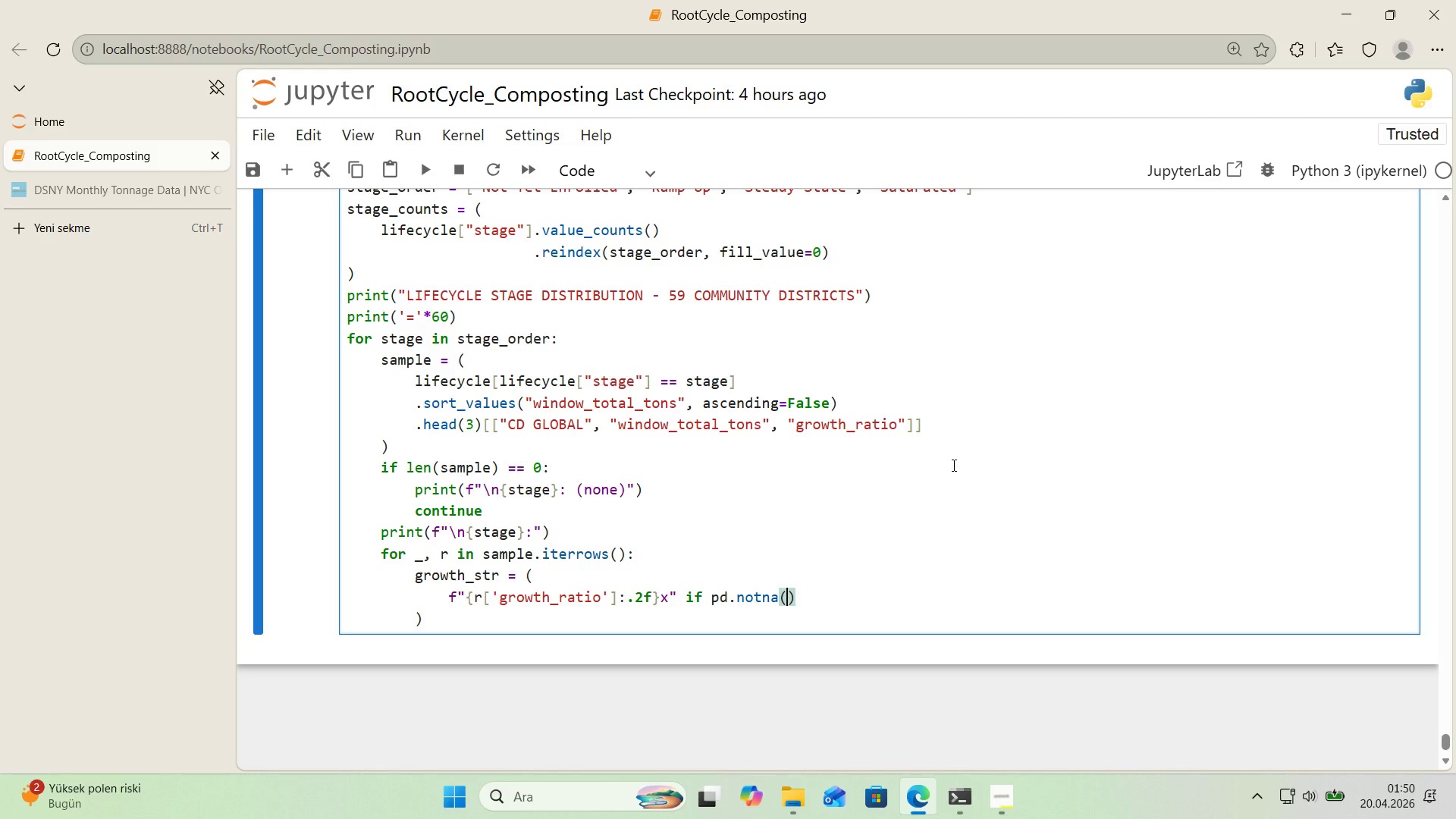 
key(R)
 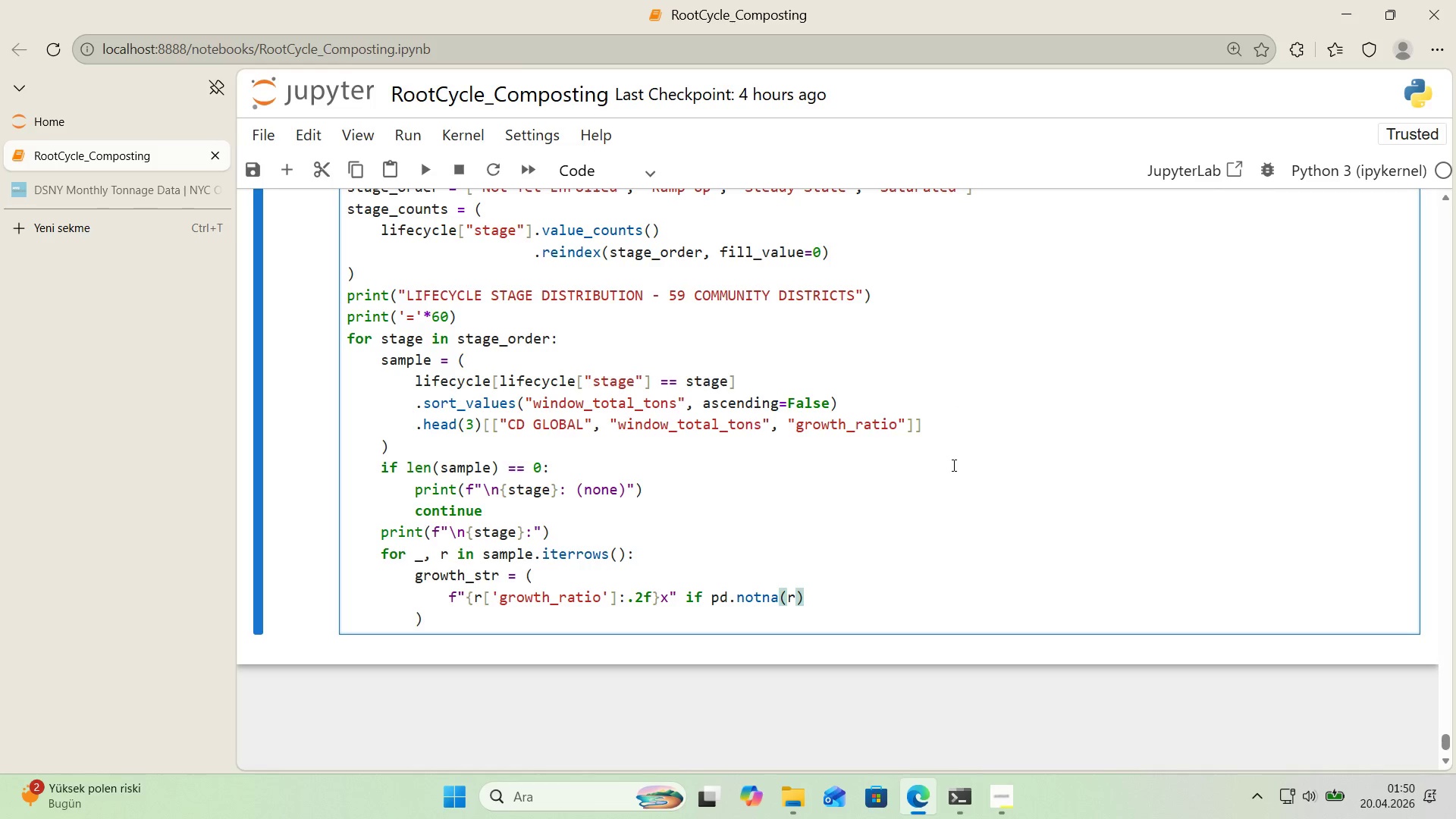 
key(Alt+Control+8)
 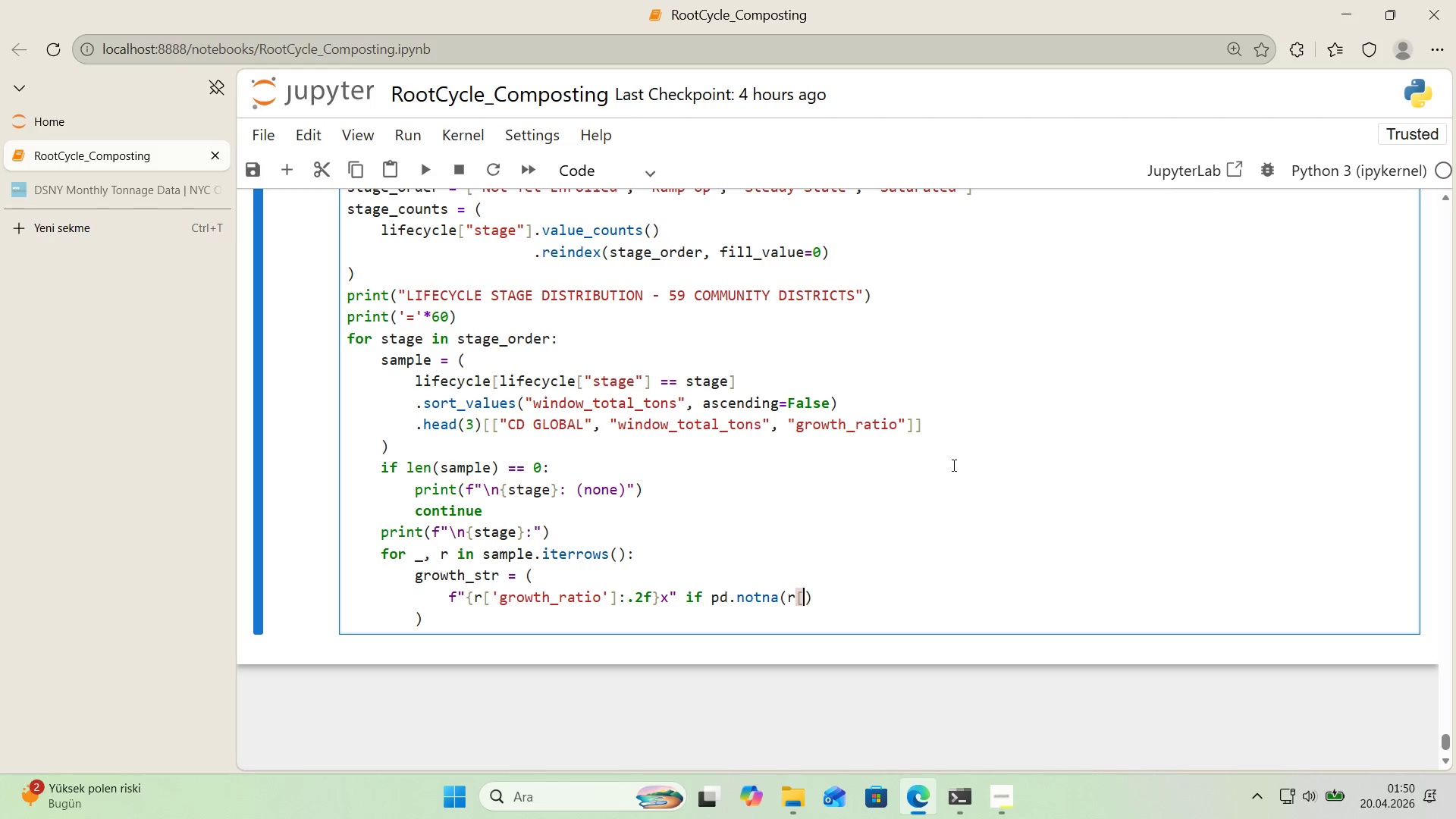 
key(Alt+Control+9)
 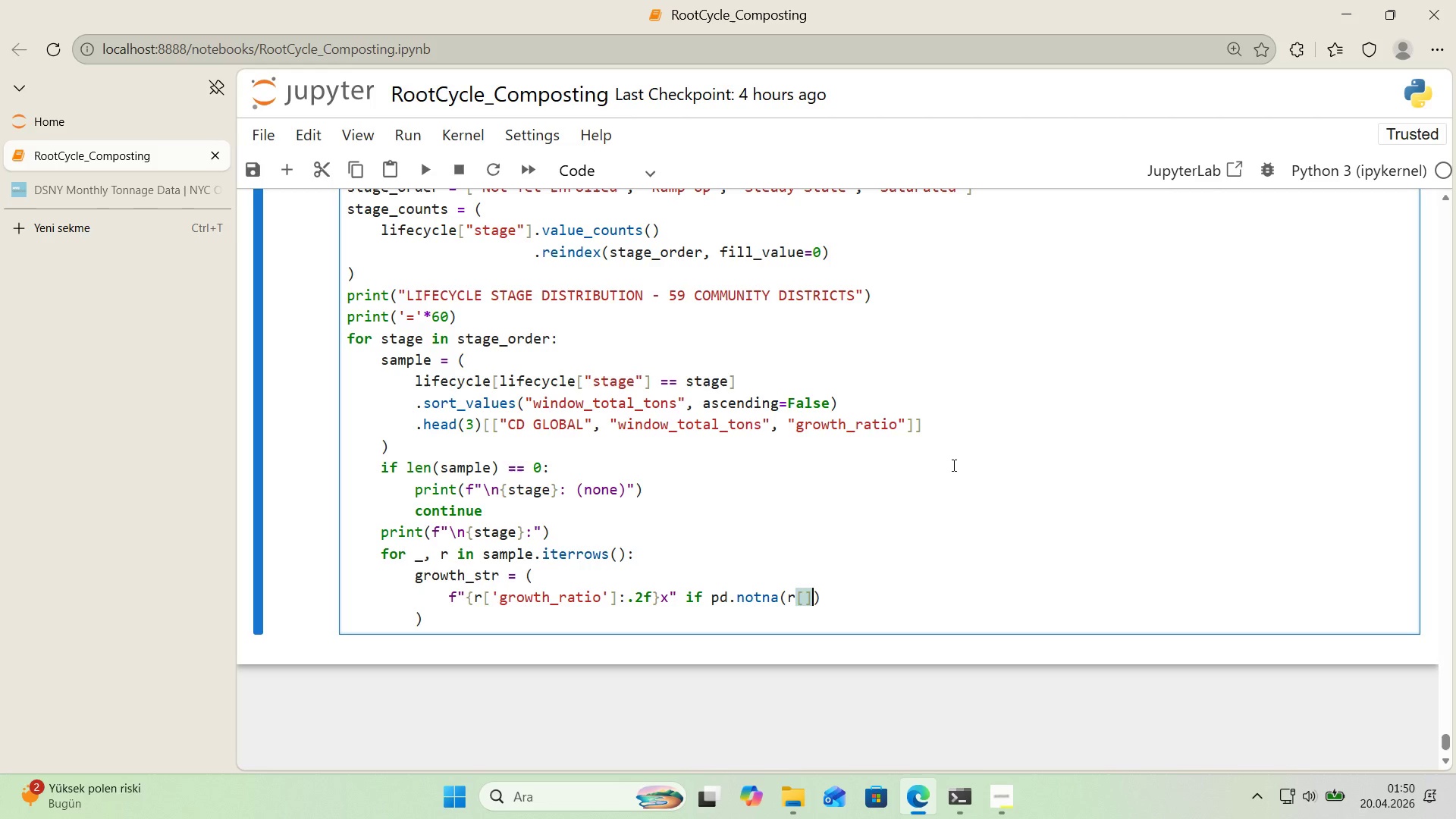 
key(ArrowLeft)
 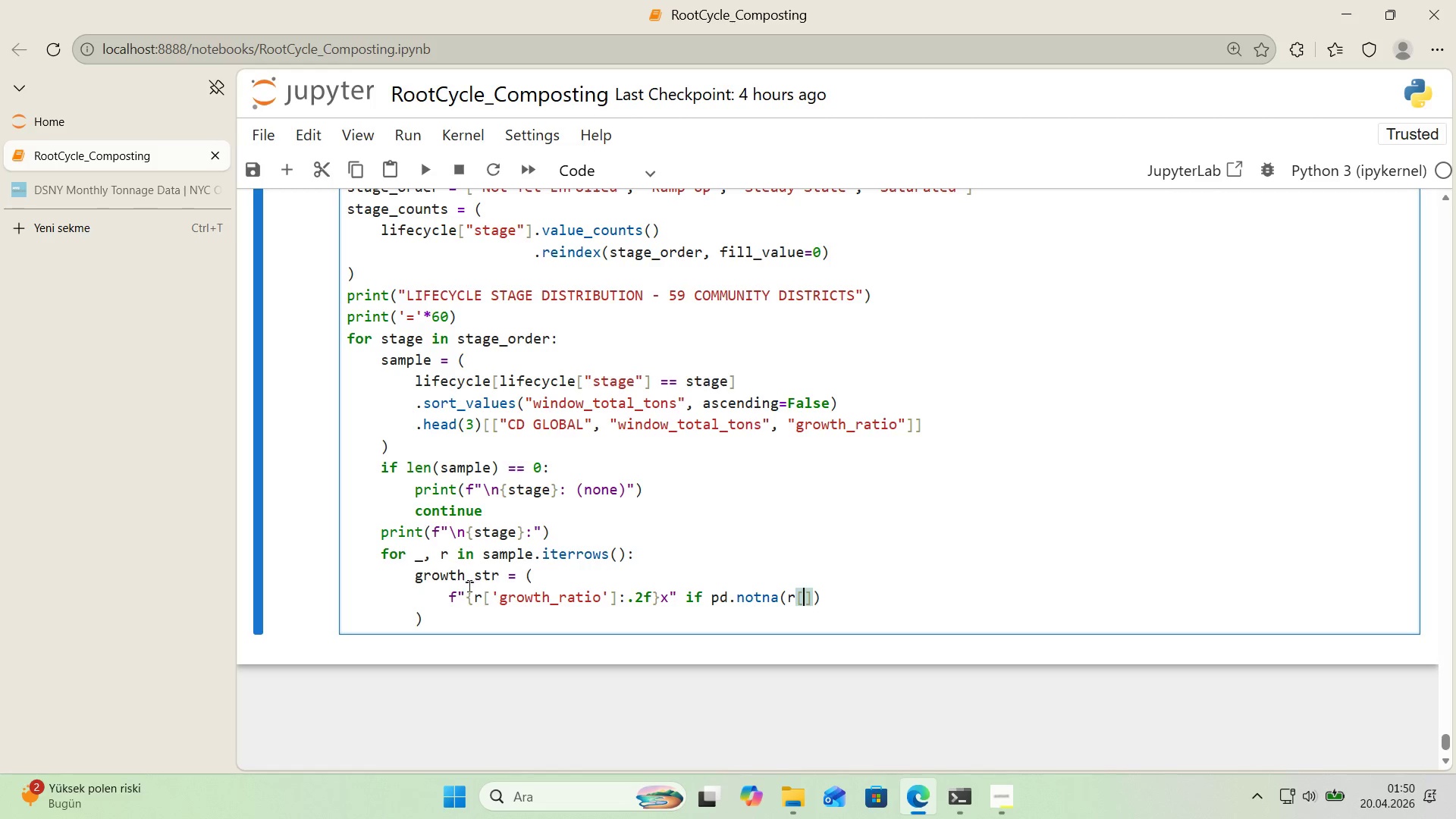 
key(Control+ControlLeft)
 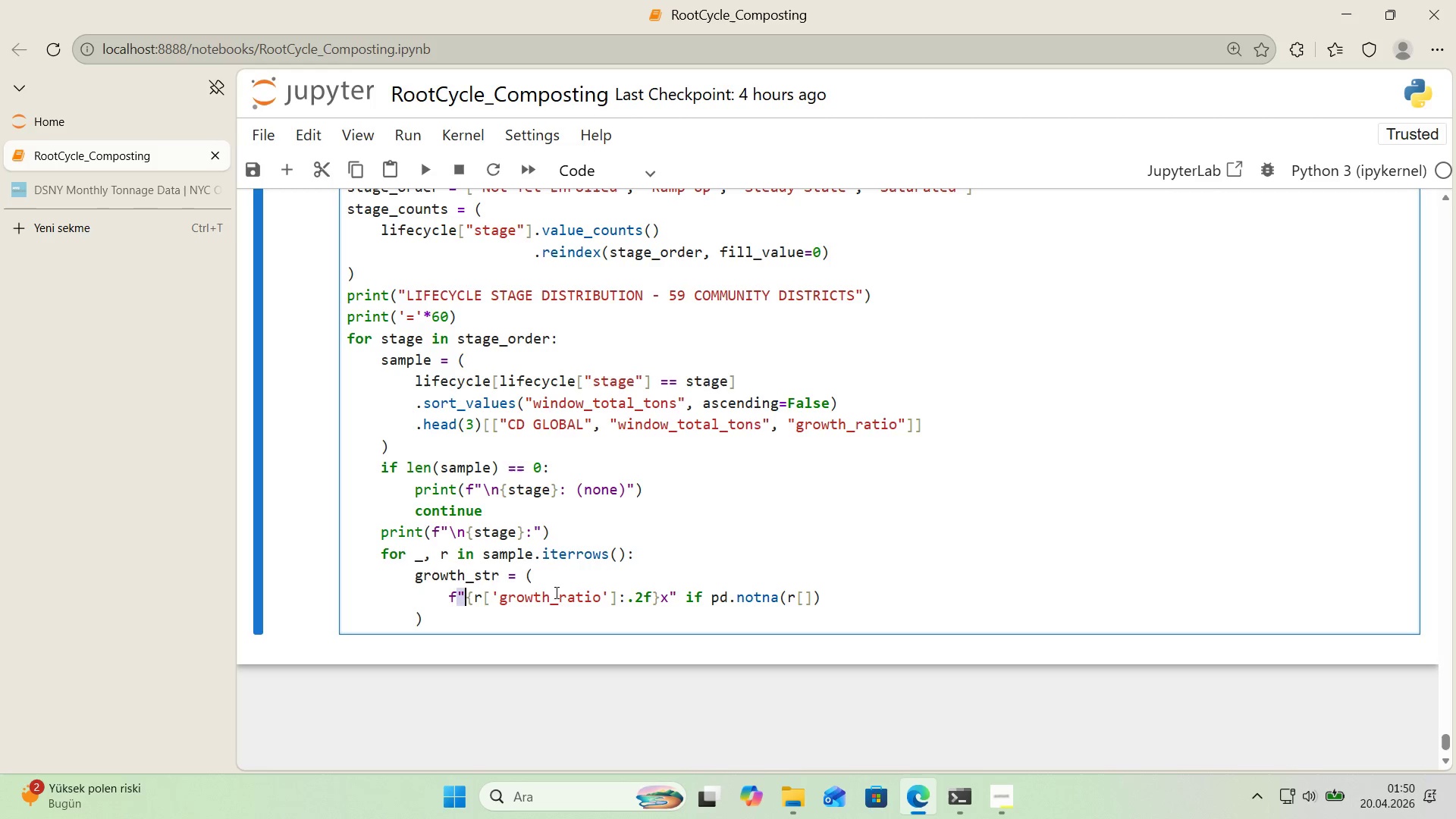 
key(Control+C)
 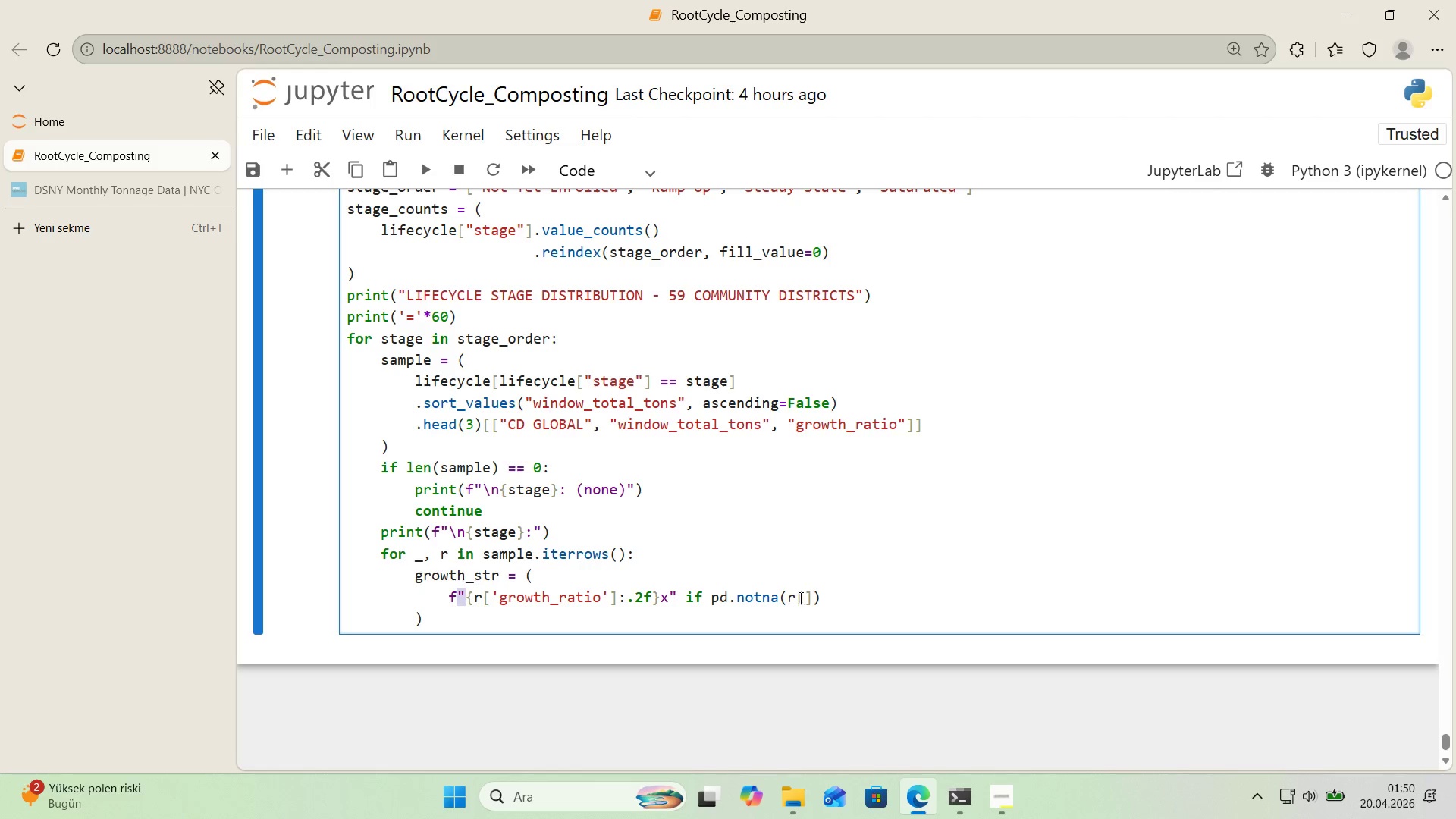 
left_click([802, 597])
 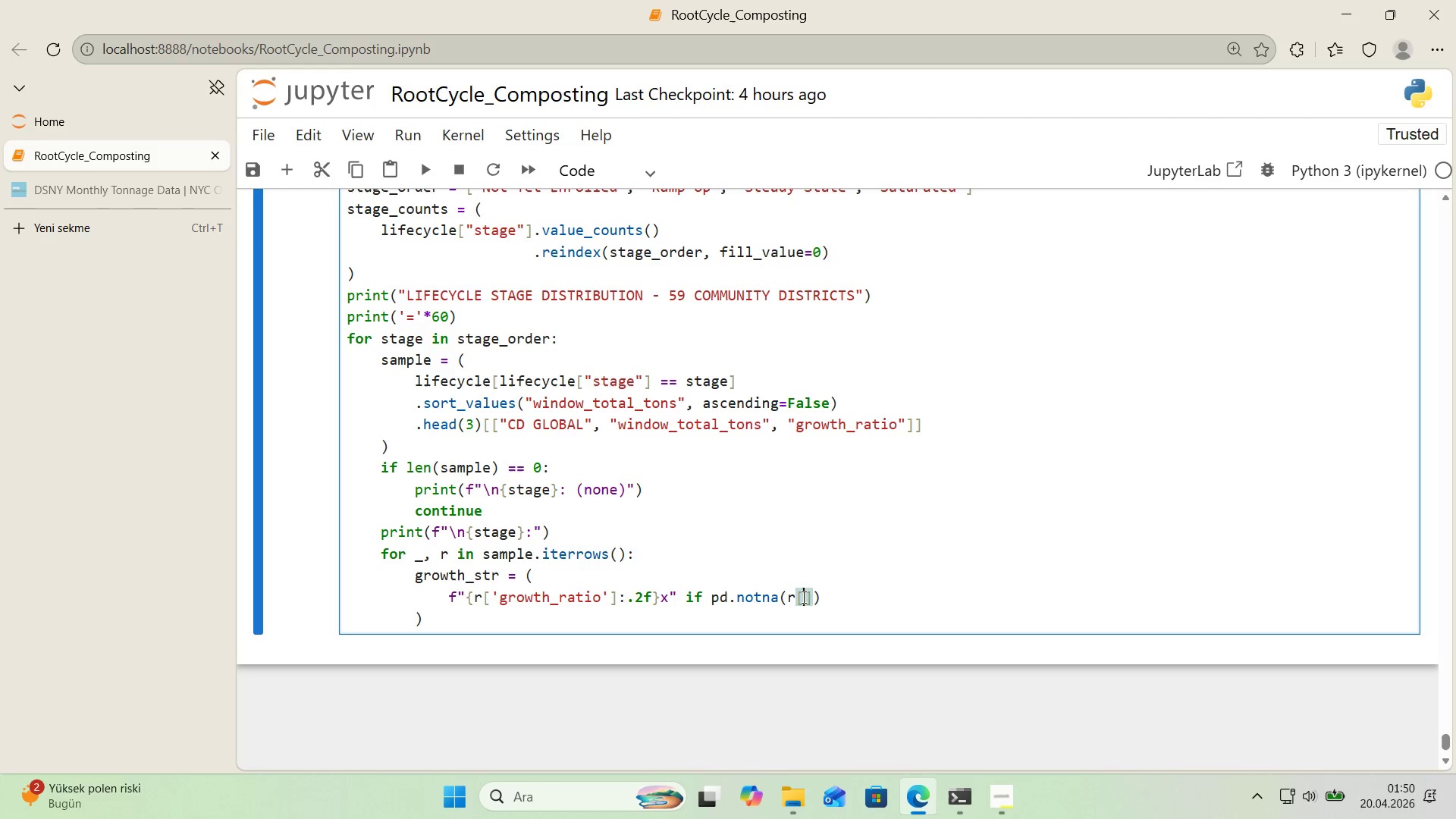 
key(Control+V)
 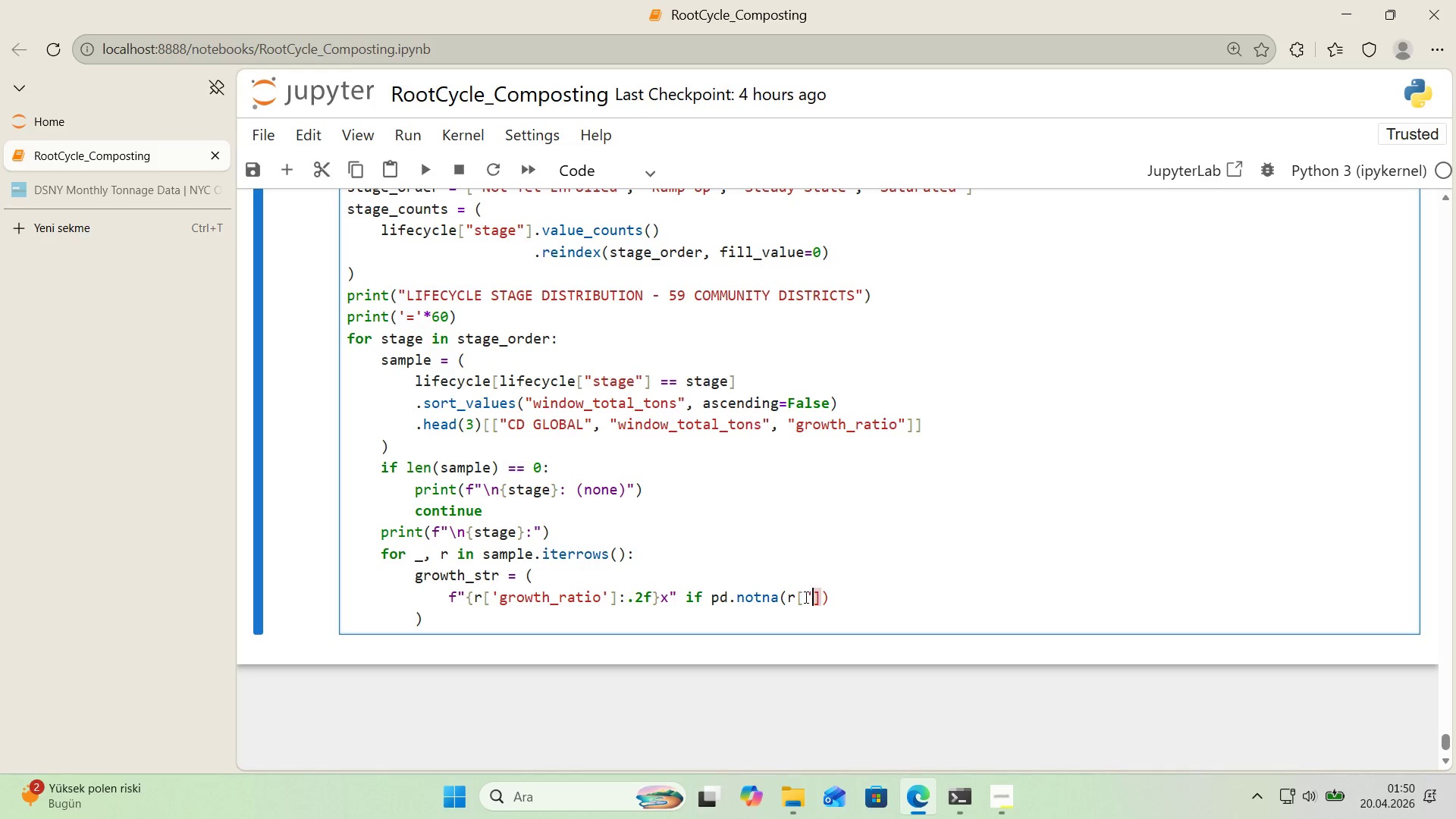 
key(Control+V)
 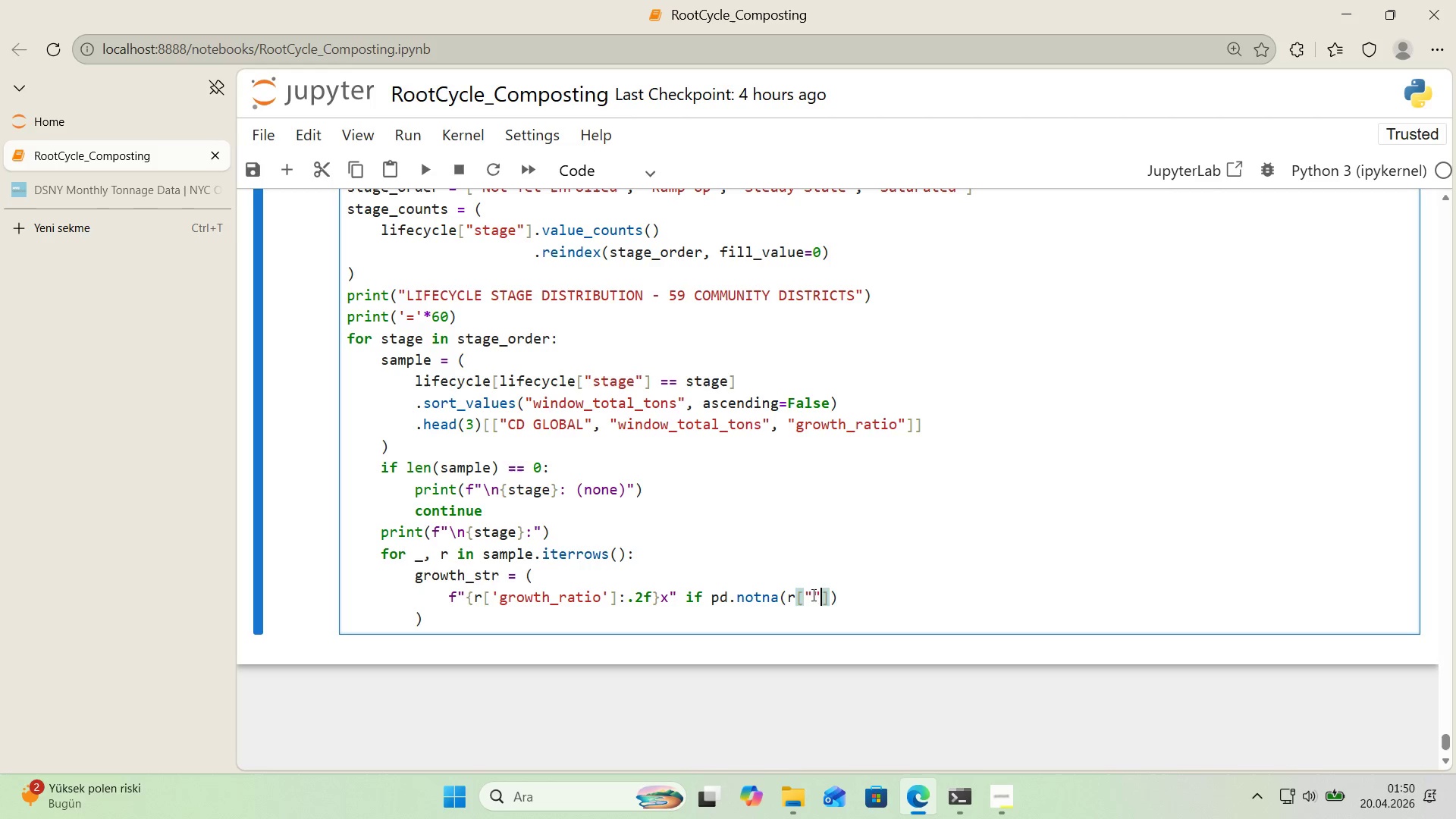 
left_click([812, 595])
 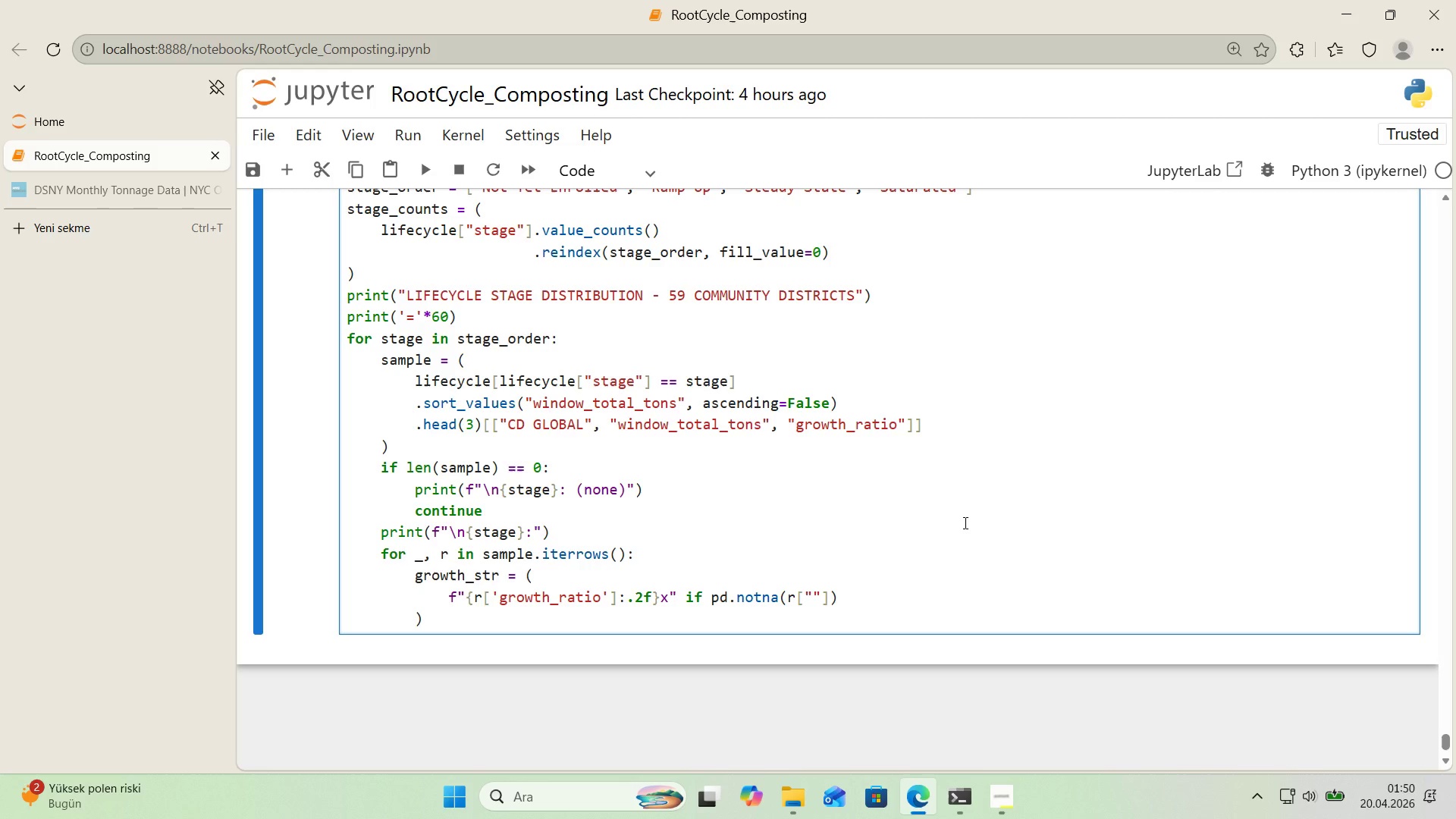 
type(growth_raat'o)
key(Backspace)
key(Backspace)
key(Backspace)
key(Backspace)
type(t'o)
 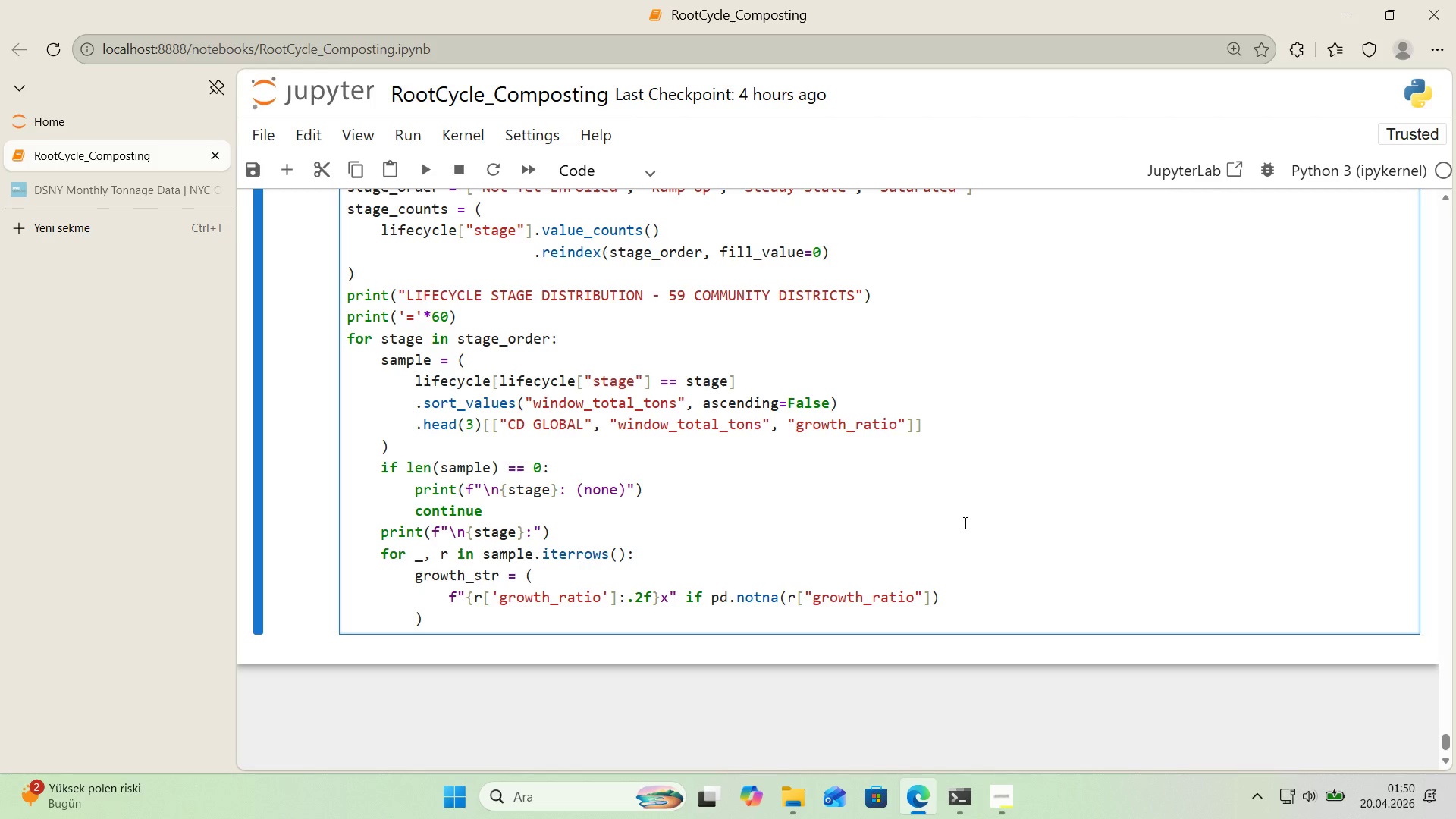 
key(ArrowRight)
 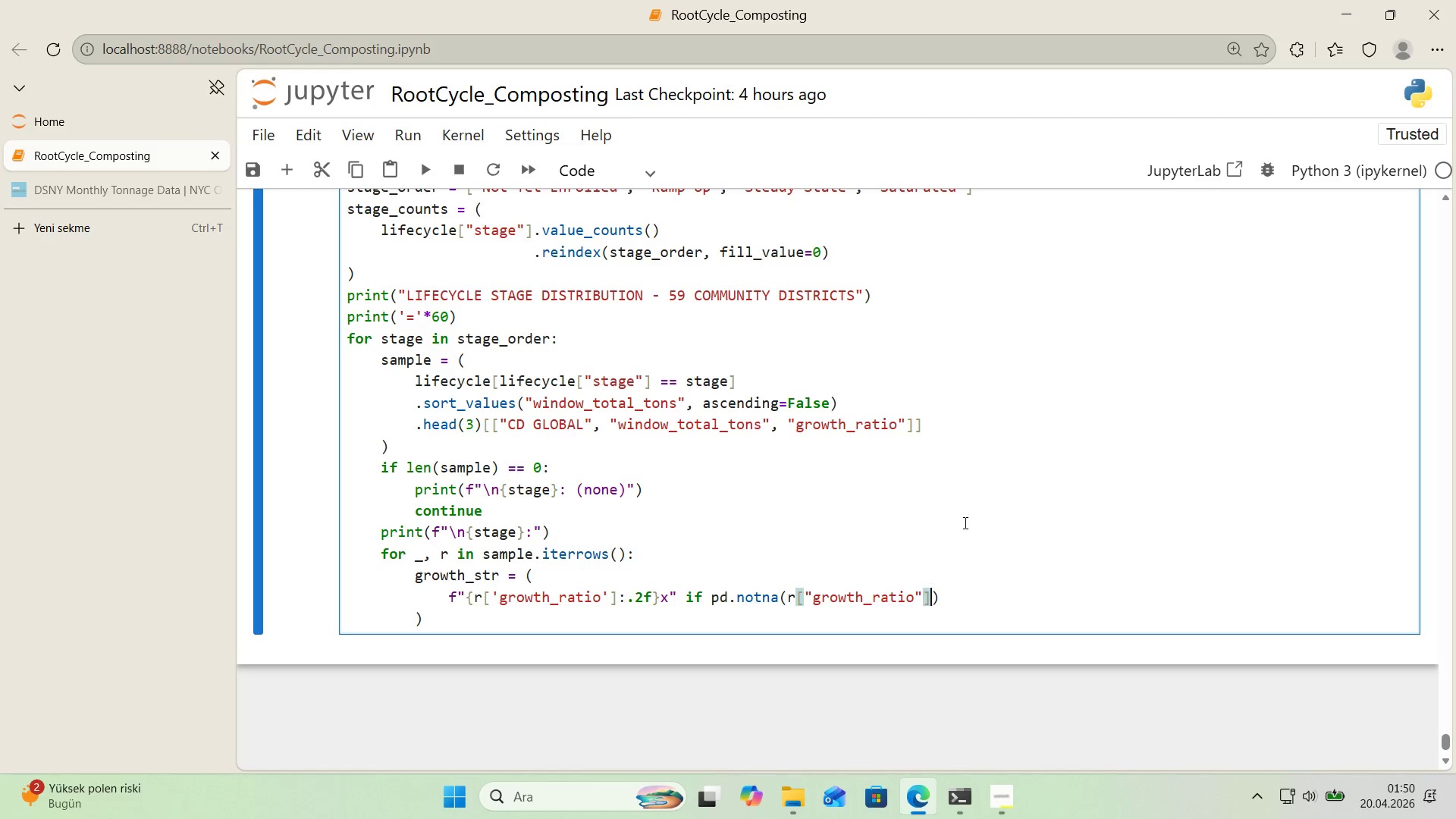 
key(ArrowRight)
 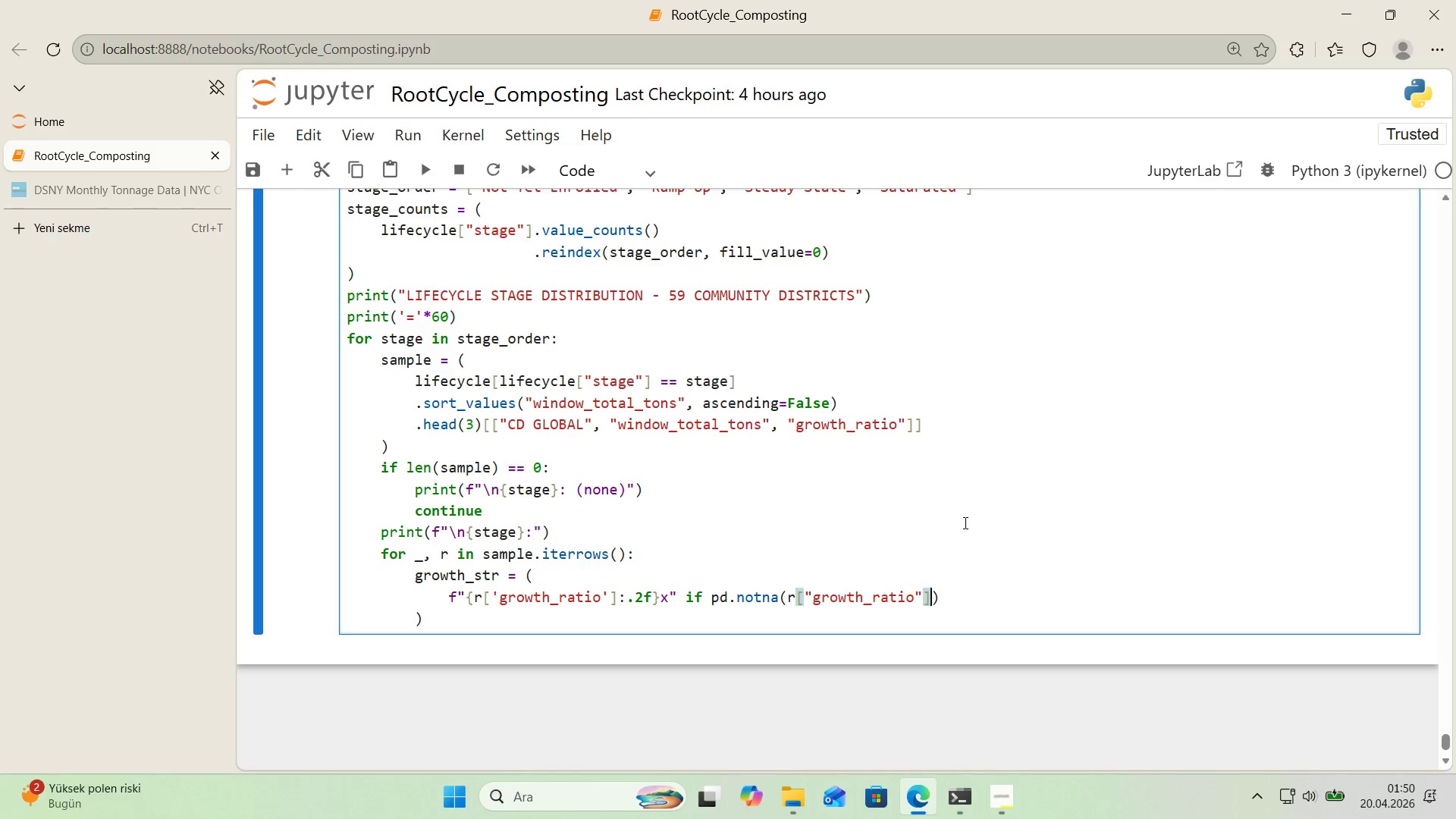 
key(ArrowRight)
 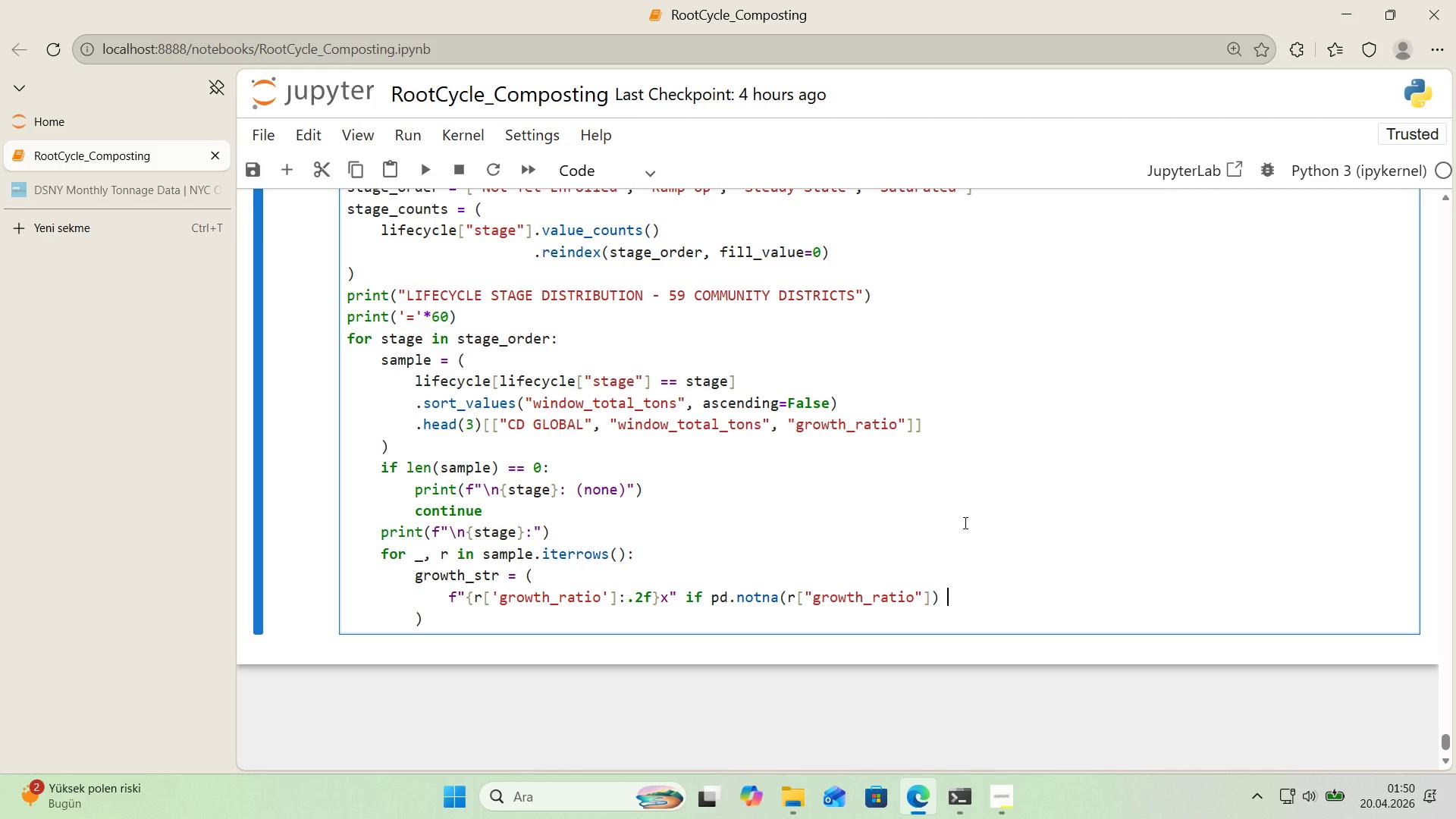 
type( else )
 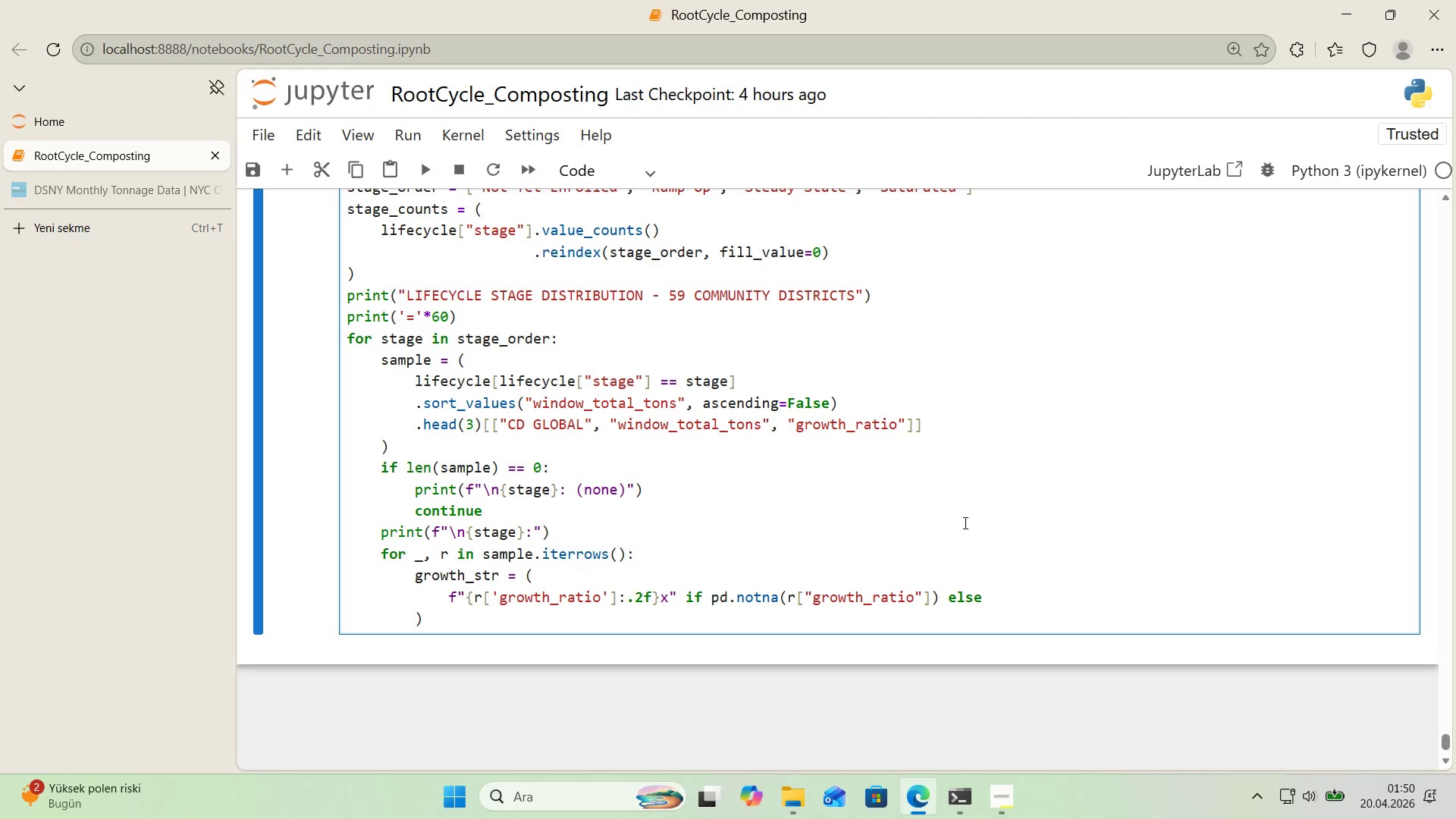 
wait(7.27)
 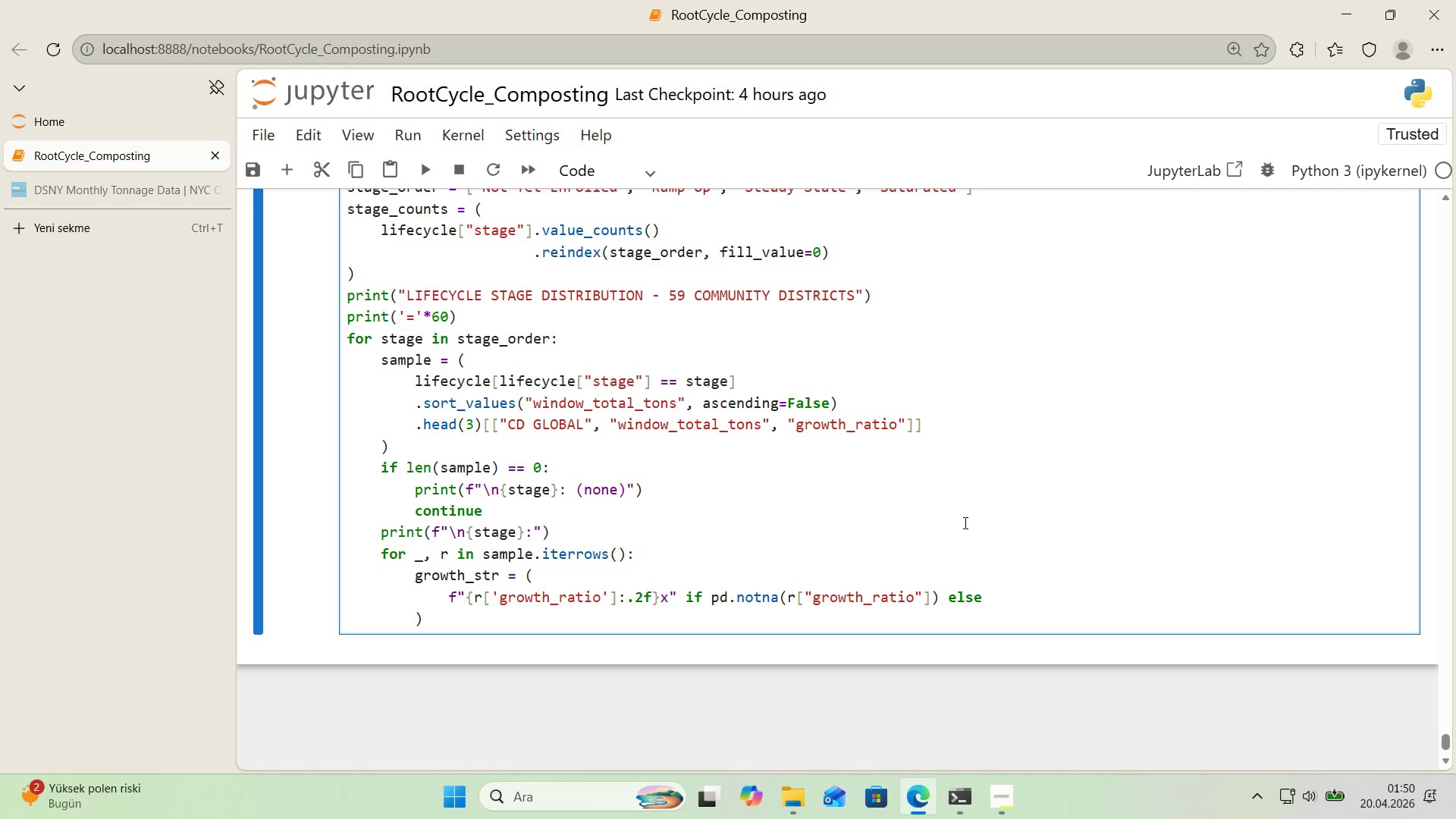 
left_click_drag(start_coordinate=[808, 596], to_coordinate=[805, 596])
 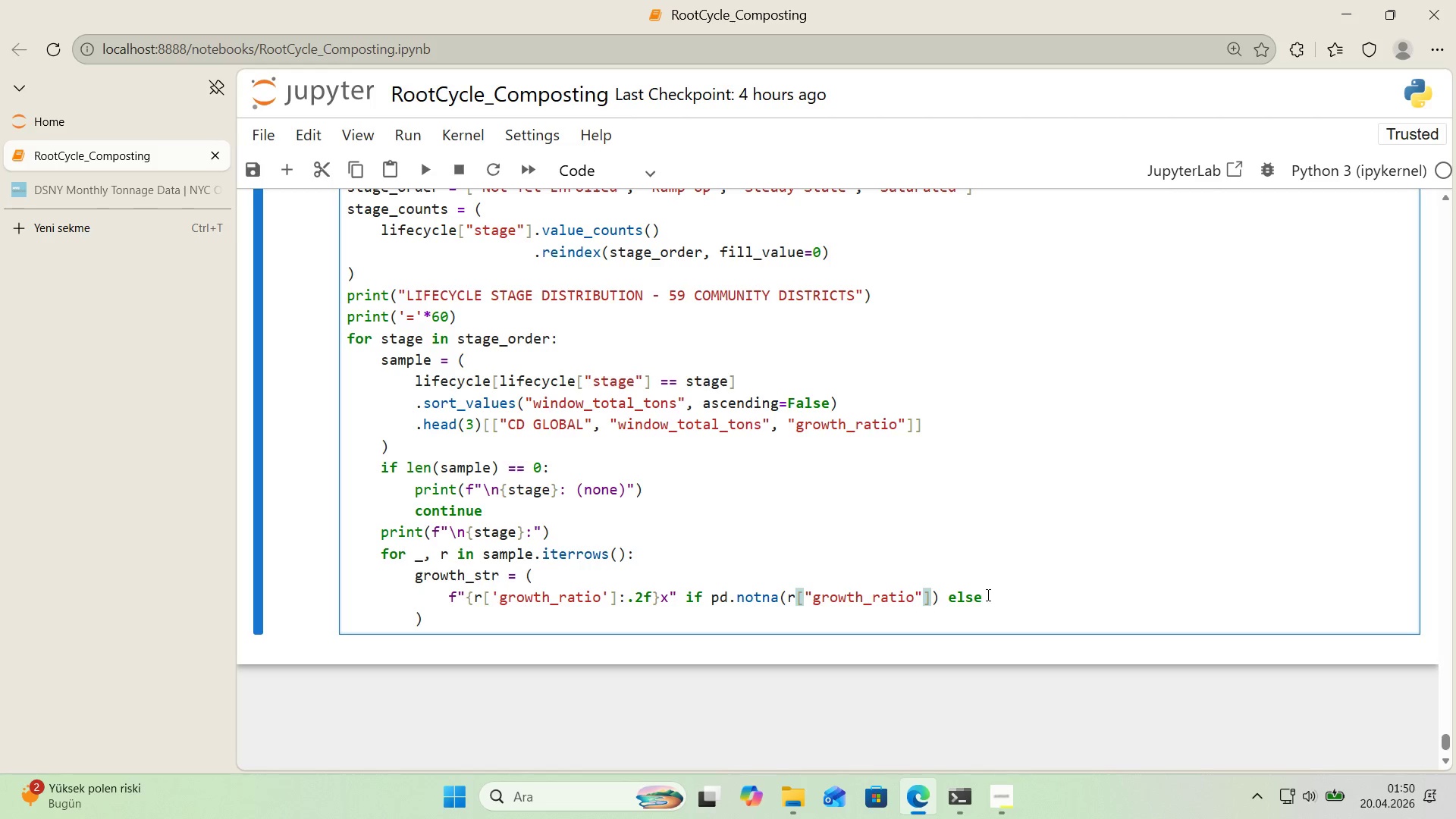 
left_click([988, 594])
 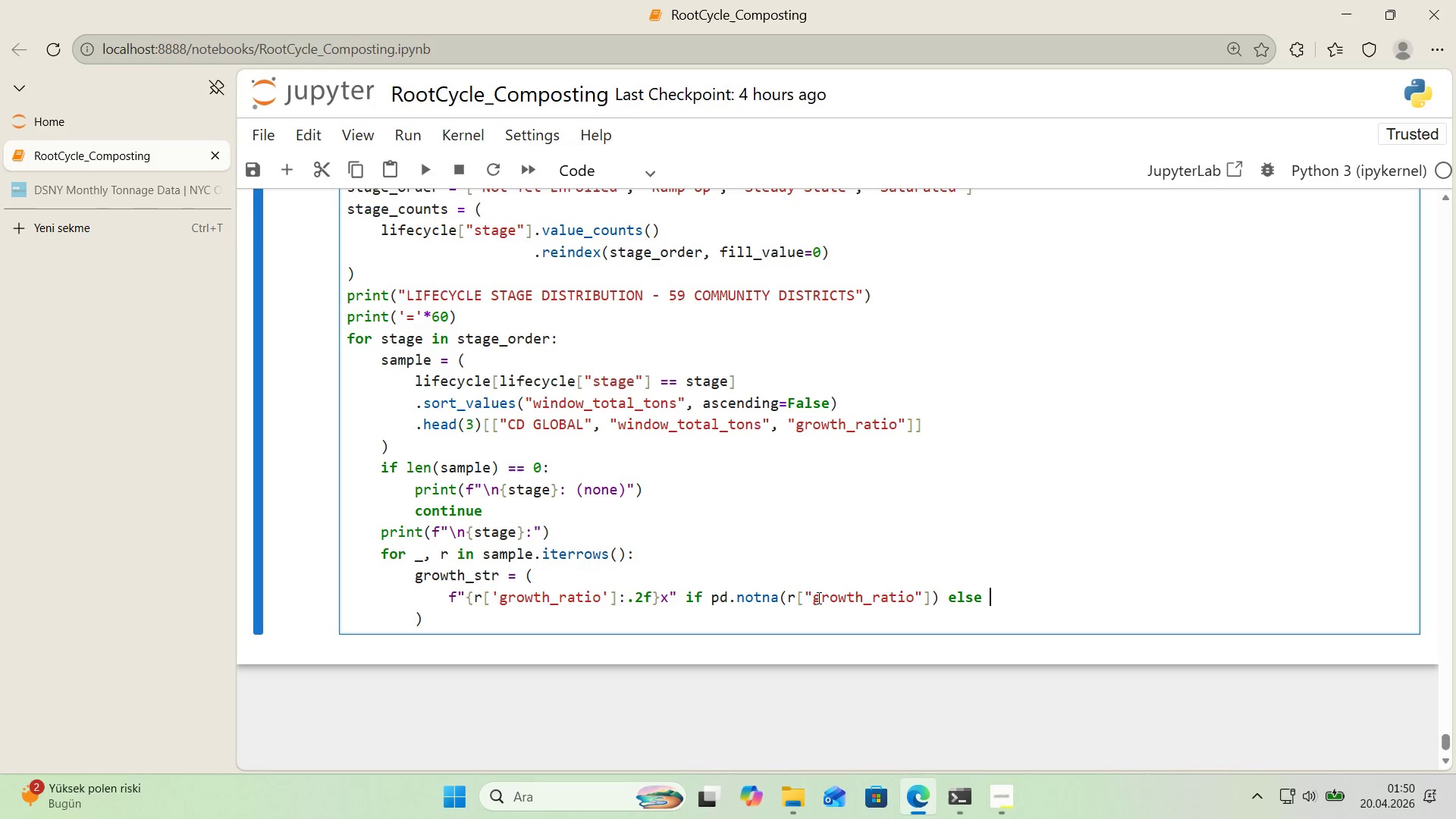 
left_click_drag(start_coordinate=[811, 597], to_coordinate=[808, 598])
 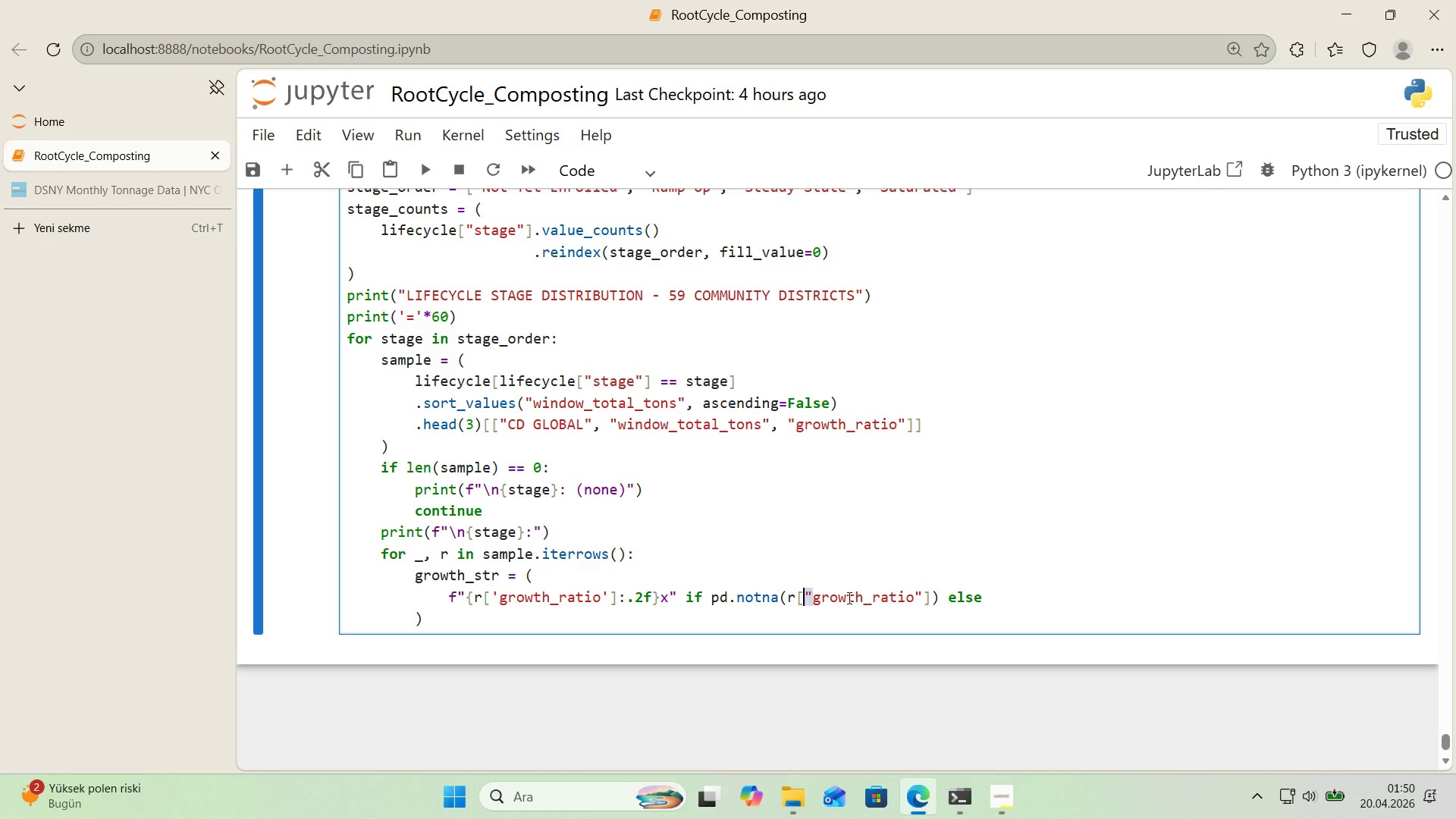 
key(Control+ControlLeft)
 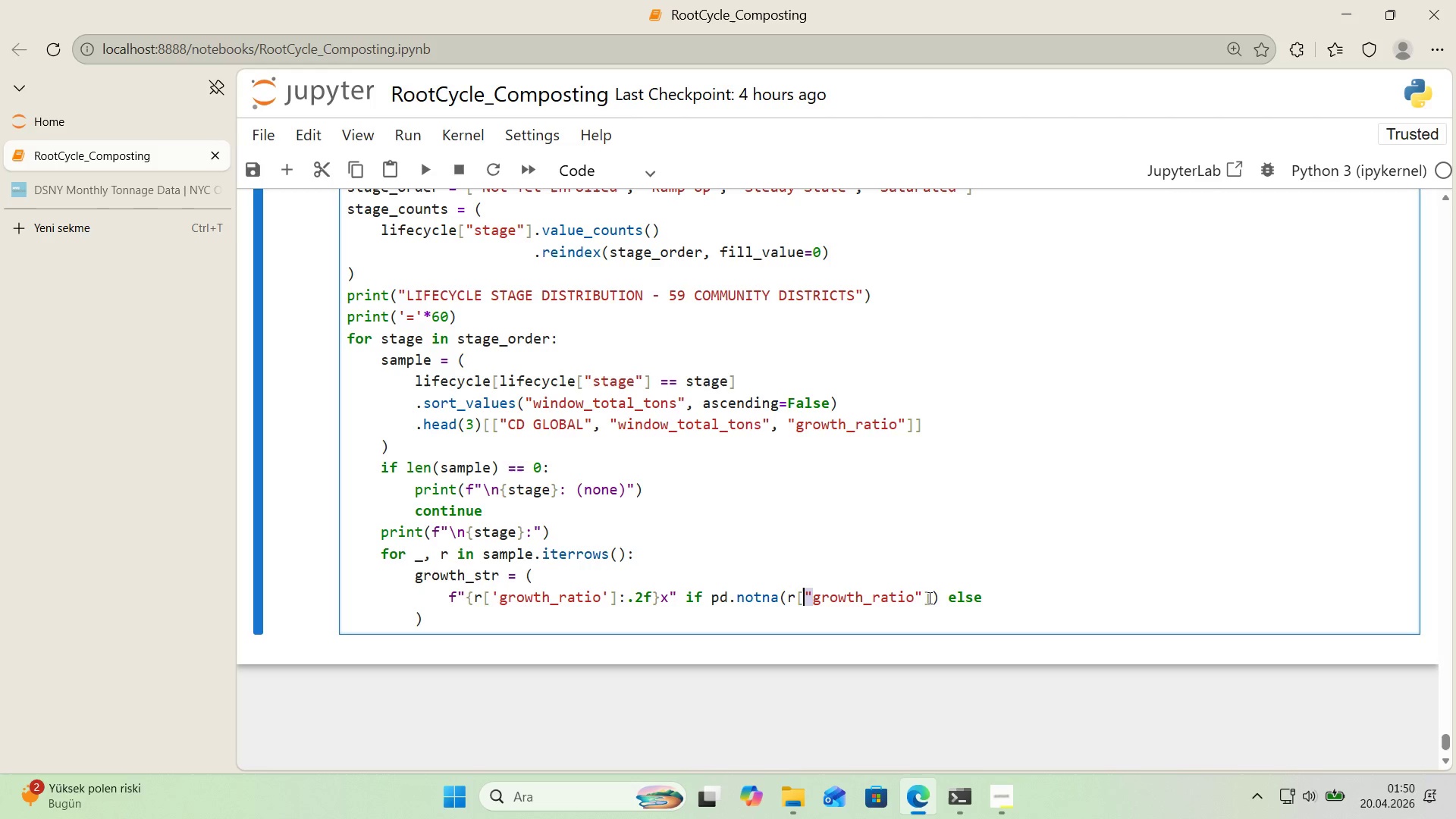 
key(Control+C)
 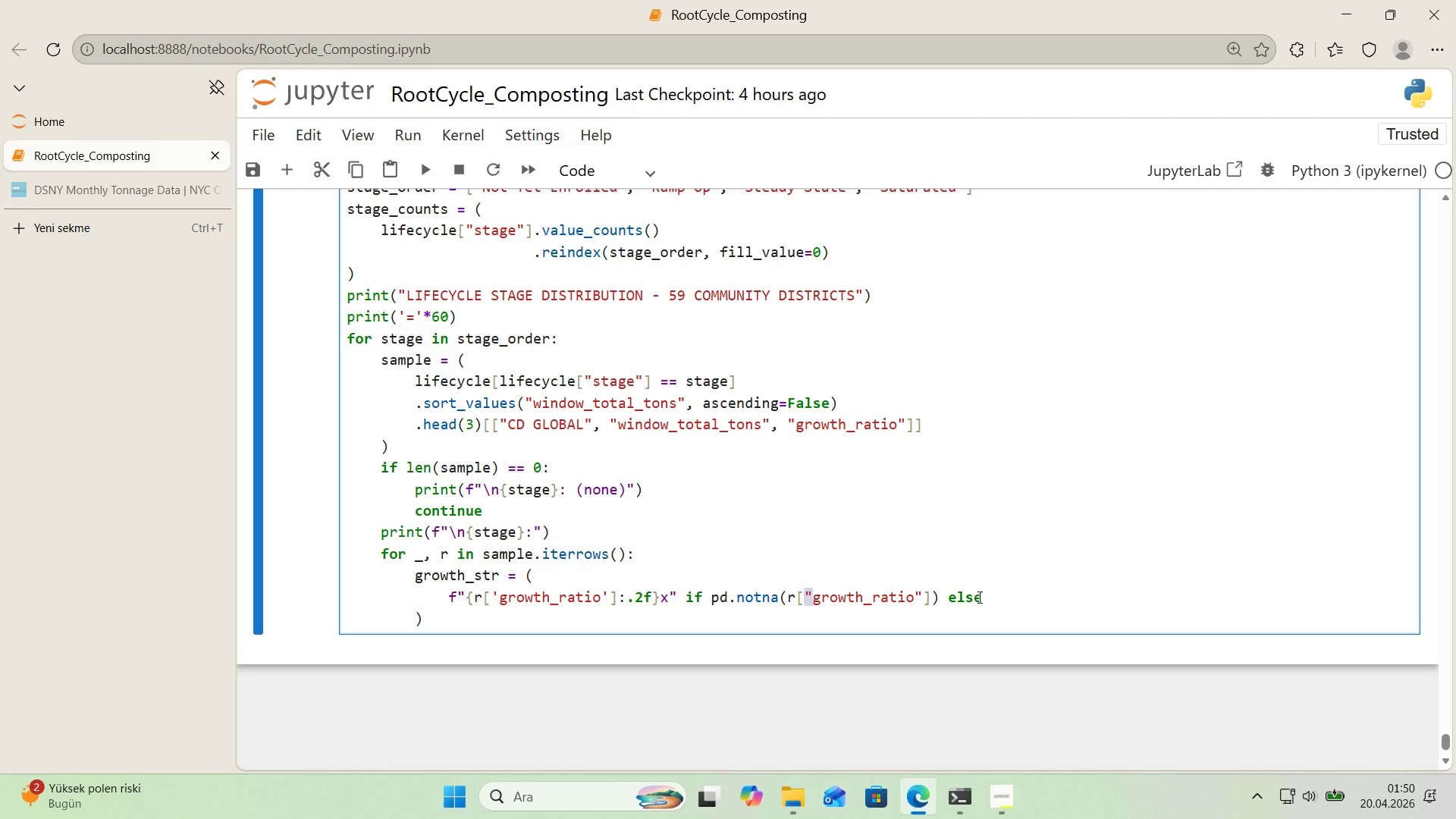 
left_click([979, 597])
 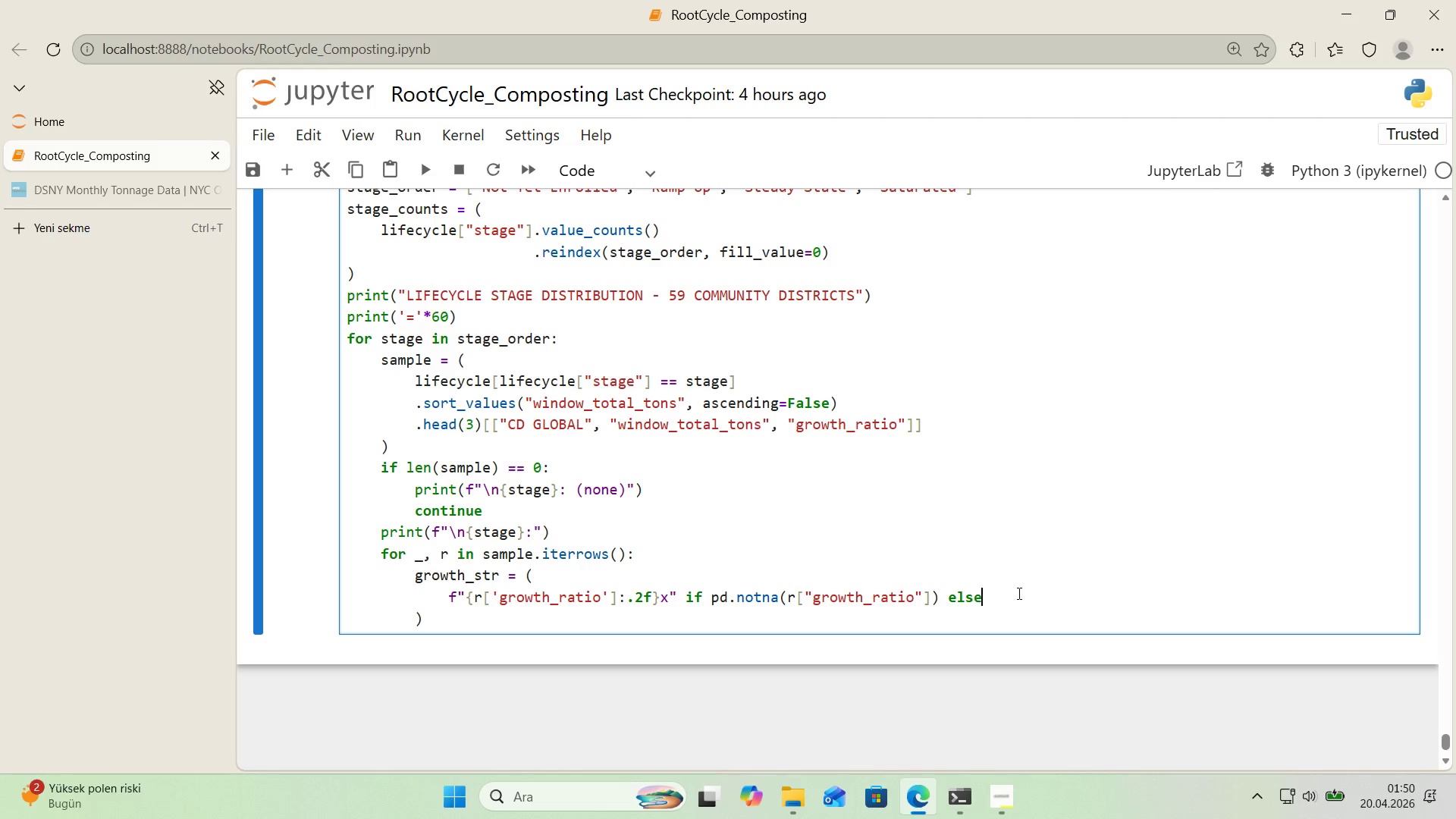 
key(Space)
 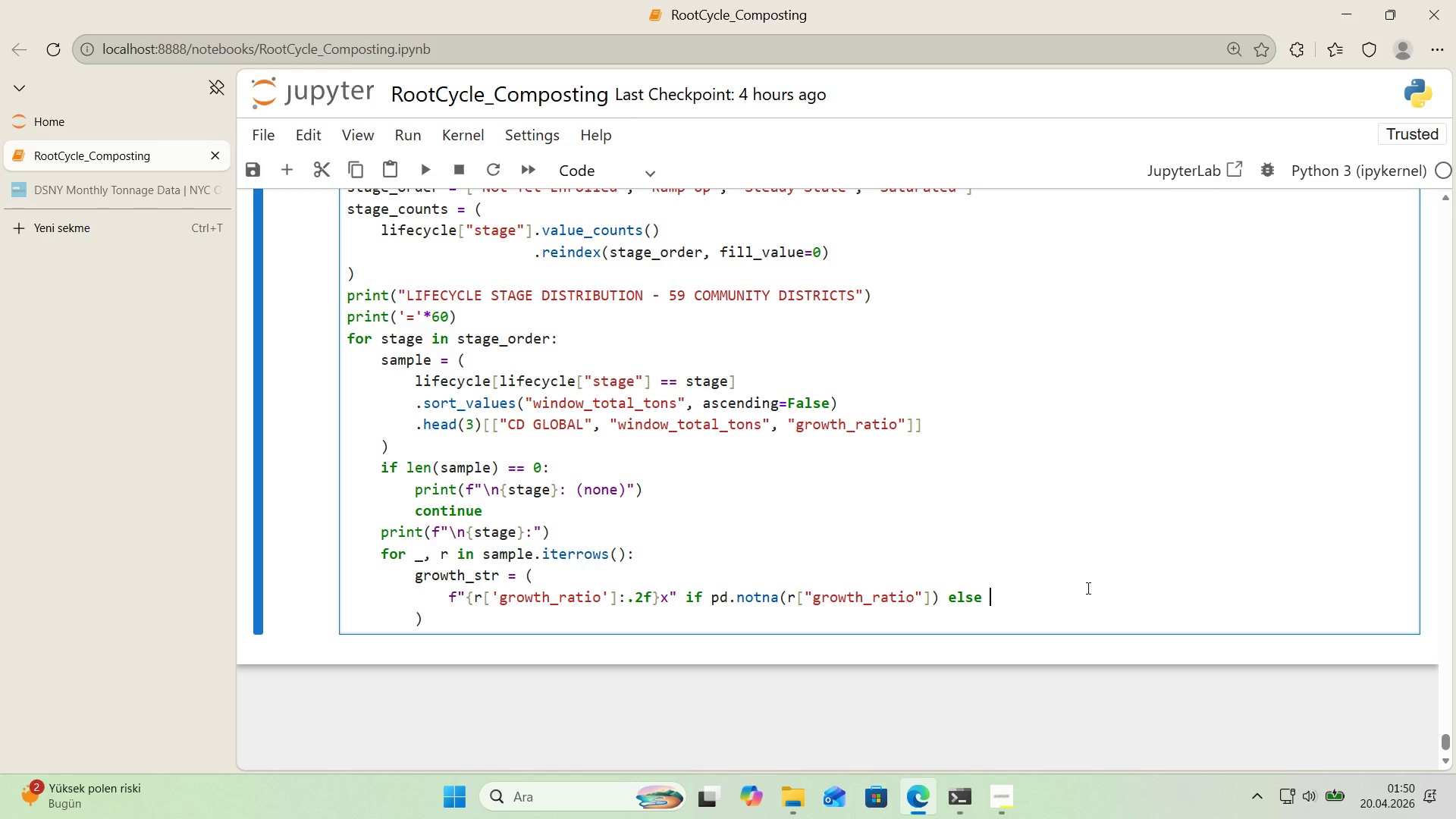 
key(Control+V)
 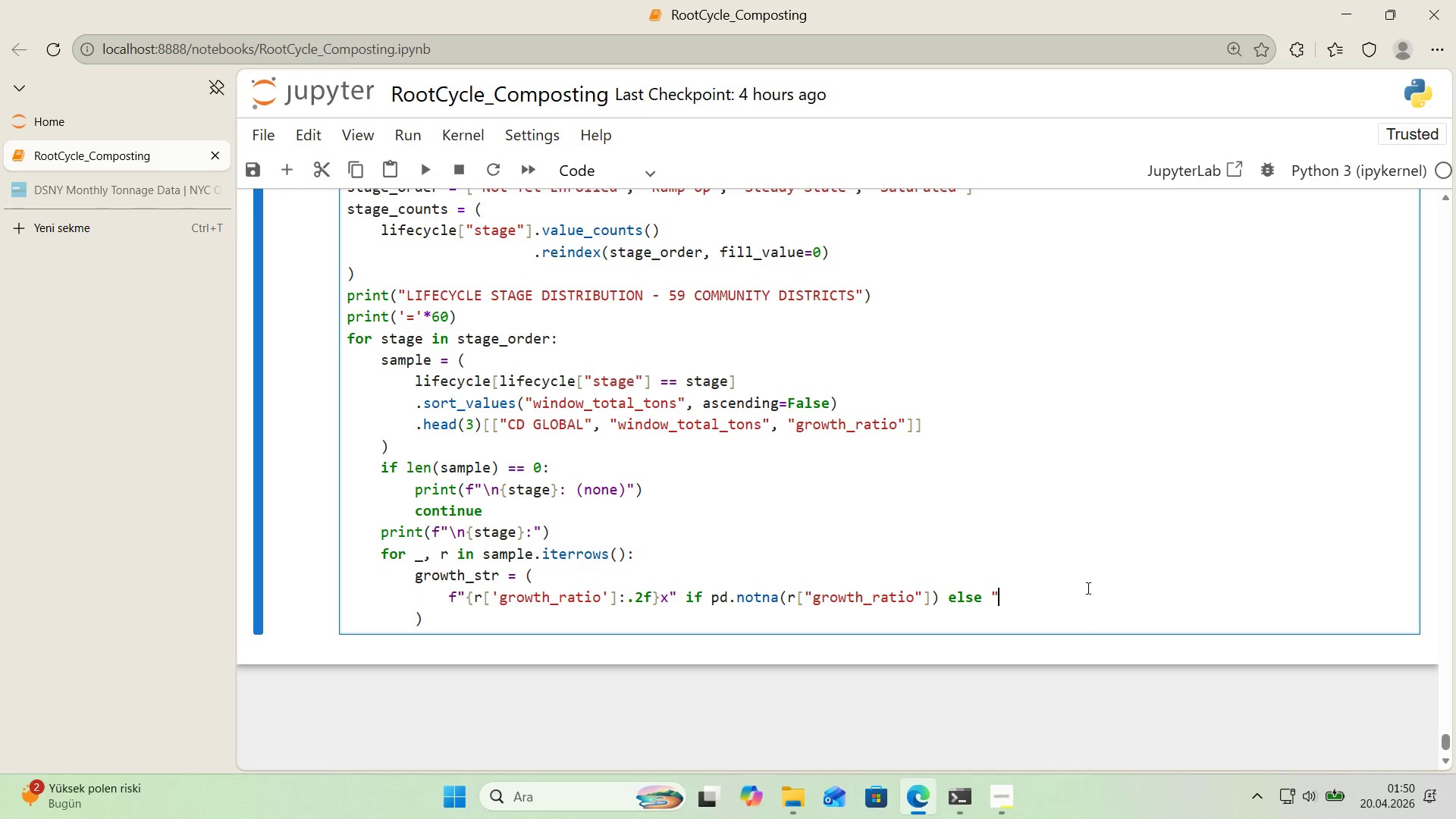 
key(Control+V)
 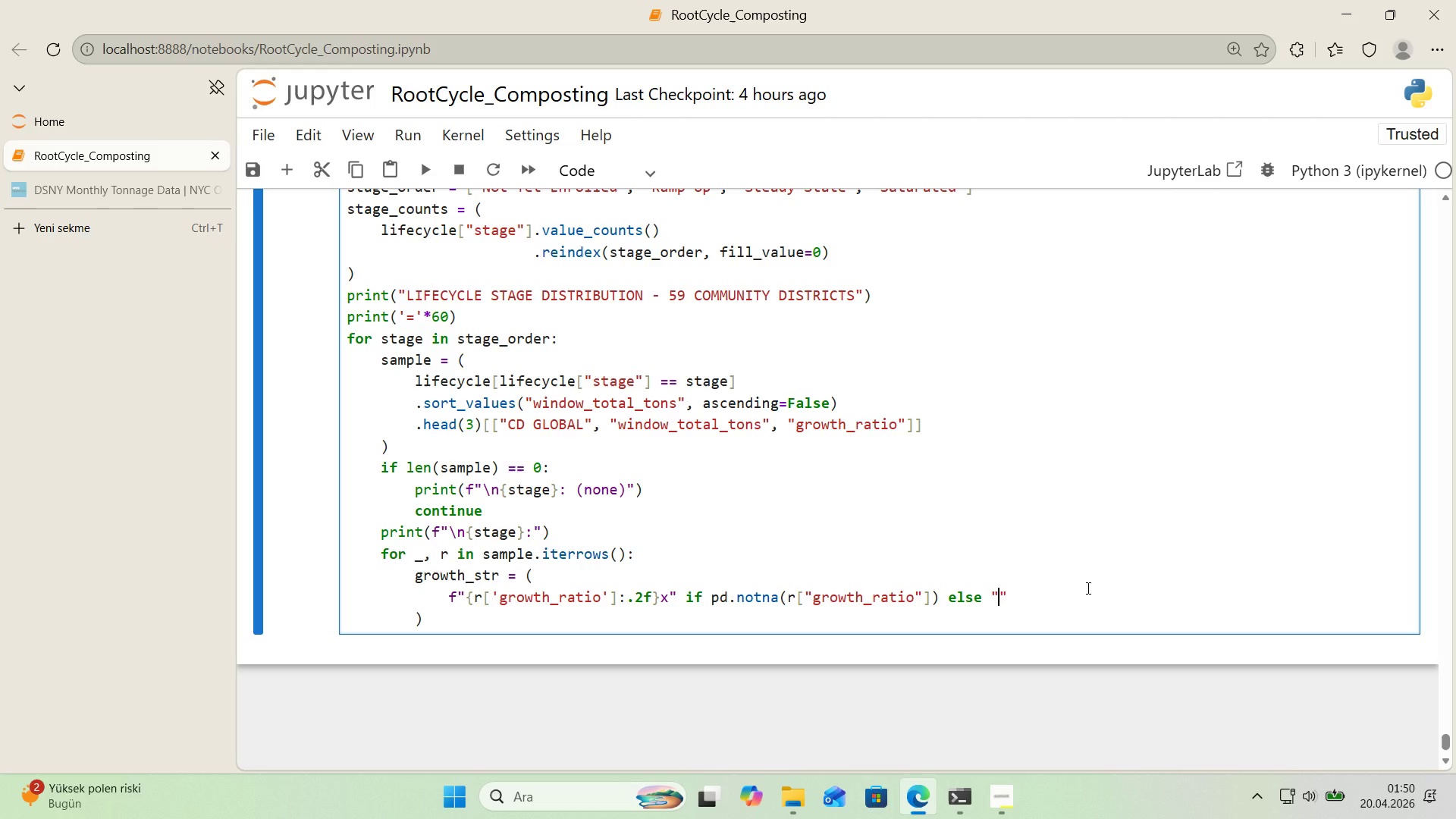 
key(ArrowLeft)
 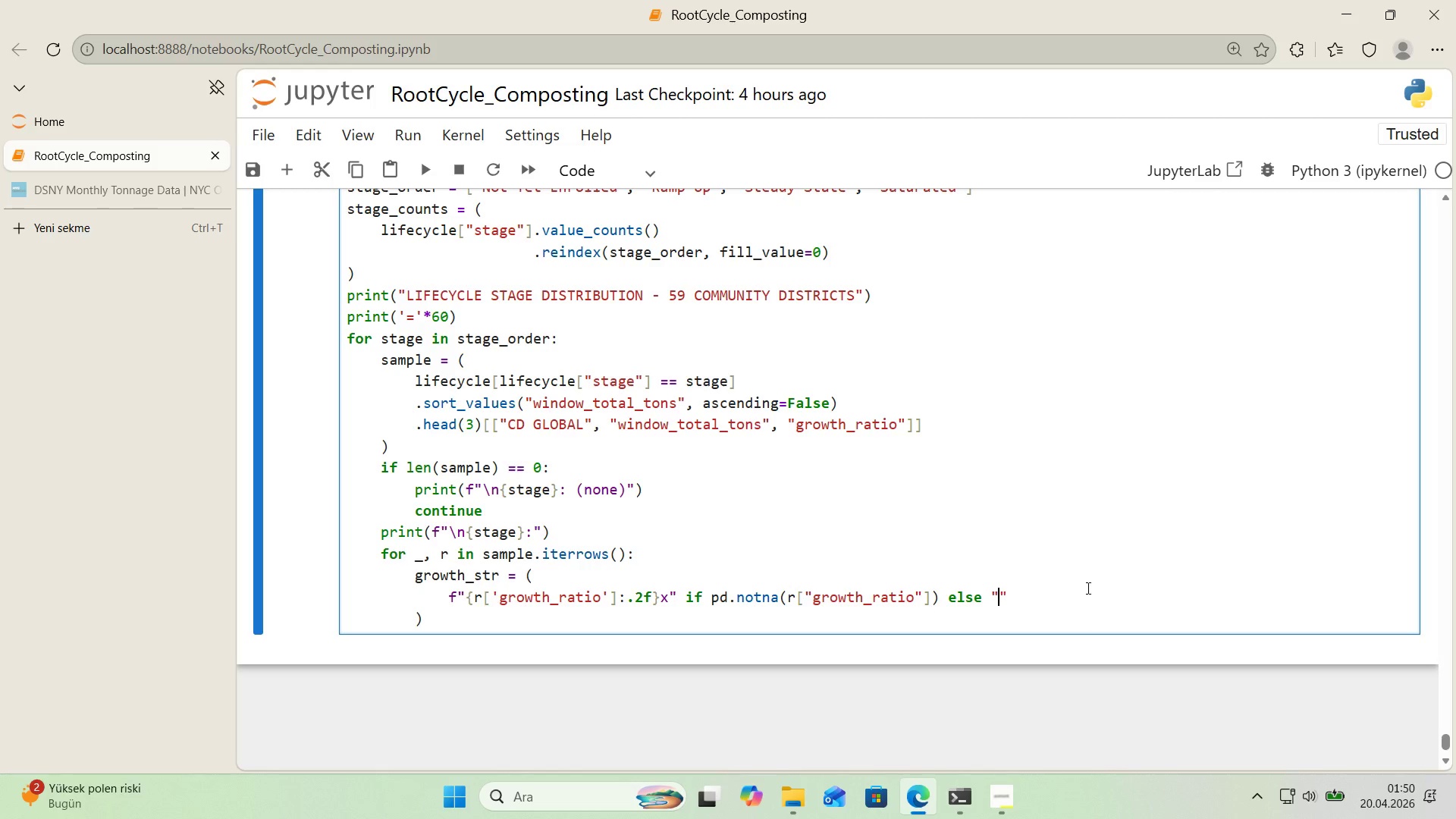 
type(n7)
key(Backspace)
type(&a)
 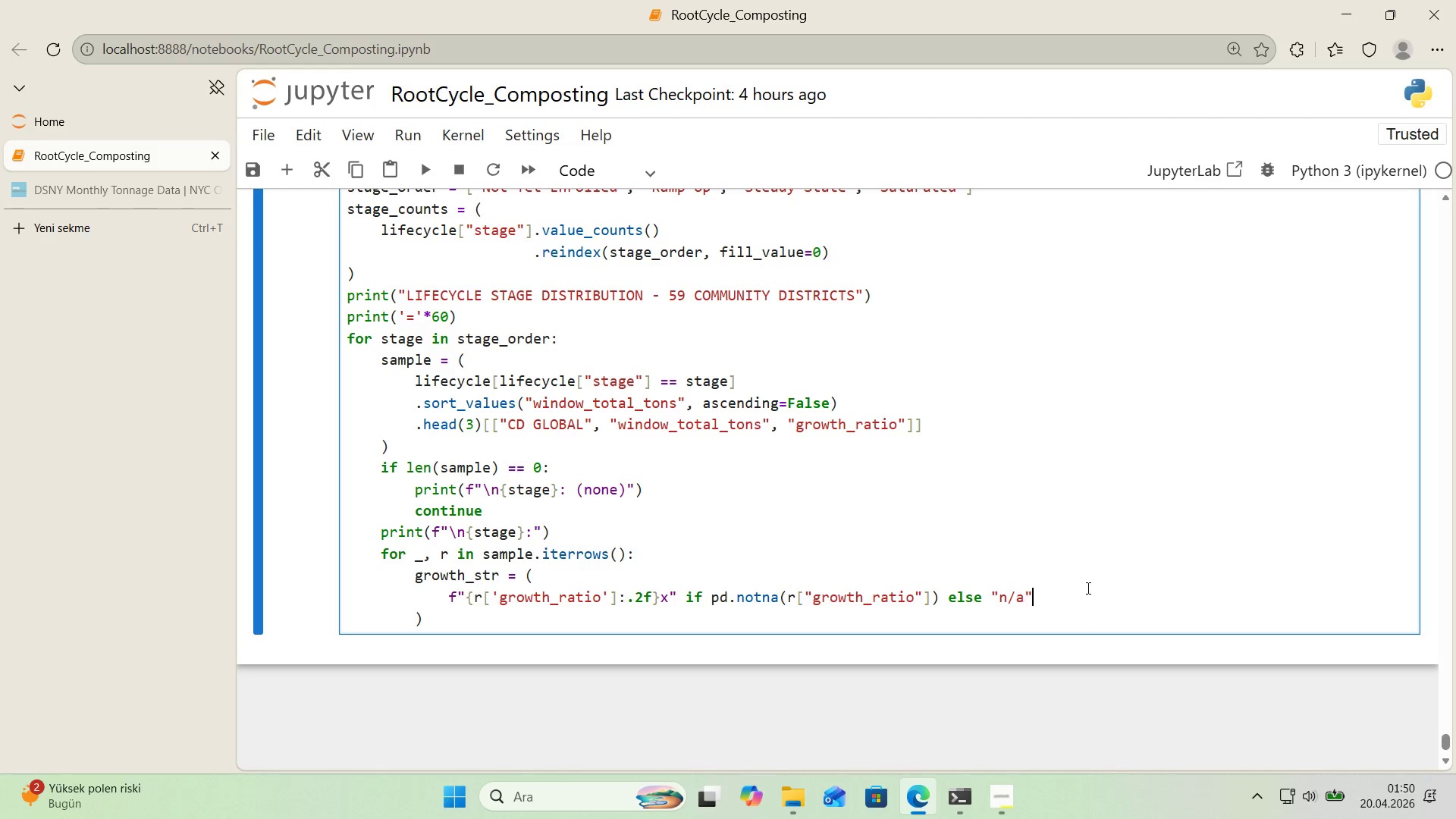 
key(ArrowRight)
 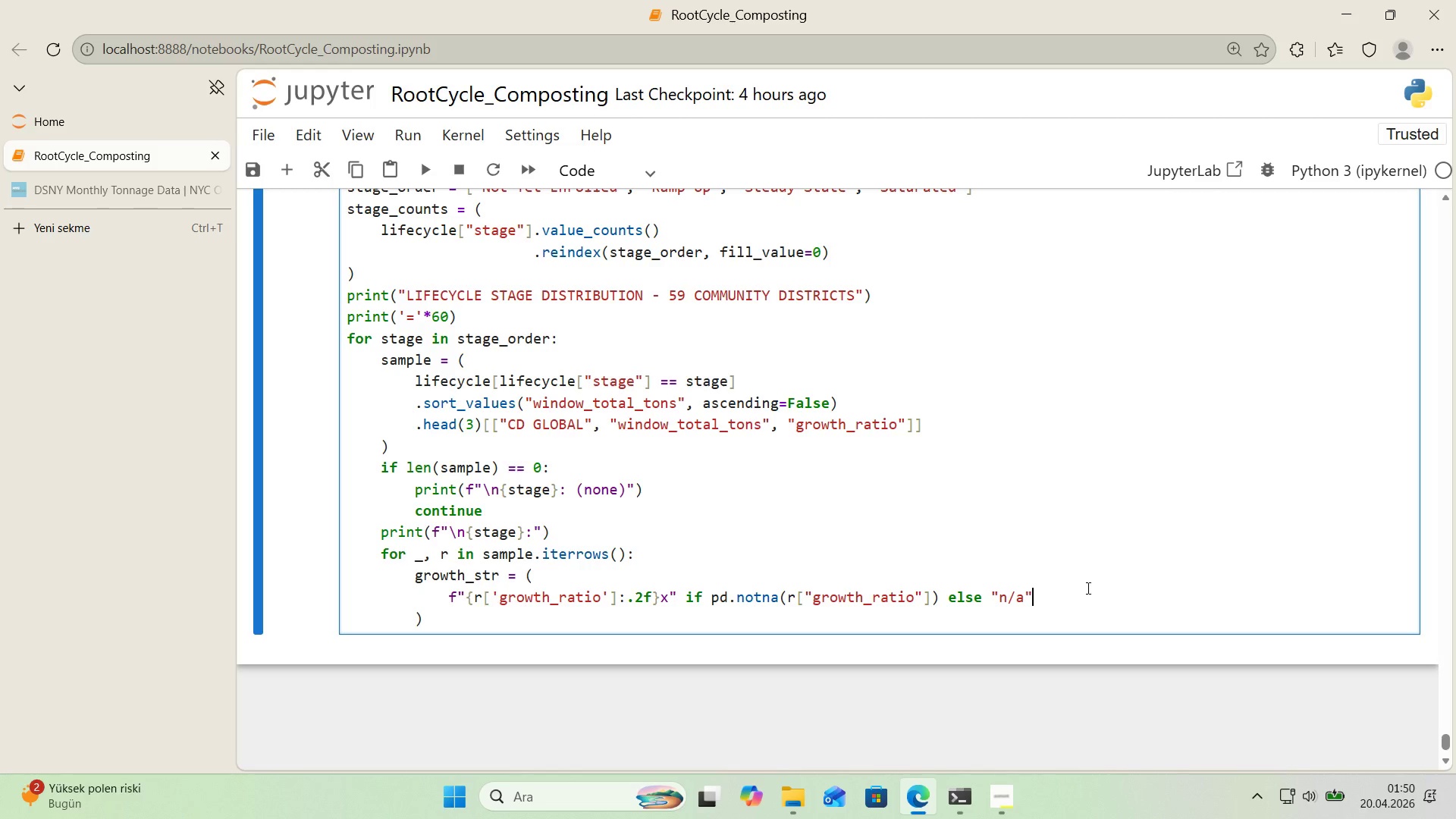 
key(ArrowDown)
 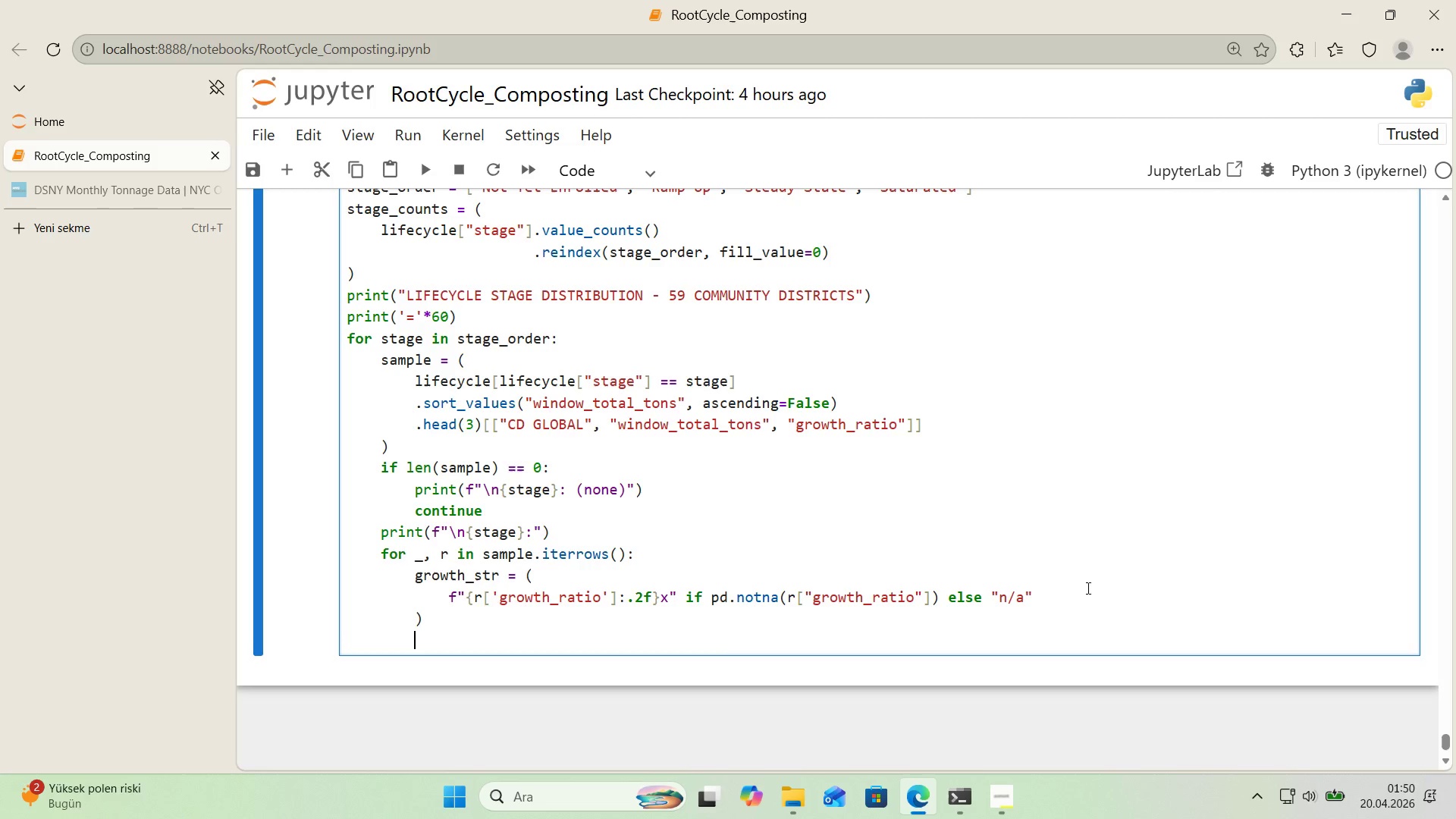 
key(Enter)
 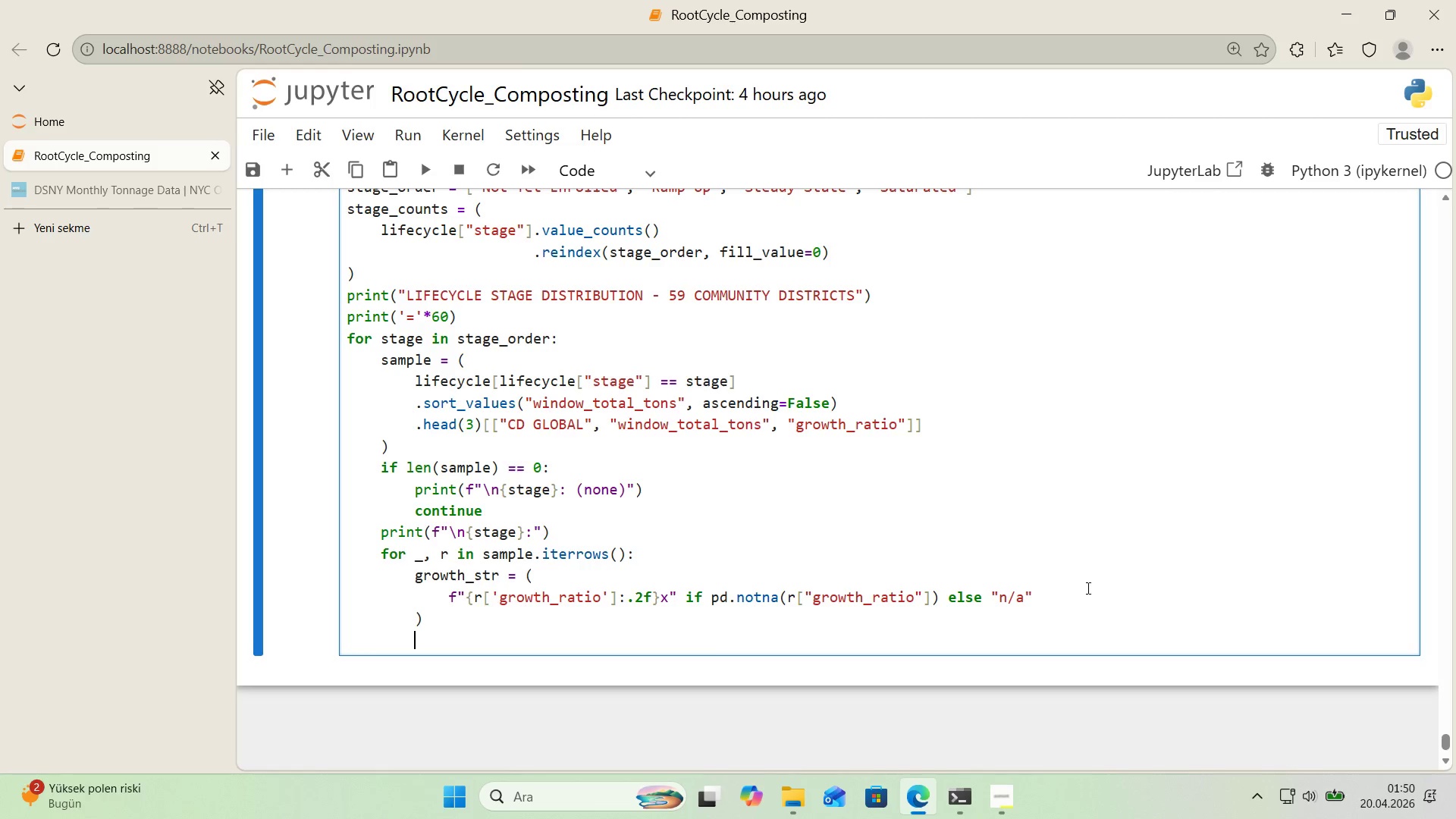 
type(pr'nt*()
 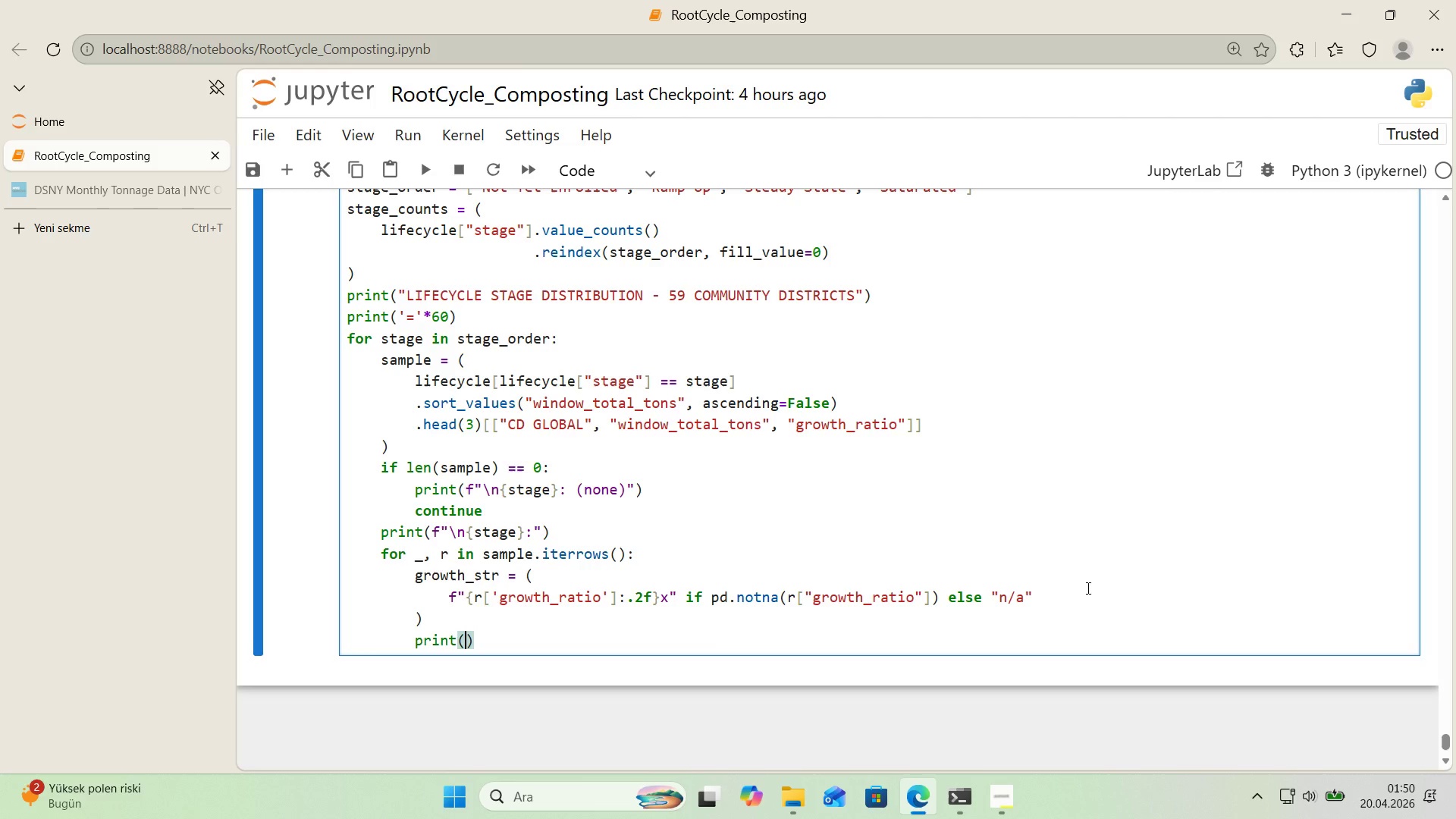 
 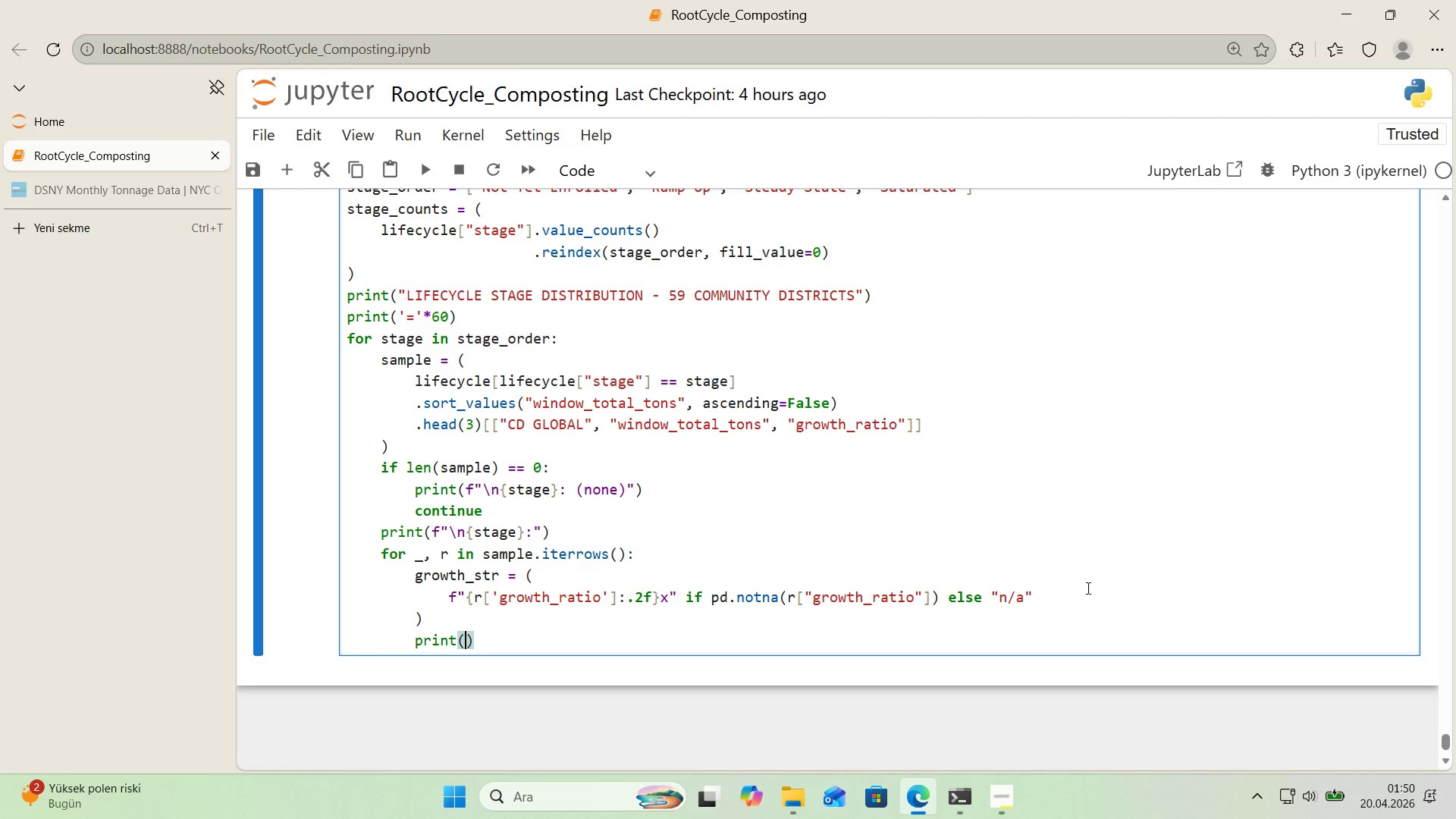 
key(ArrowLeft)
 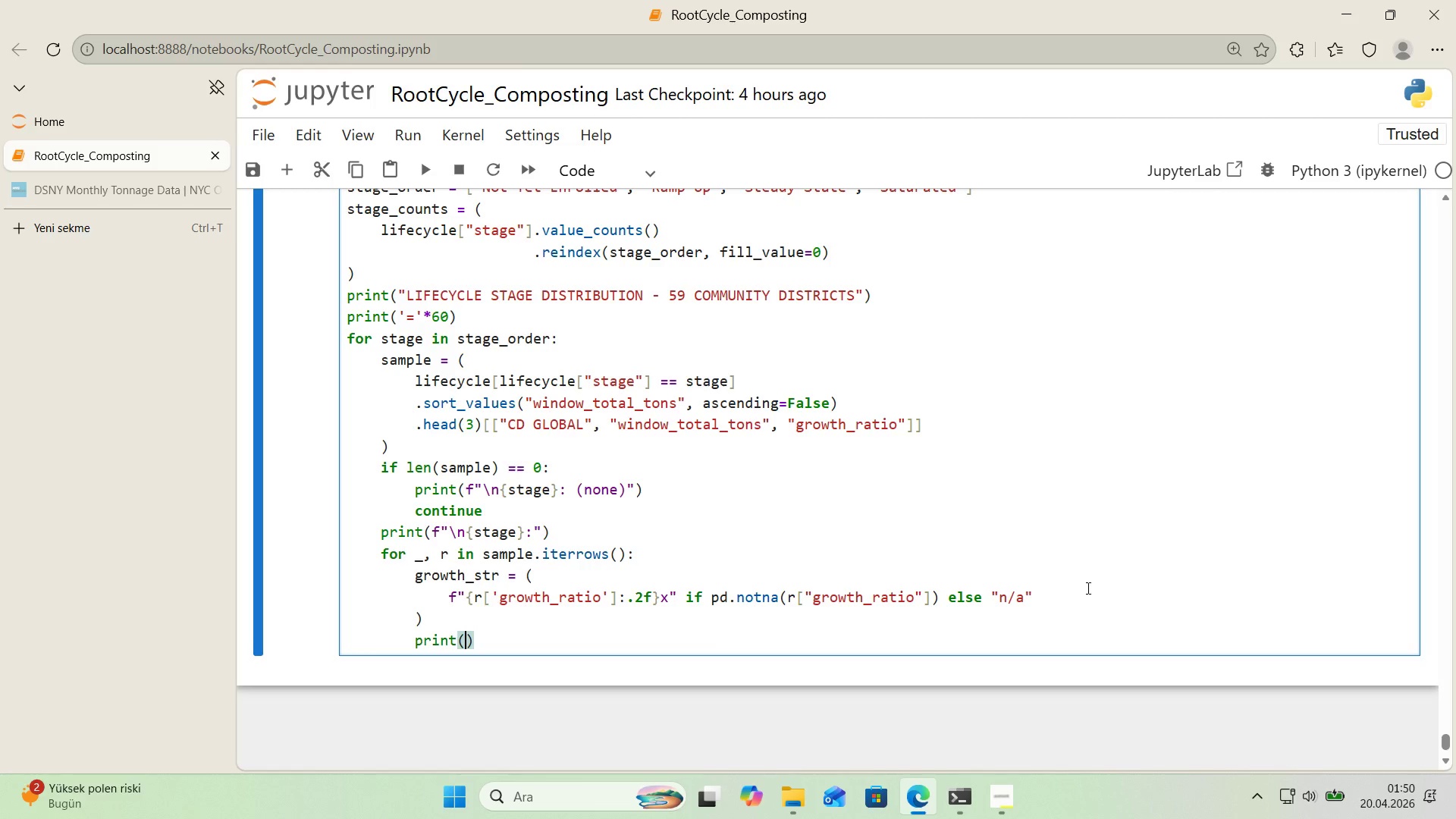 
key(F)
 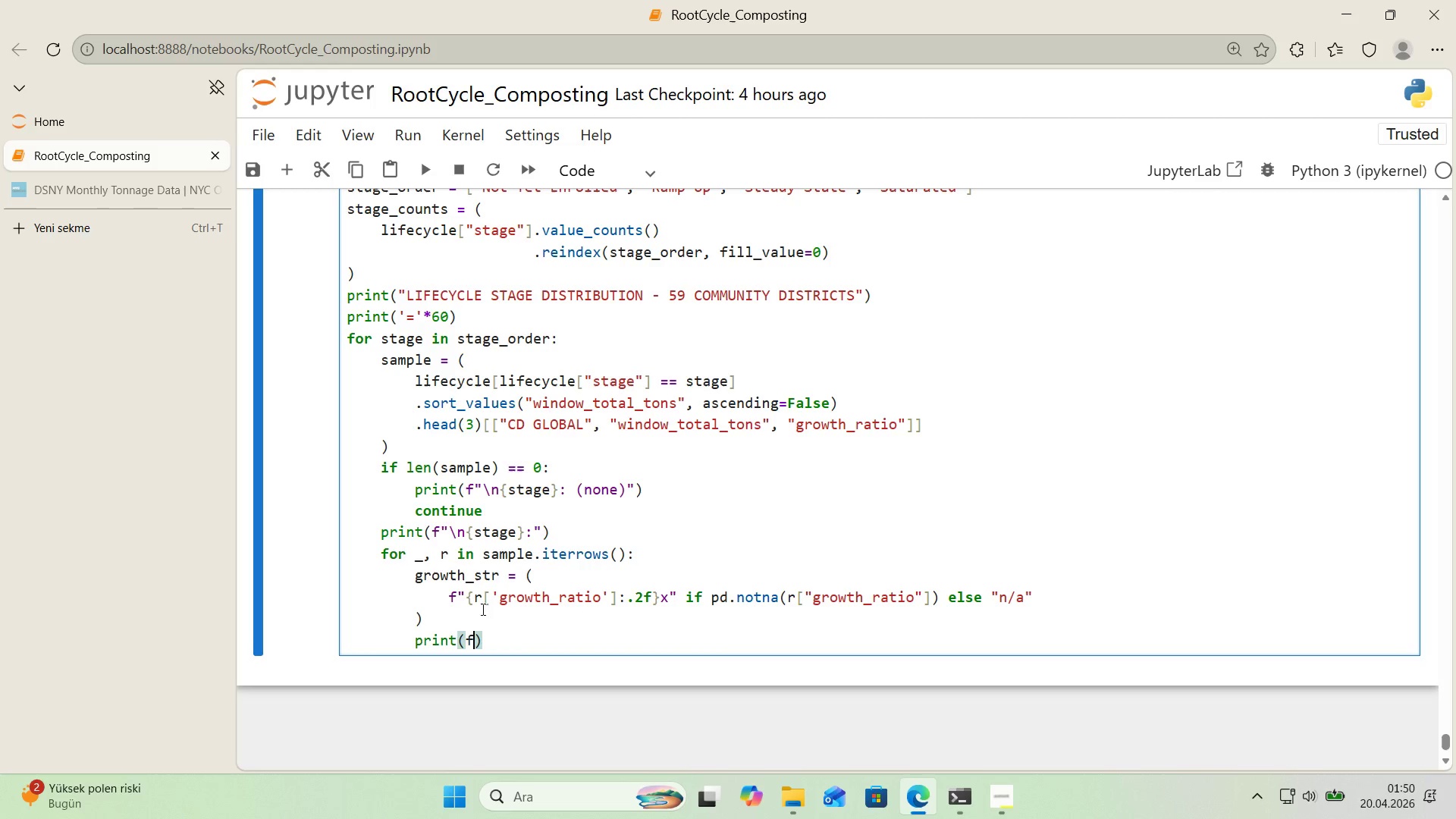 
key(Control+ControlLeft)
 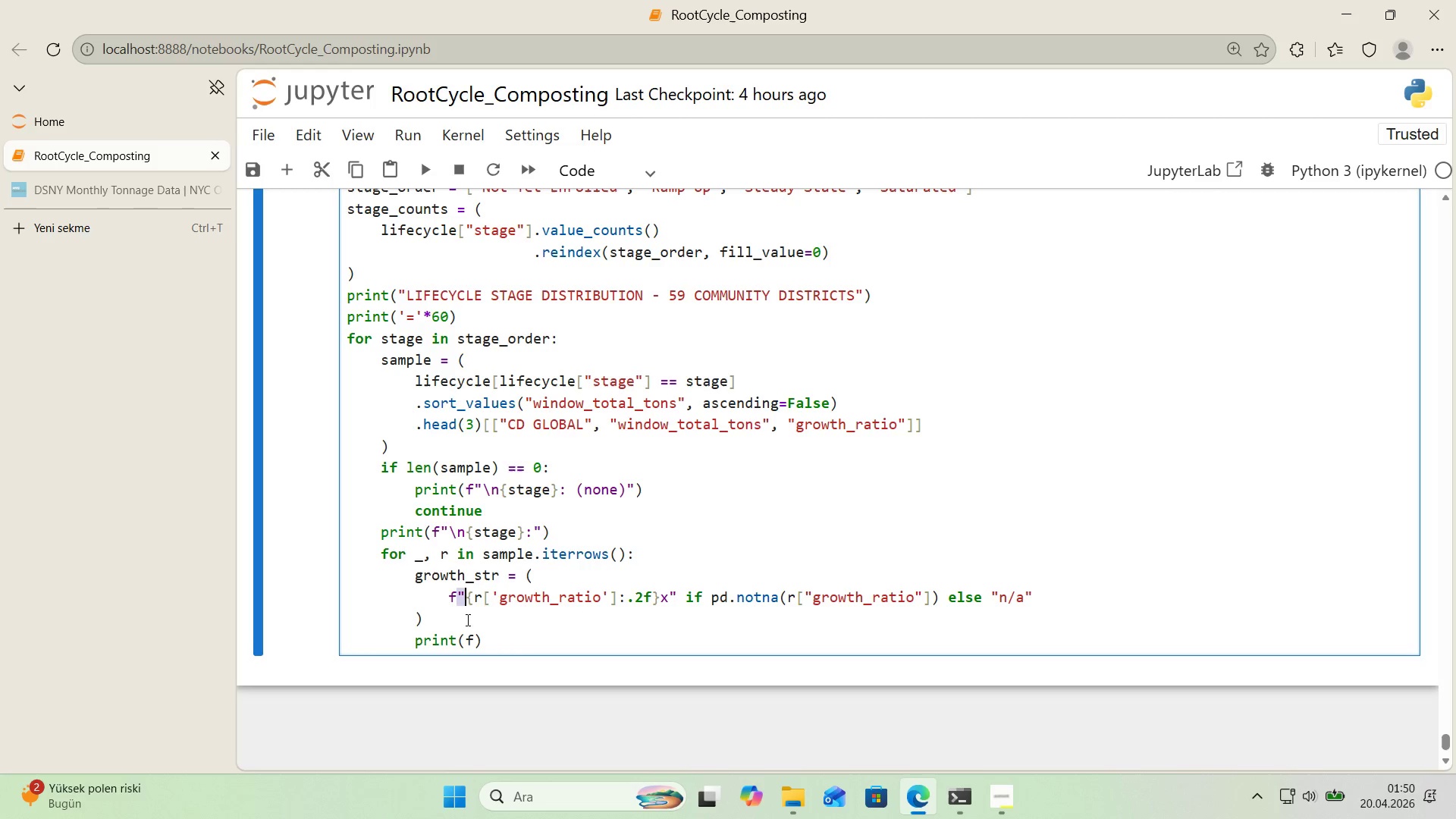 
key(Control+C)
 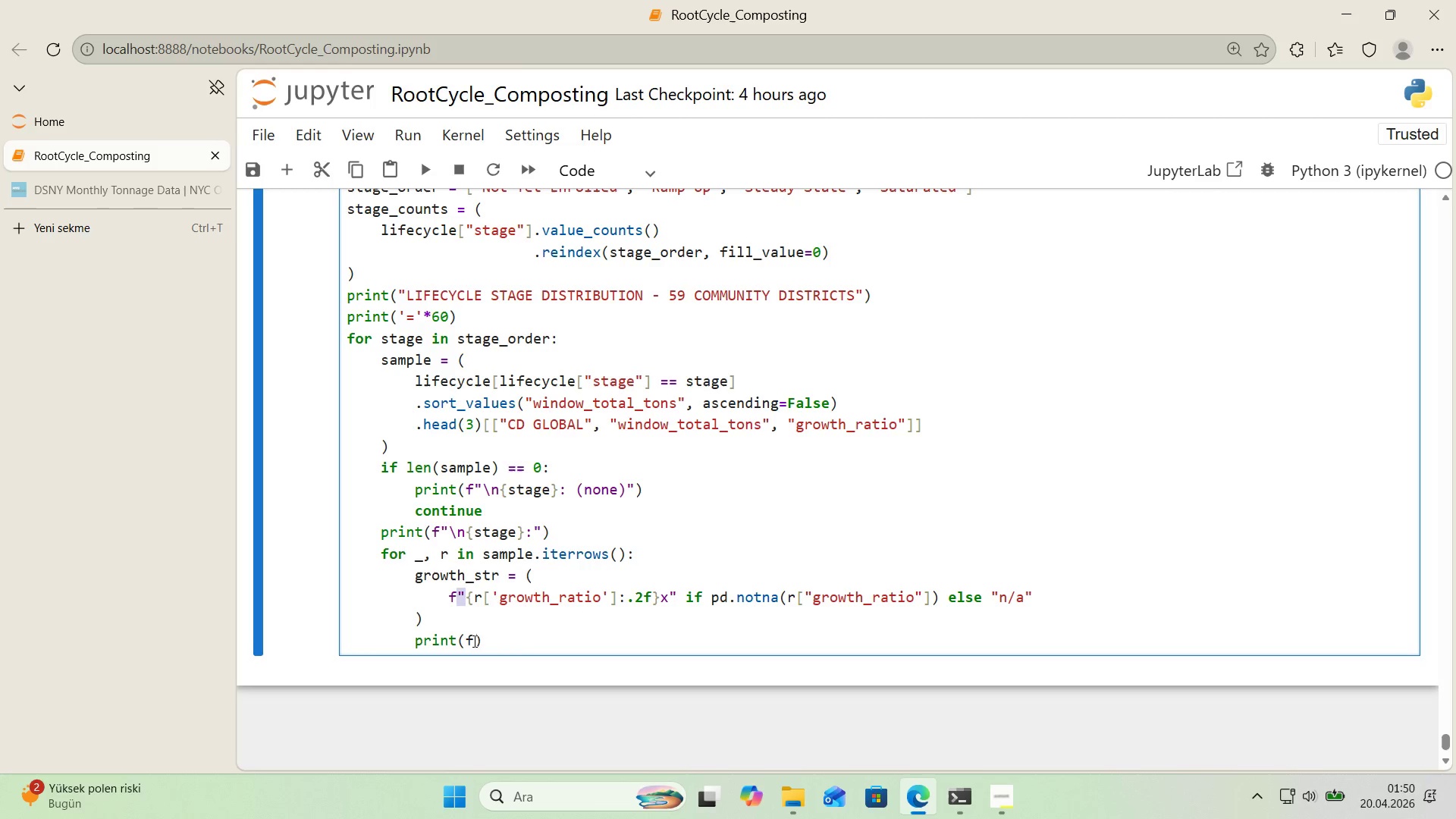 
left_click([474, 642])
 